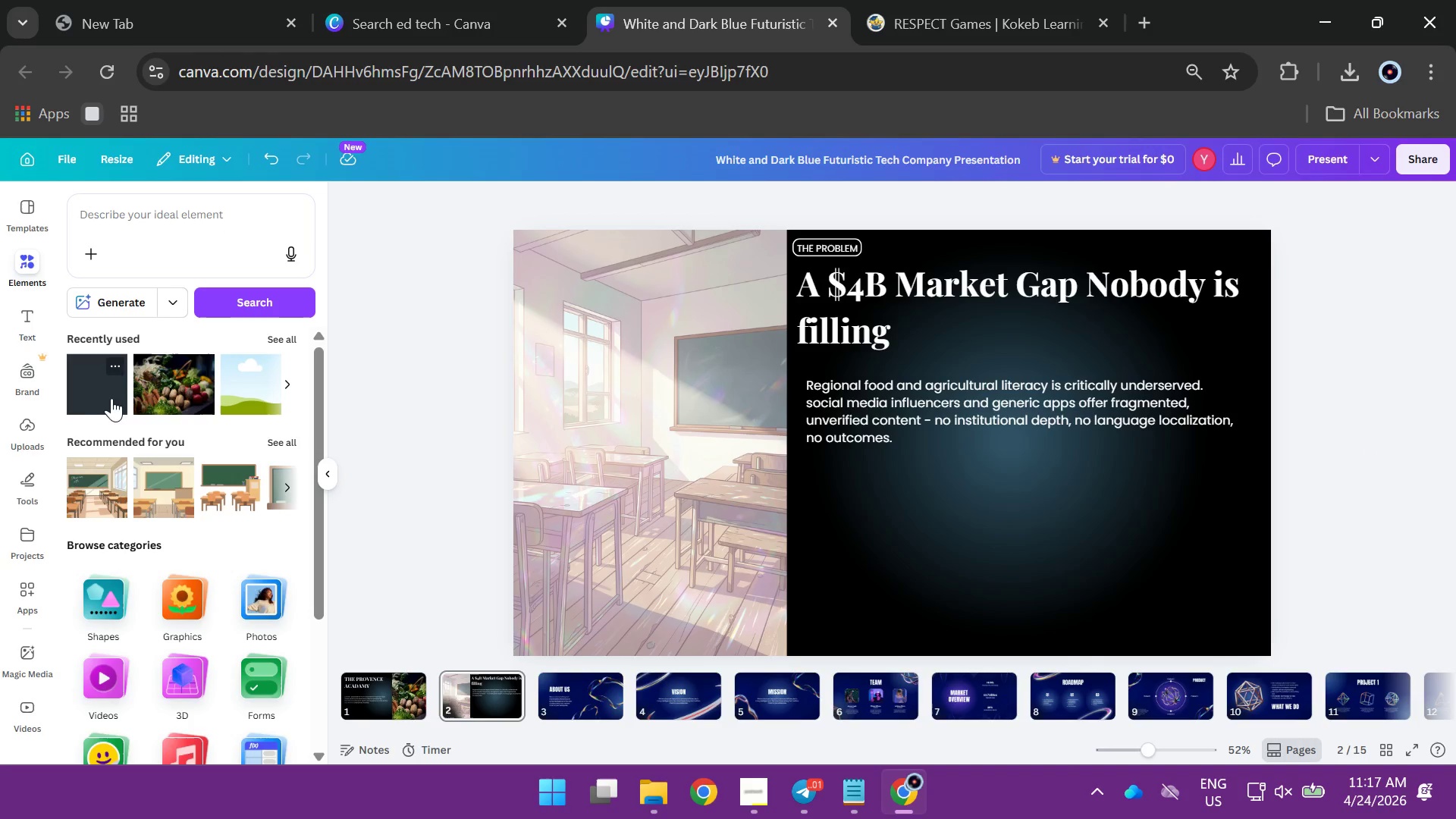 
left_click([107, 394])
 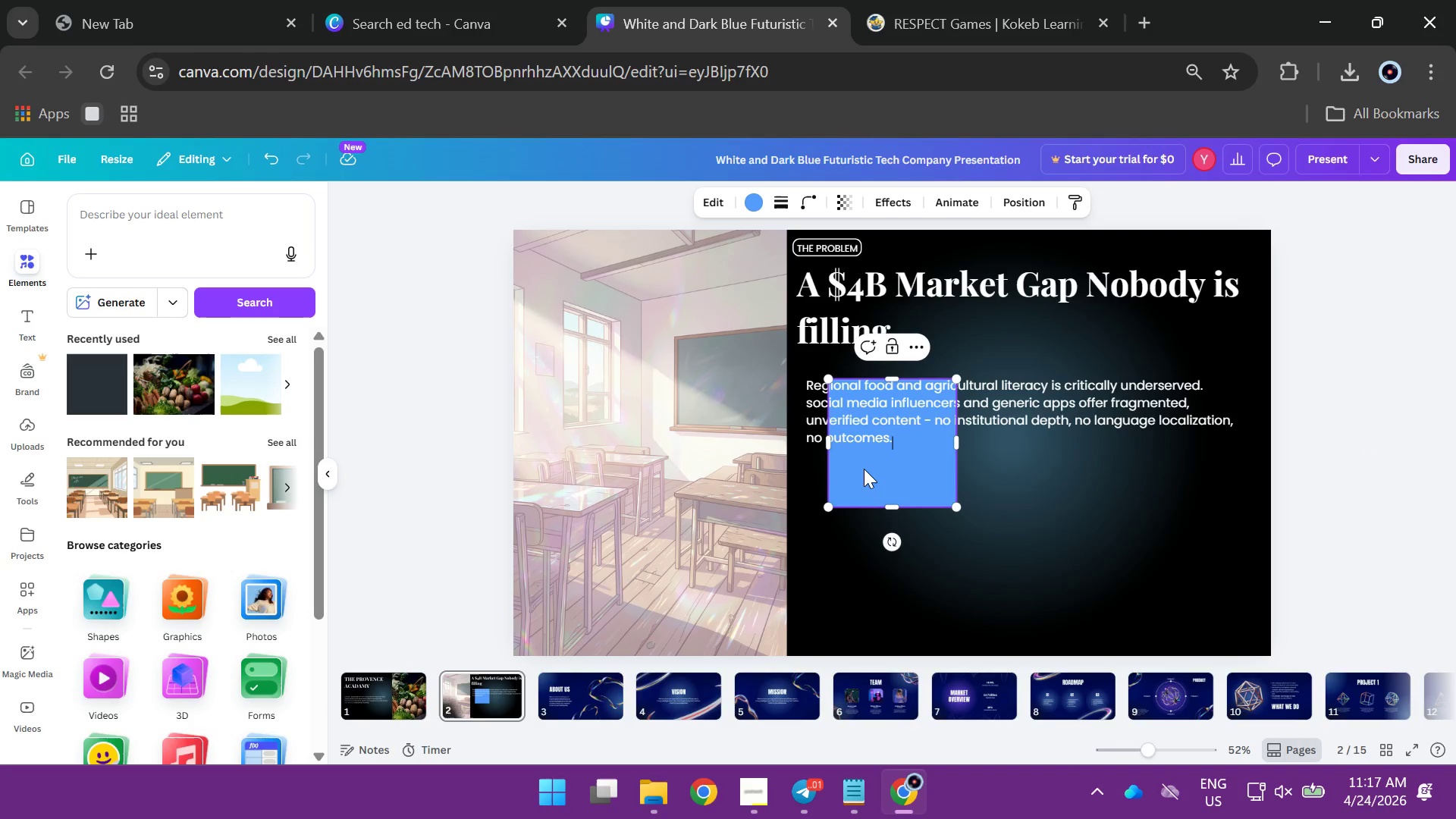 
left_click_drag(start_coordinate=[872, 479], to_coordinate=[843, 548])
 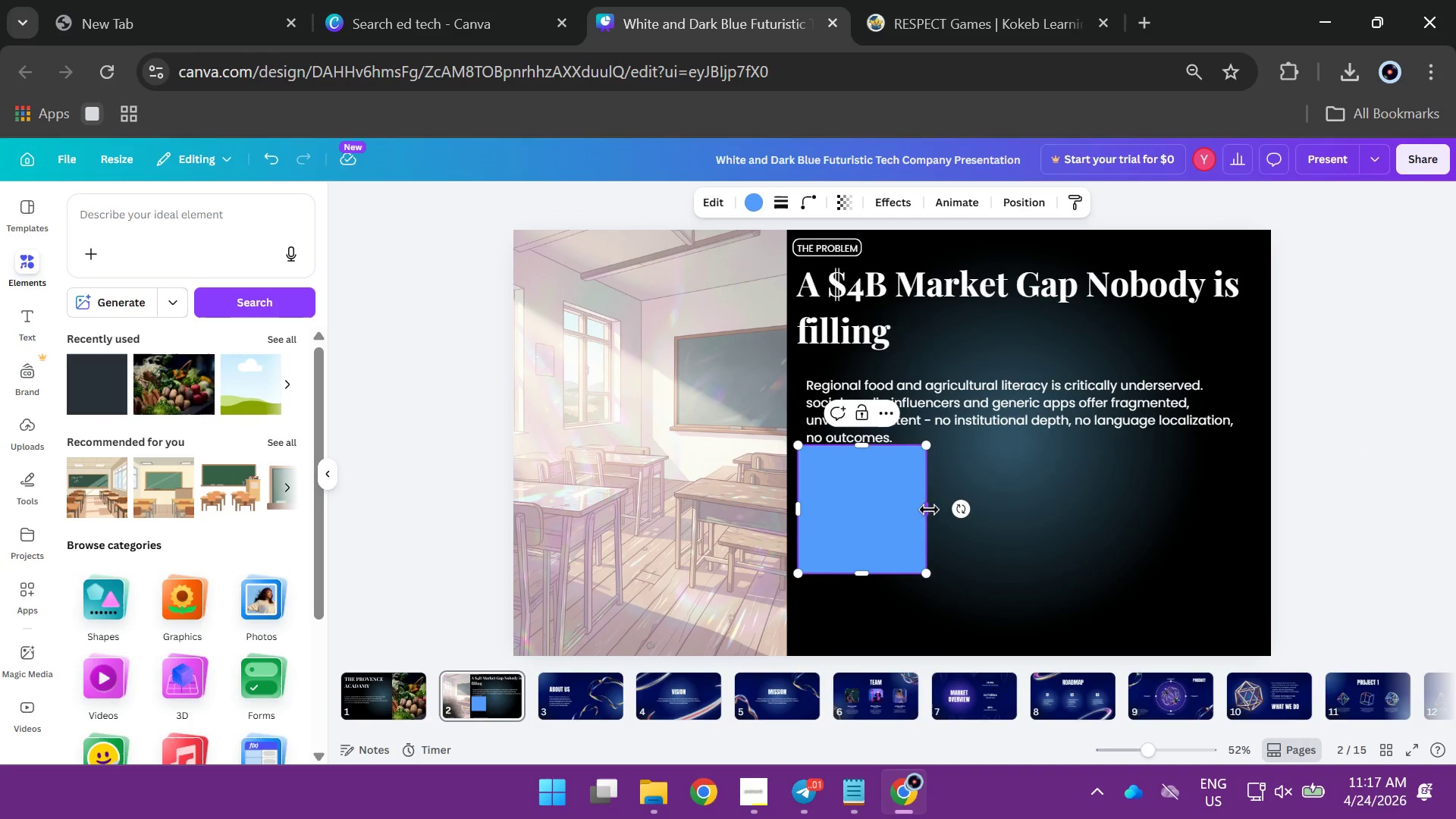 
left_click_drag(start_coordinate=[929, 510], to_coordinate=[1072, 516])
 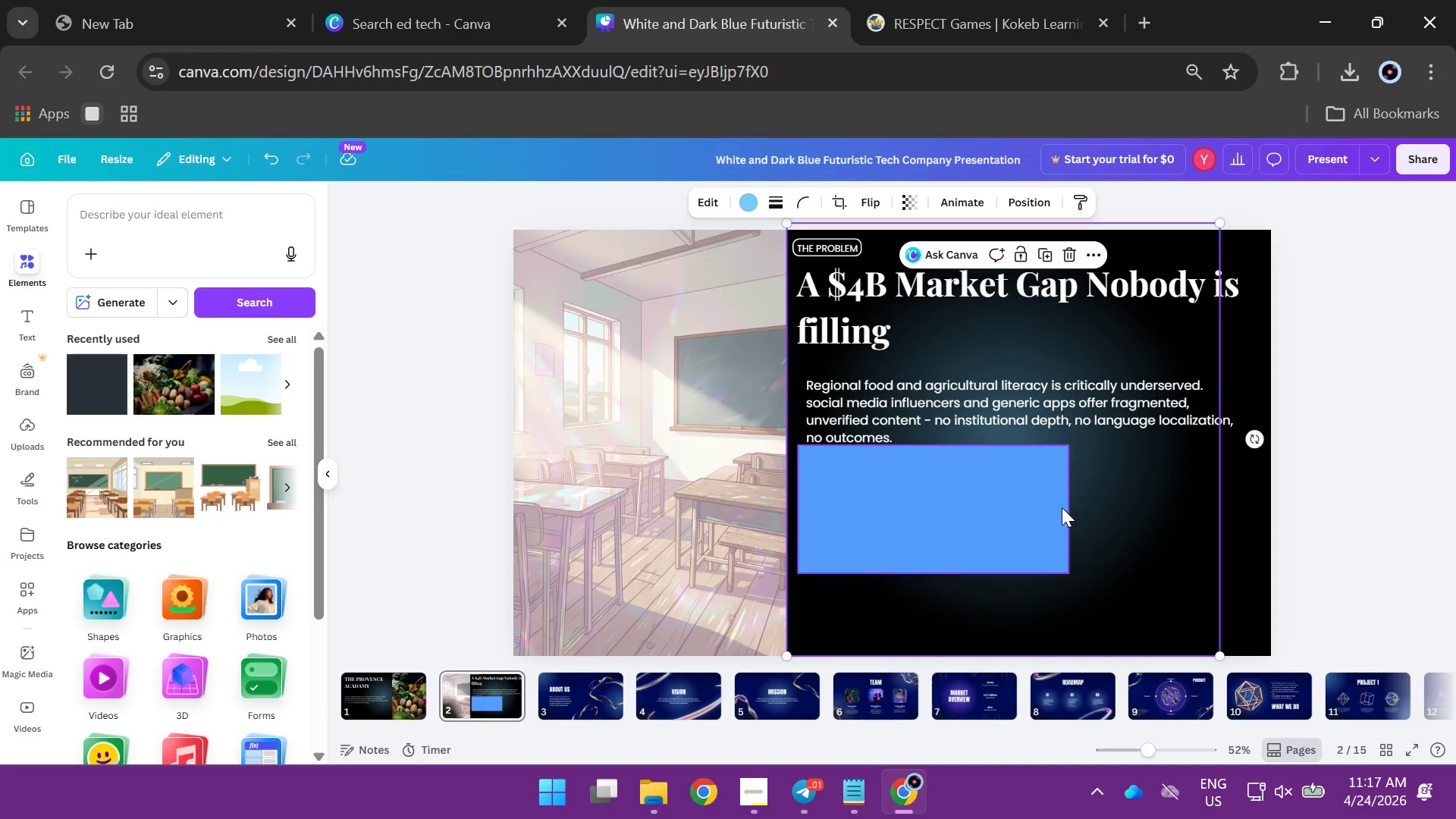 
left_click([997, 511])
 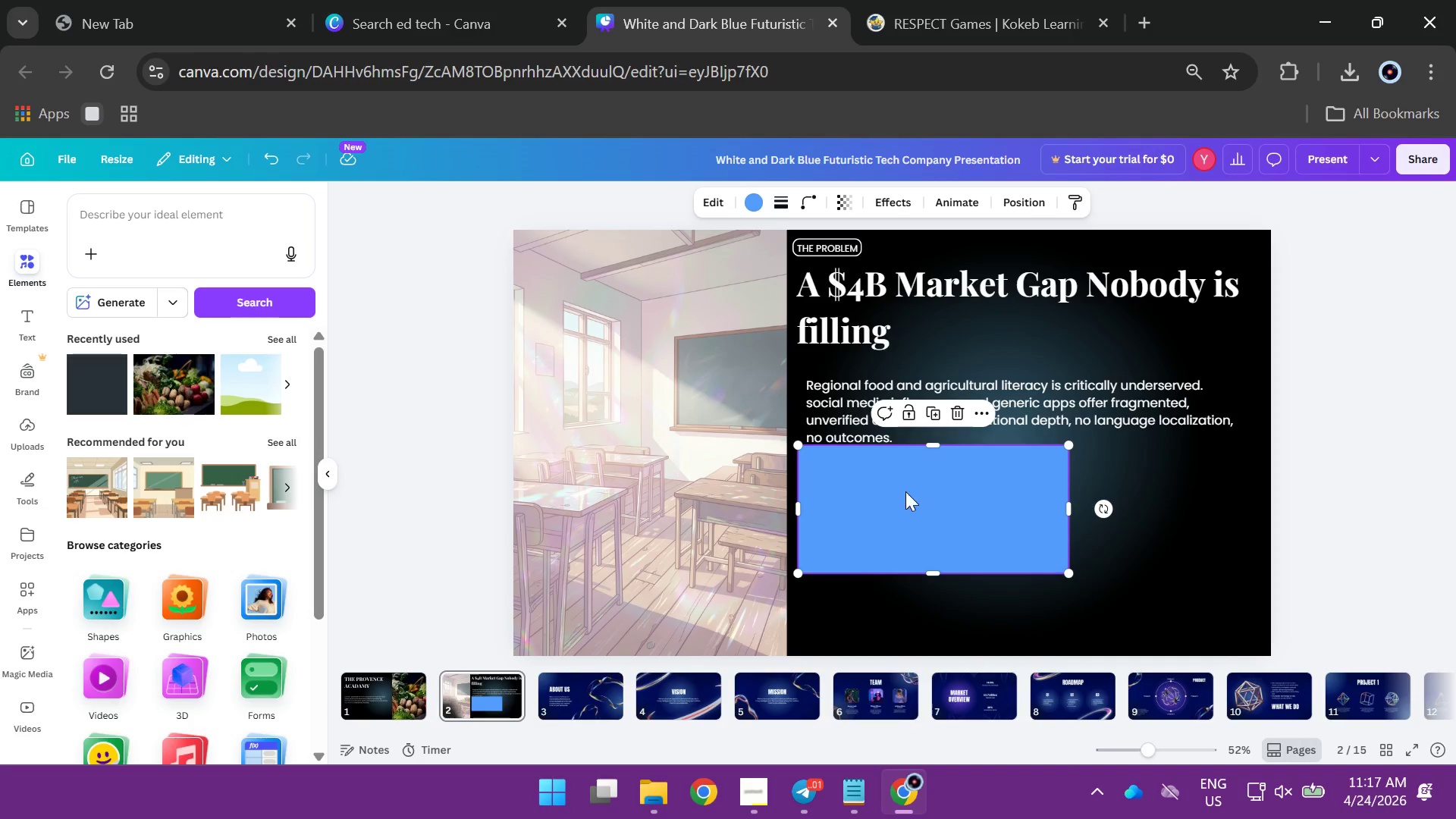 
left_click_drag(start_coordinate=[905, 482], to_coordinate=[911, 493])
 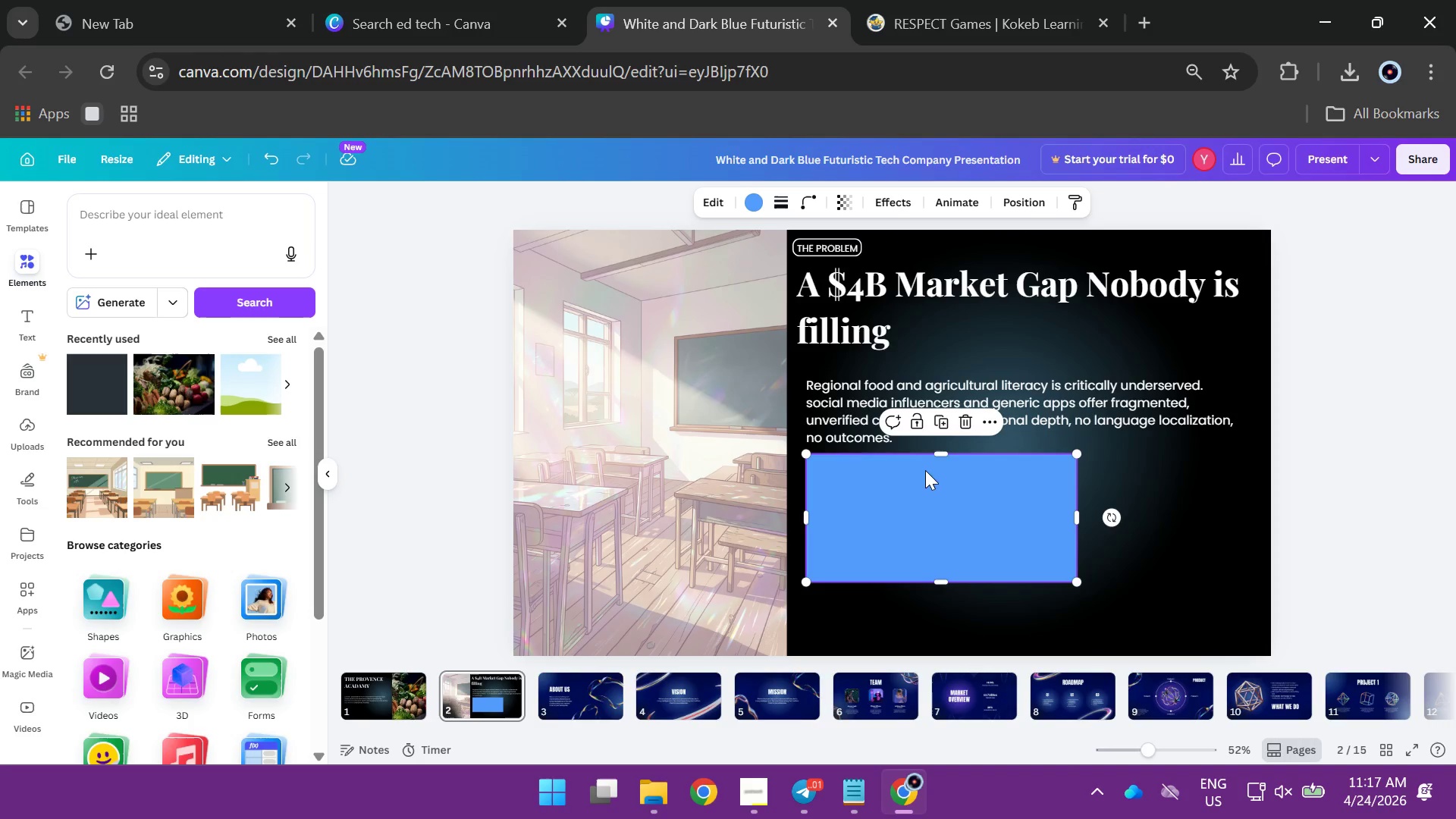 
left_click_drag(start_coordinate=[940, 450], to_coordinate=[940, 479])
 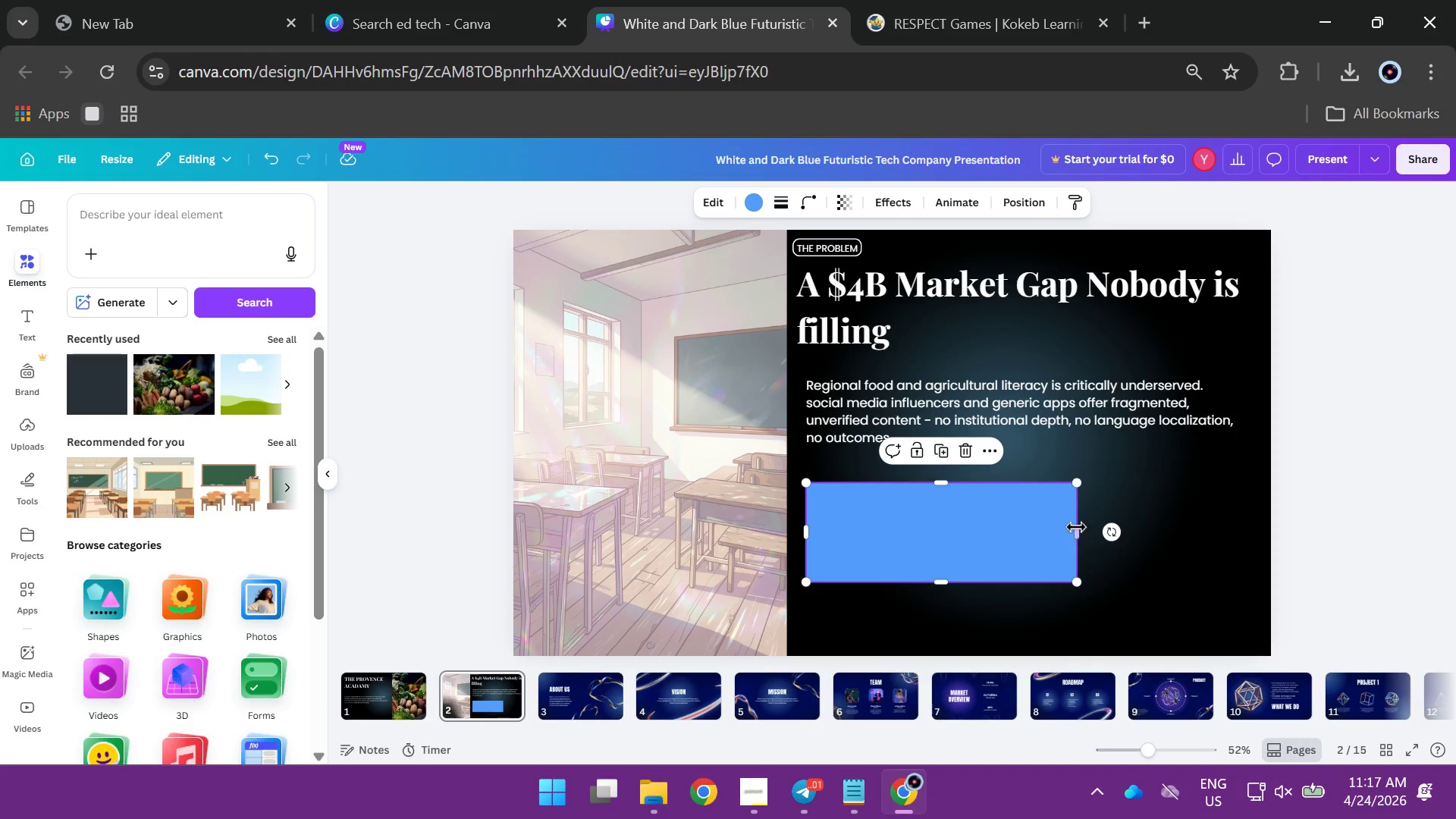 
left_click_drag(start_coordinate=[1081, 526], to_coordinate=[1015, 530])
 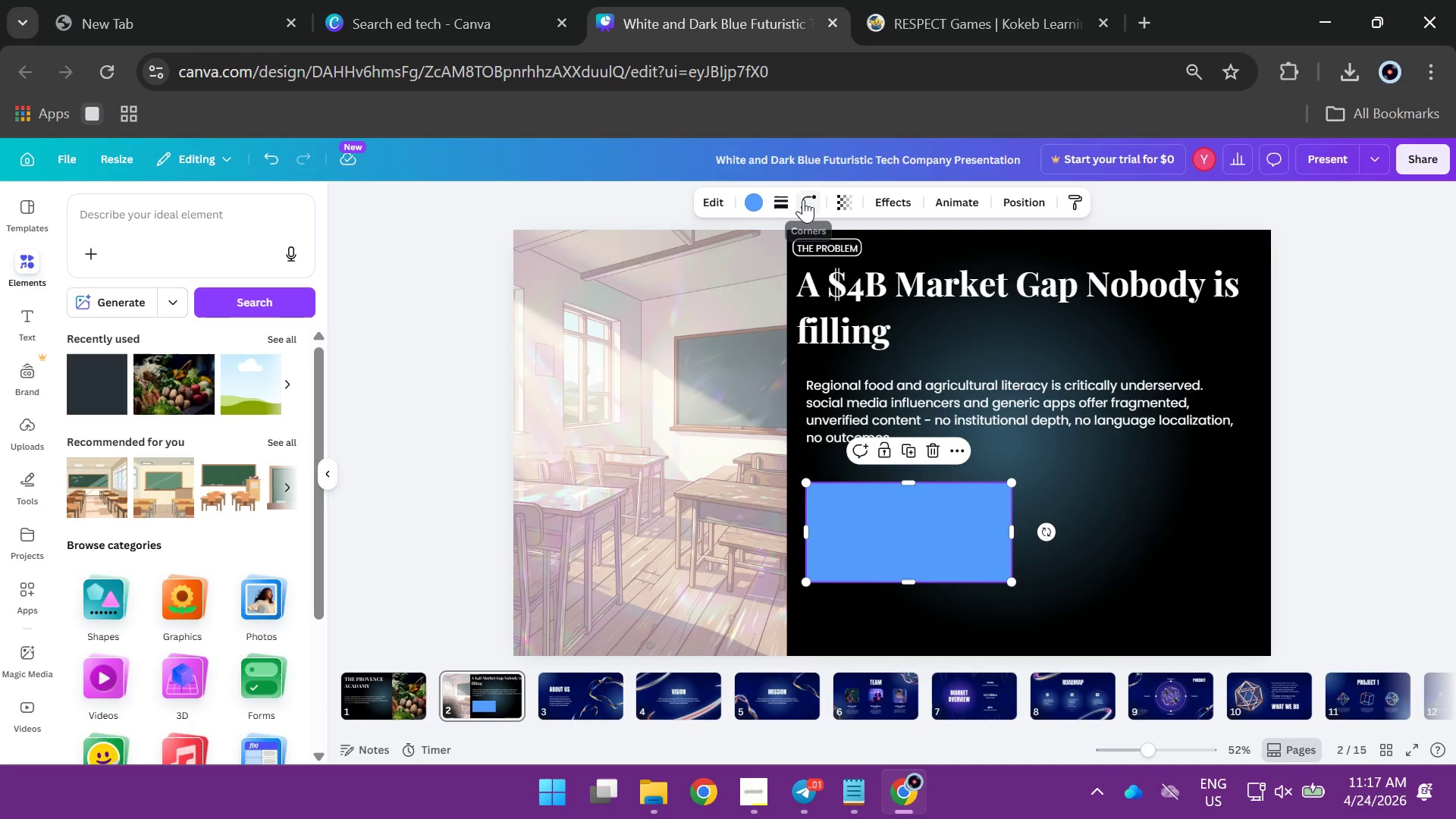 
left_click([803, 199])
 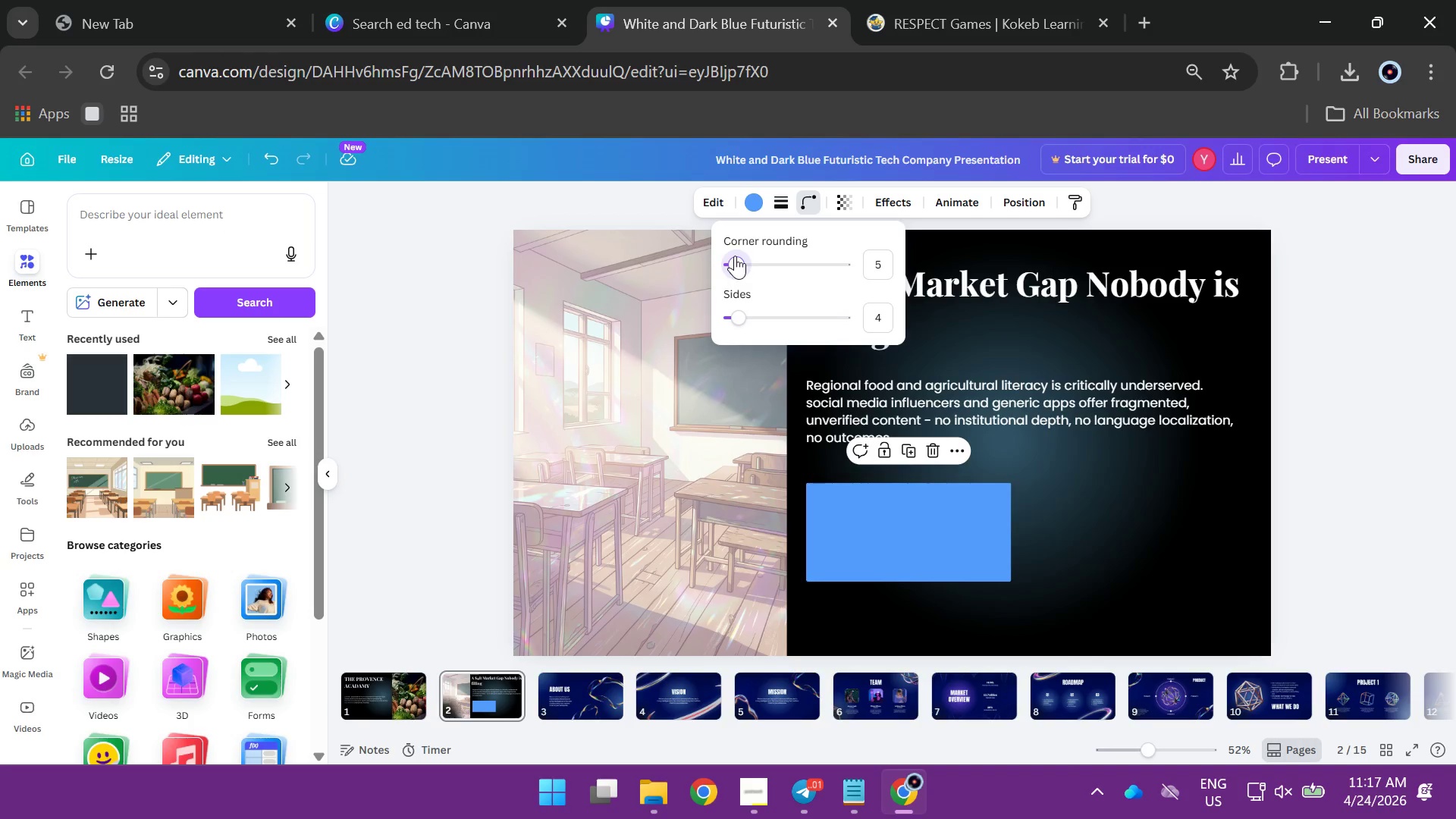 
left_click([735, 256])
 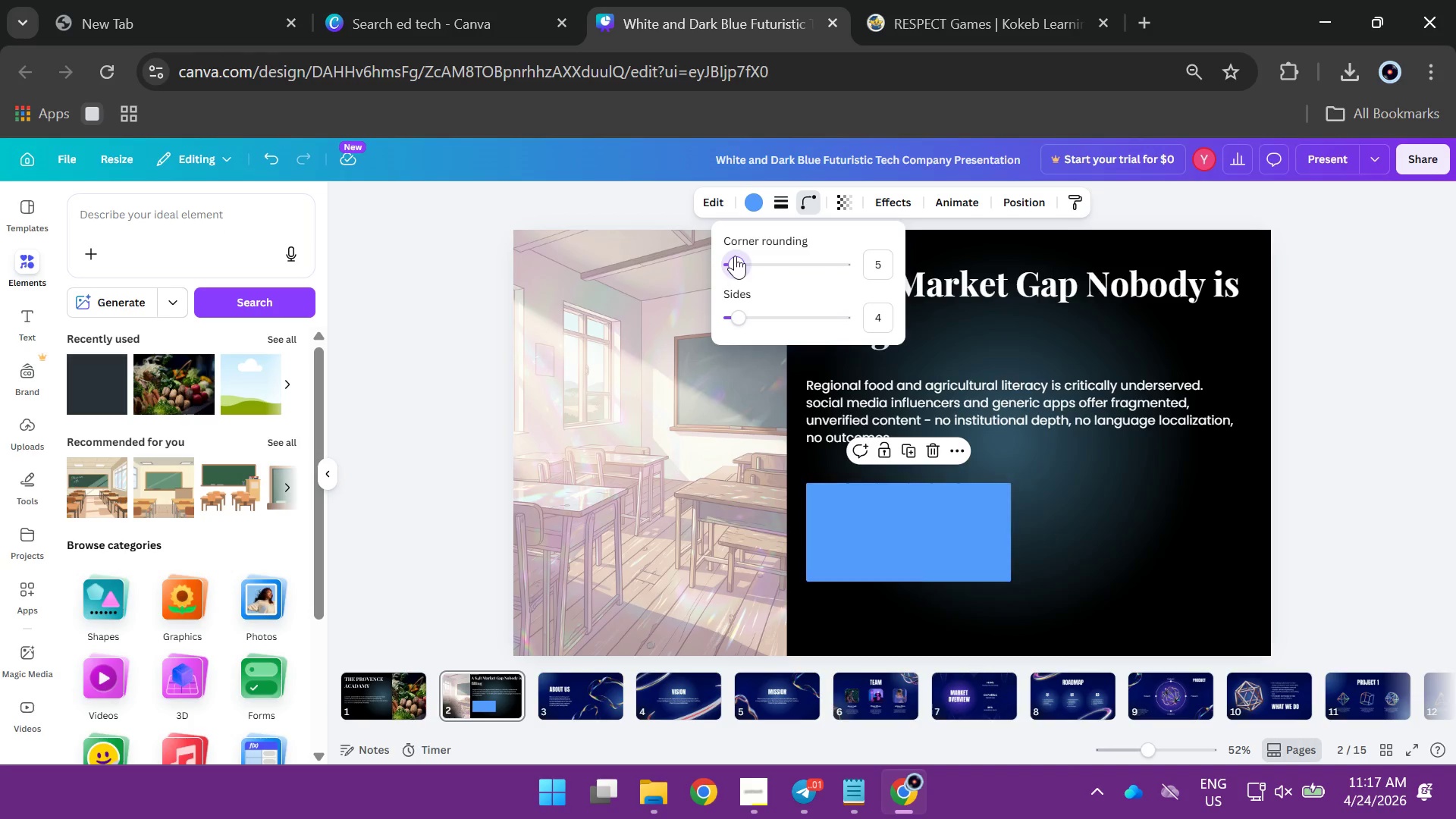 
left_click_drag(start_coordinate=[735, 256], to_coordinate=[764, 261])
 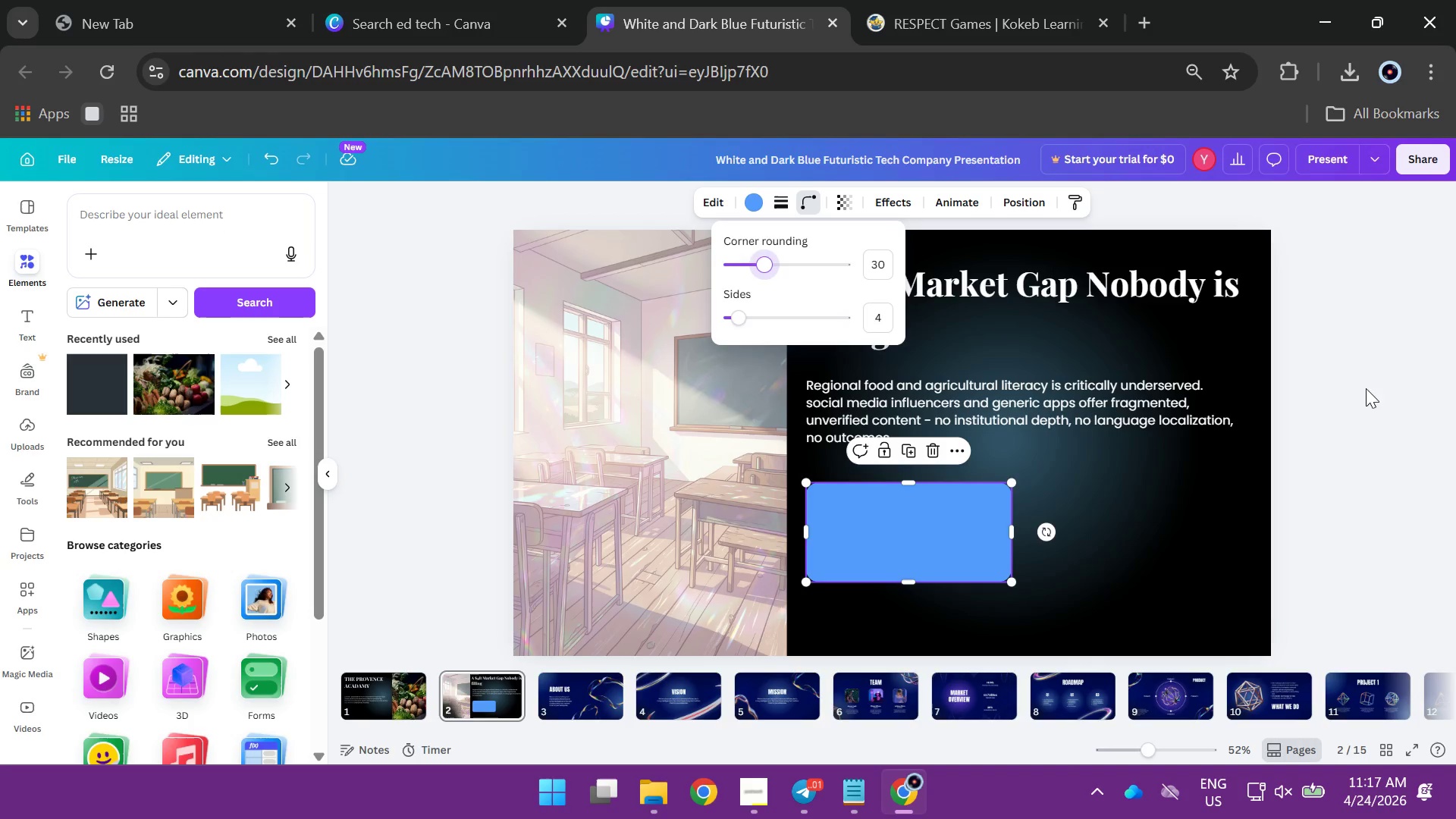 
left_click([1447, 400])
 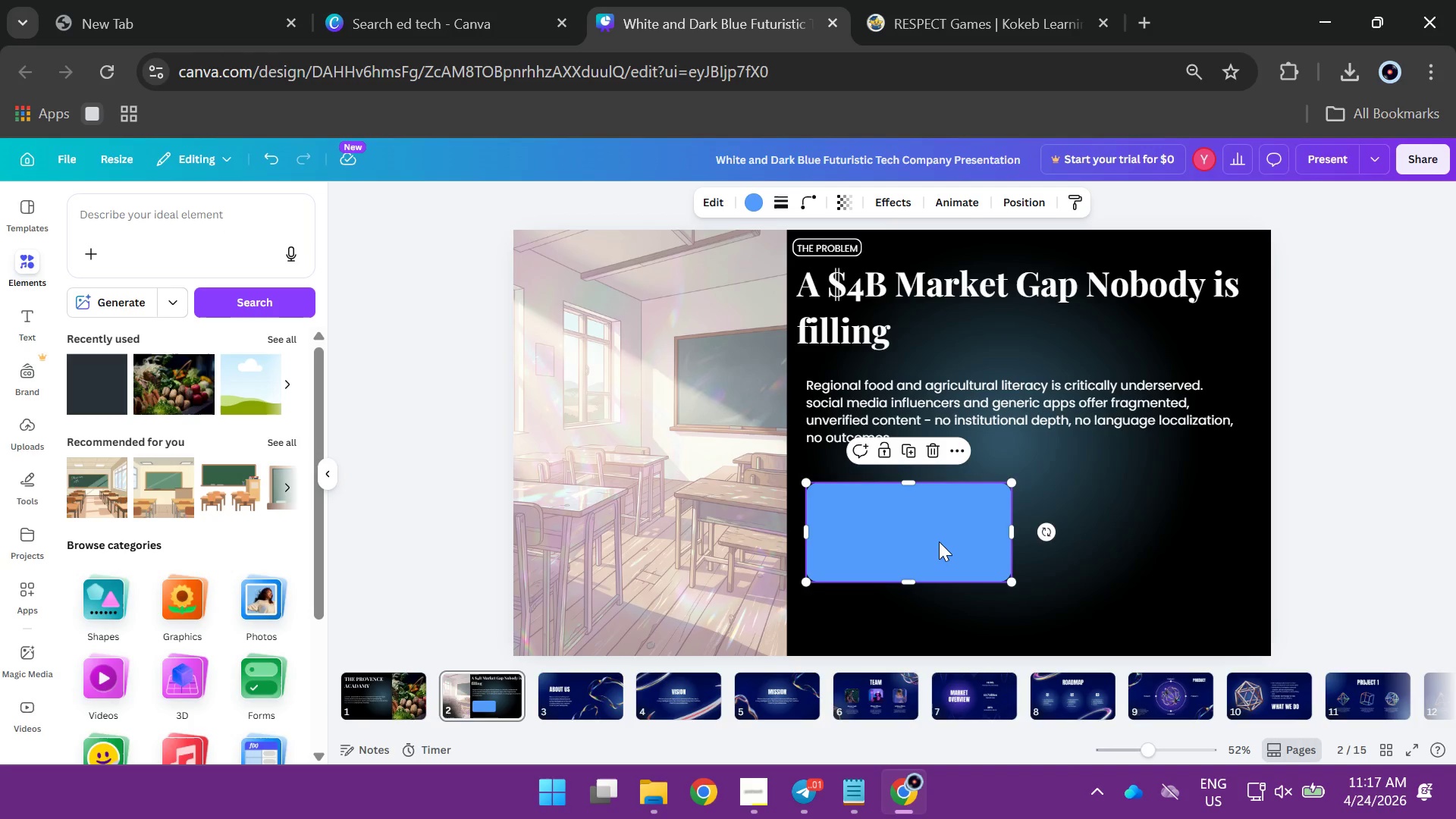 
hold_key(key=AltLeft, duration=4.28)
left_click_drag(start_coordinate=[939, 541], to_coordinate=[1158, 542])
 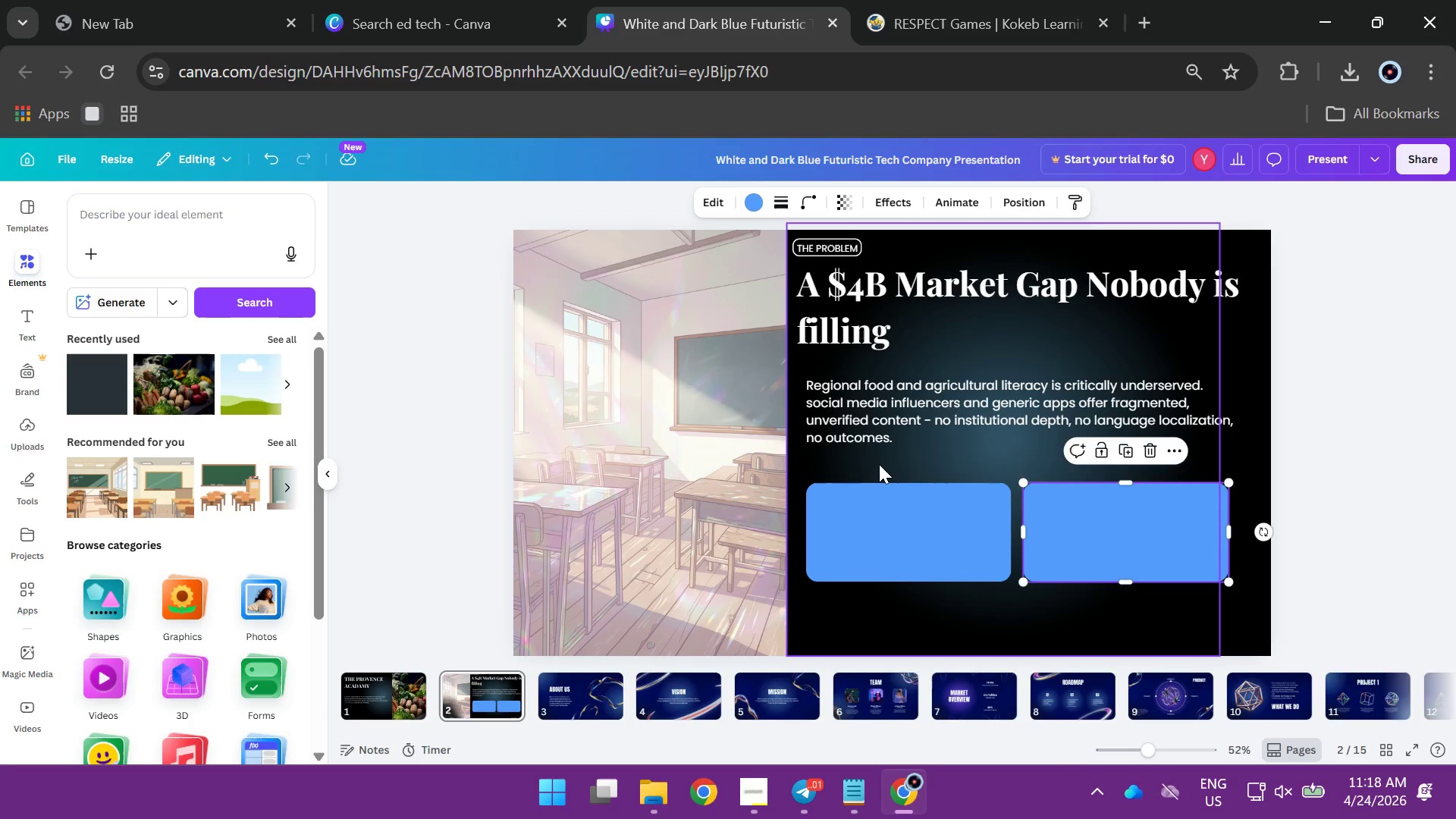 
left_click_drag(start_coordinate=[883, 464], to_coordinate=[912, 475])
 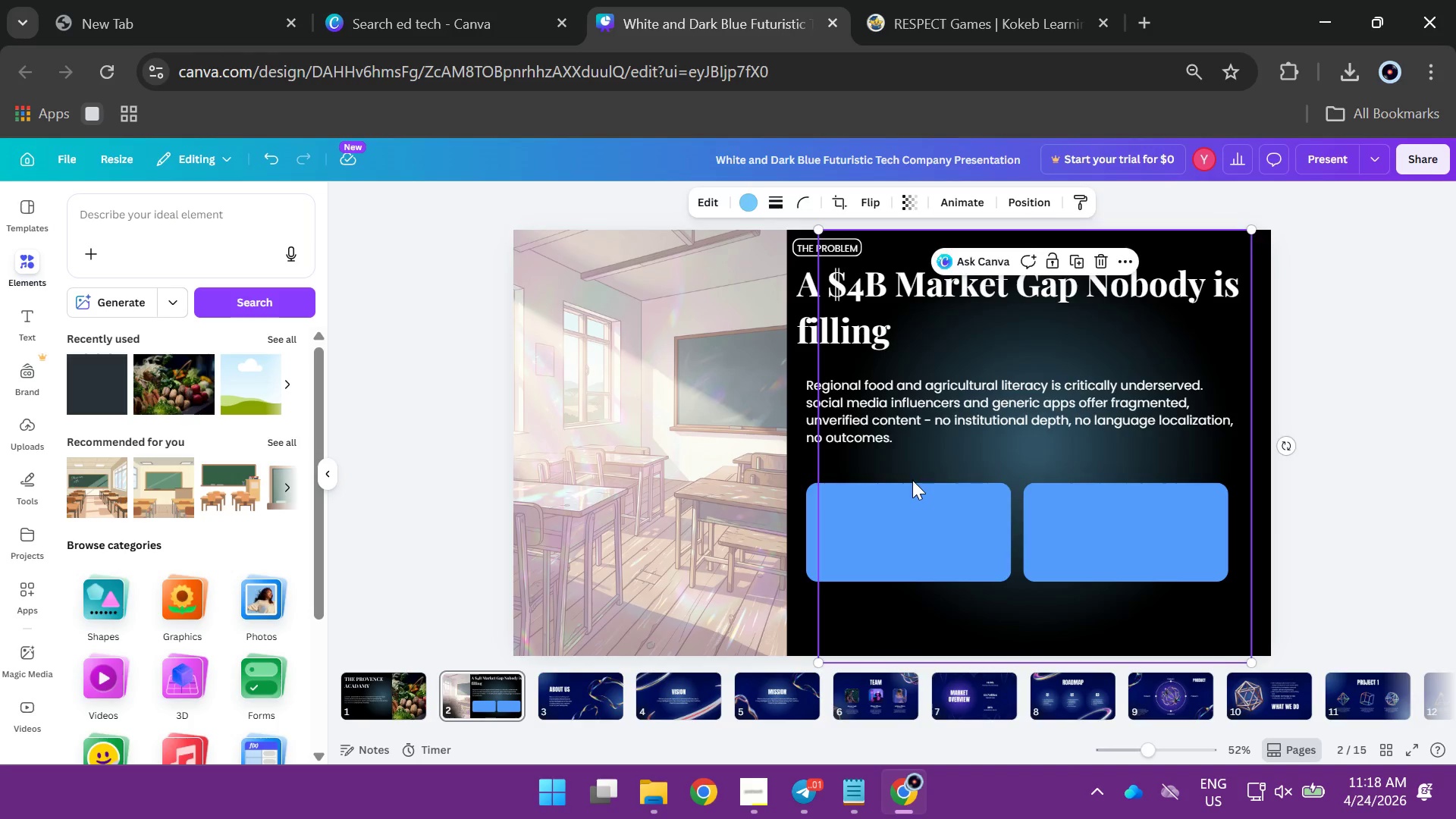 
key(Backspace)
 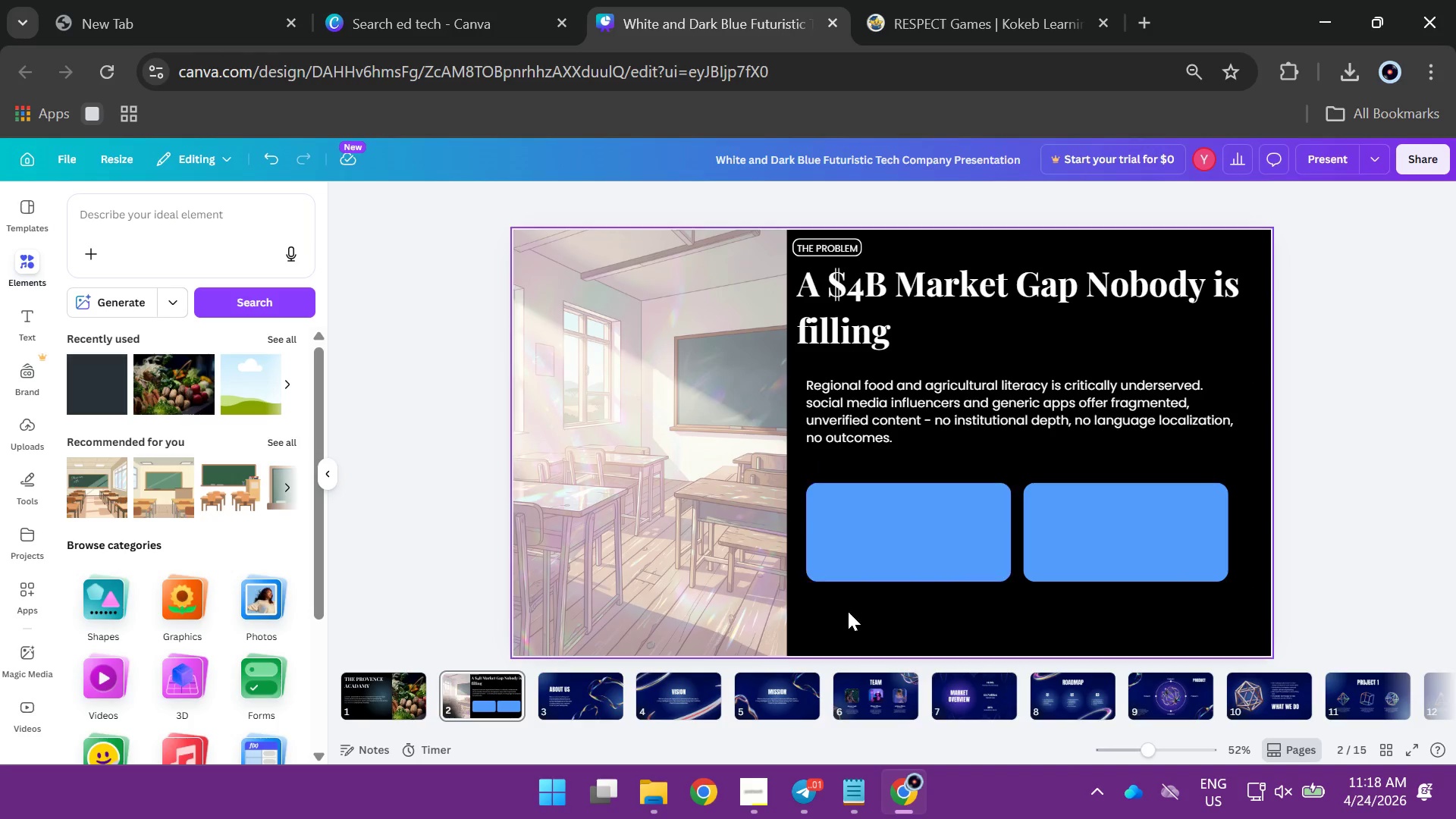 
left_click_drag(start_coordinate=[849, 613], to_coordinate=[1071, 552])
 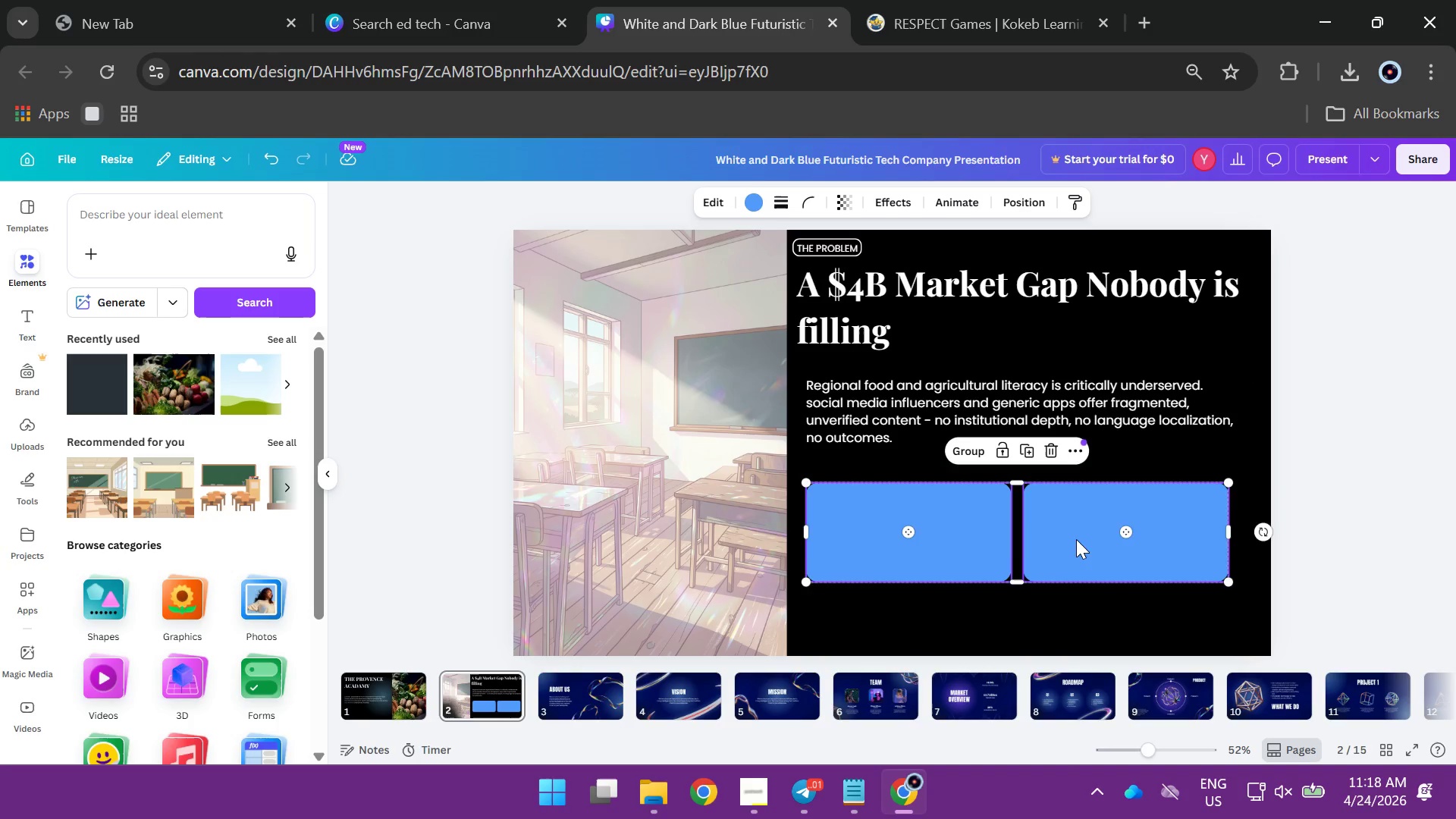 
left_click_drag(start_coordinate=[1076, 539], to_coordinate=[1073, 525])
 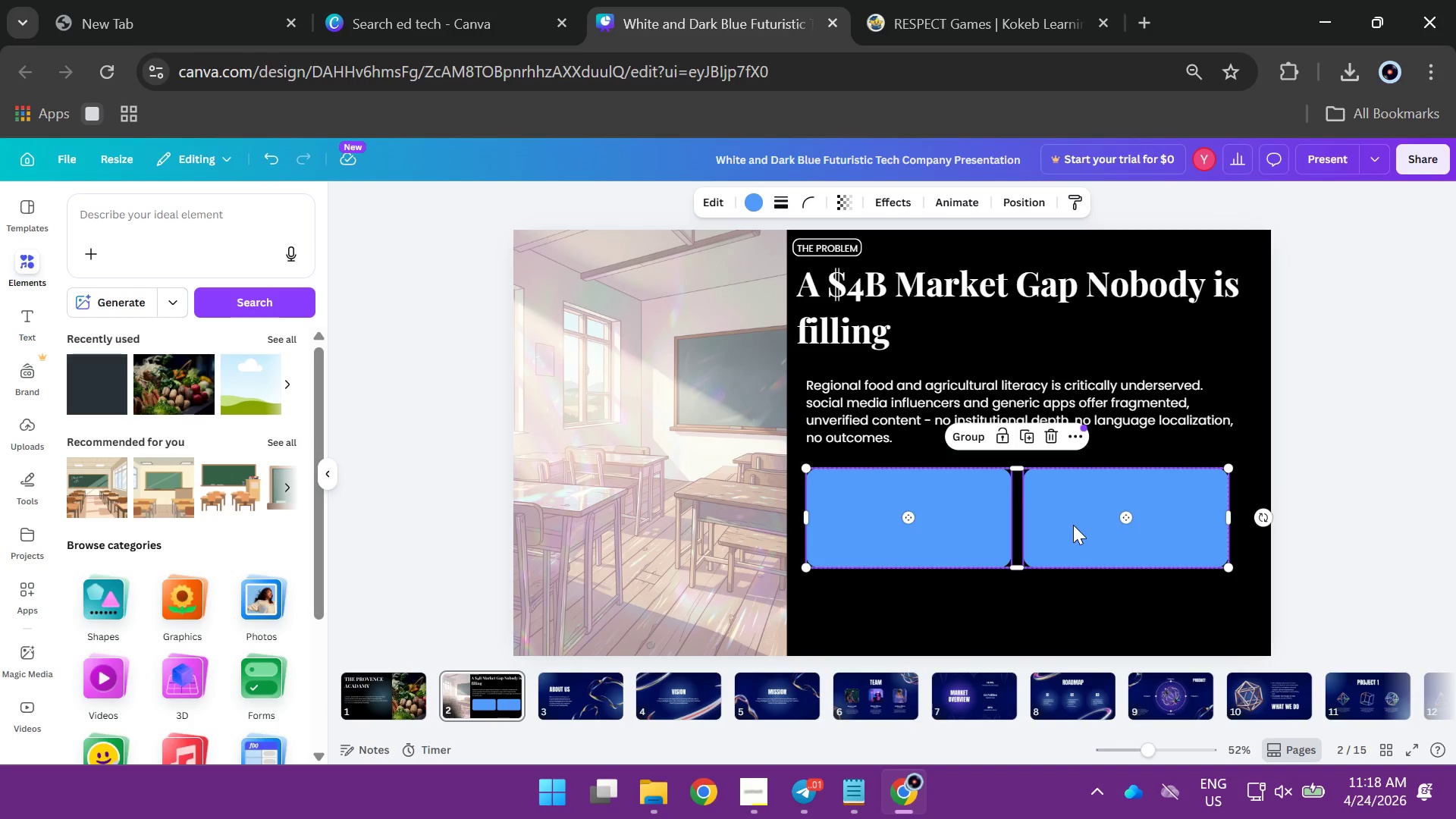 
left_click_drag(start_coordinate=[1073, 525], to_coordinate=[1072, 515])
 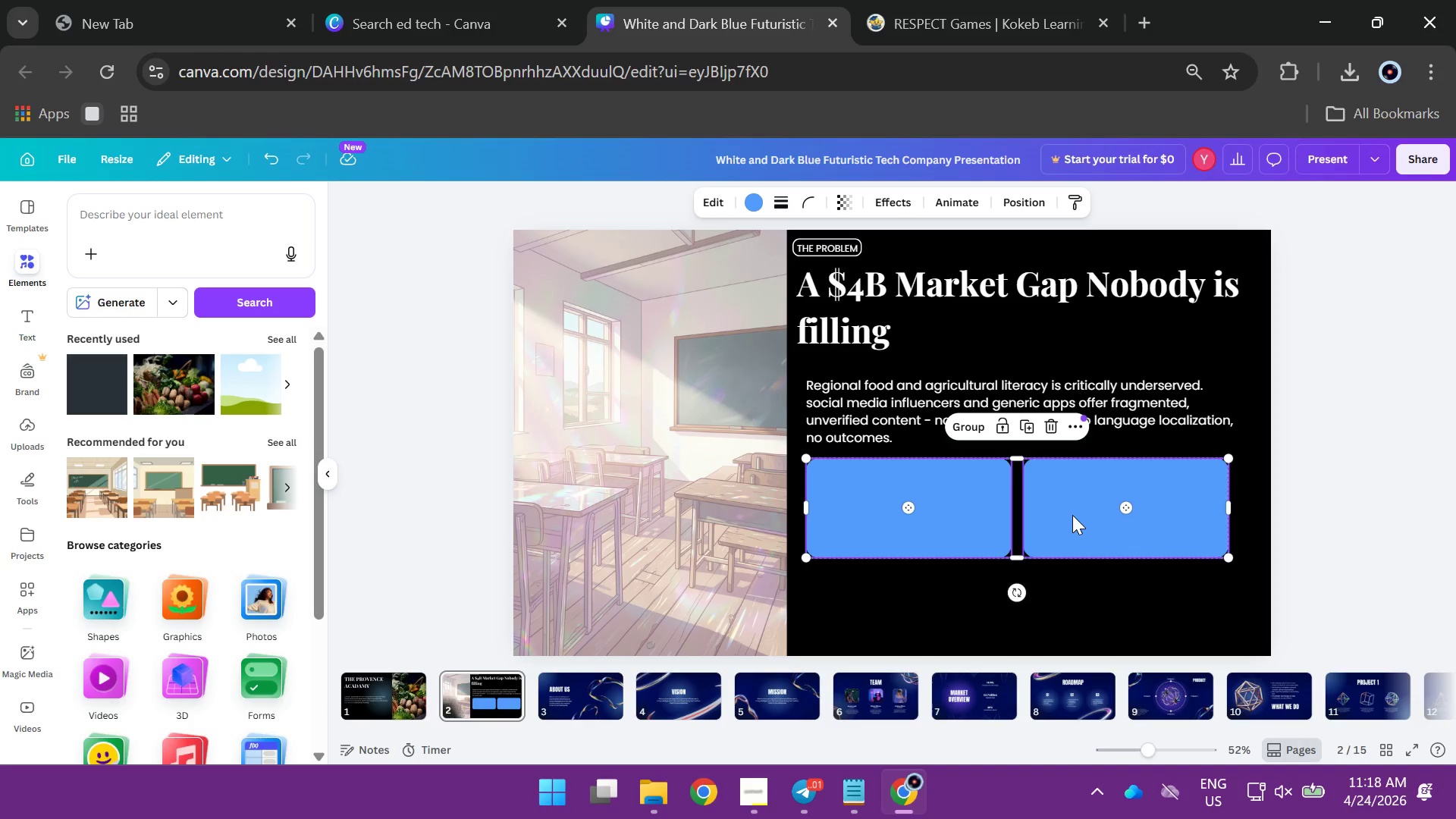 
hold_key(key=AltLeft, duration=1.34)
left_click_drag(start_coordinate=[1072, 515], to_coordinate=[1082, 596])
 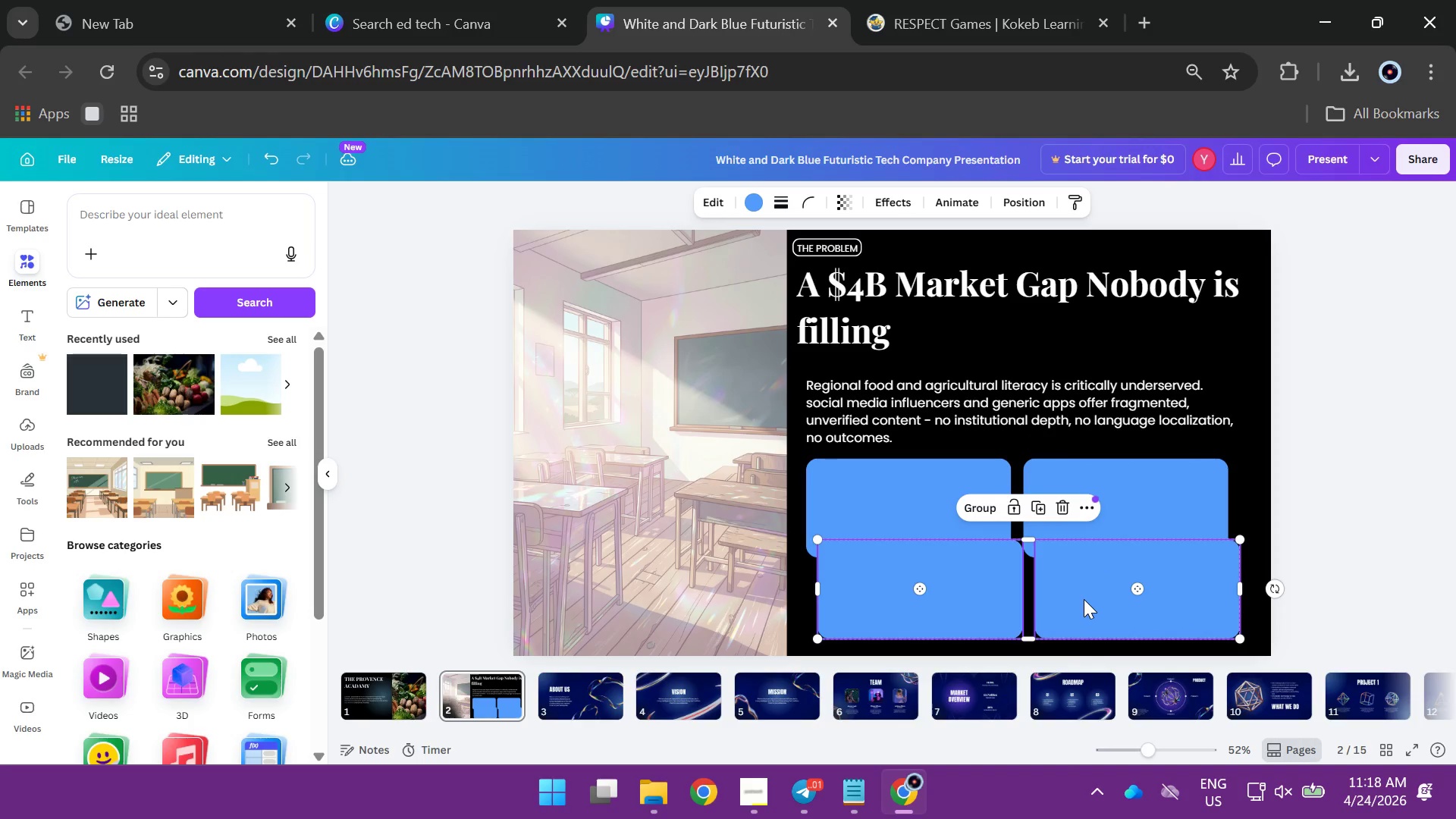 
left_click([1084, 599])
 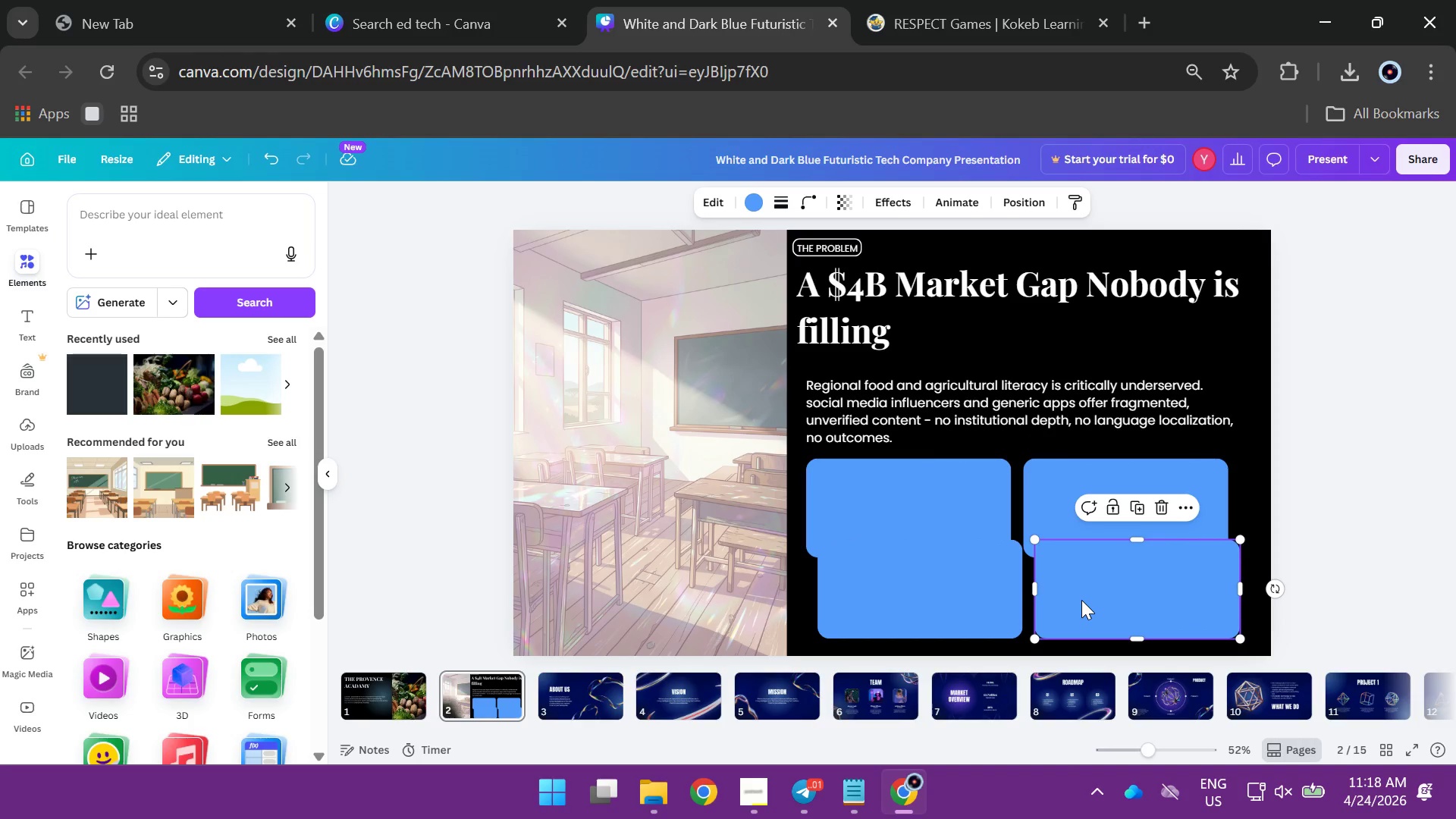 
key(Backspace)
 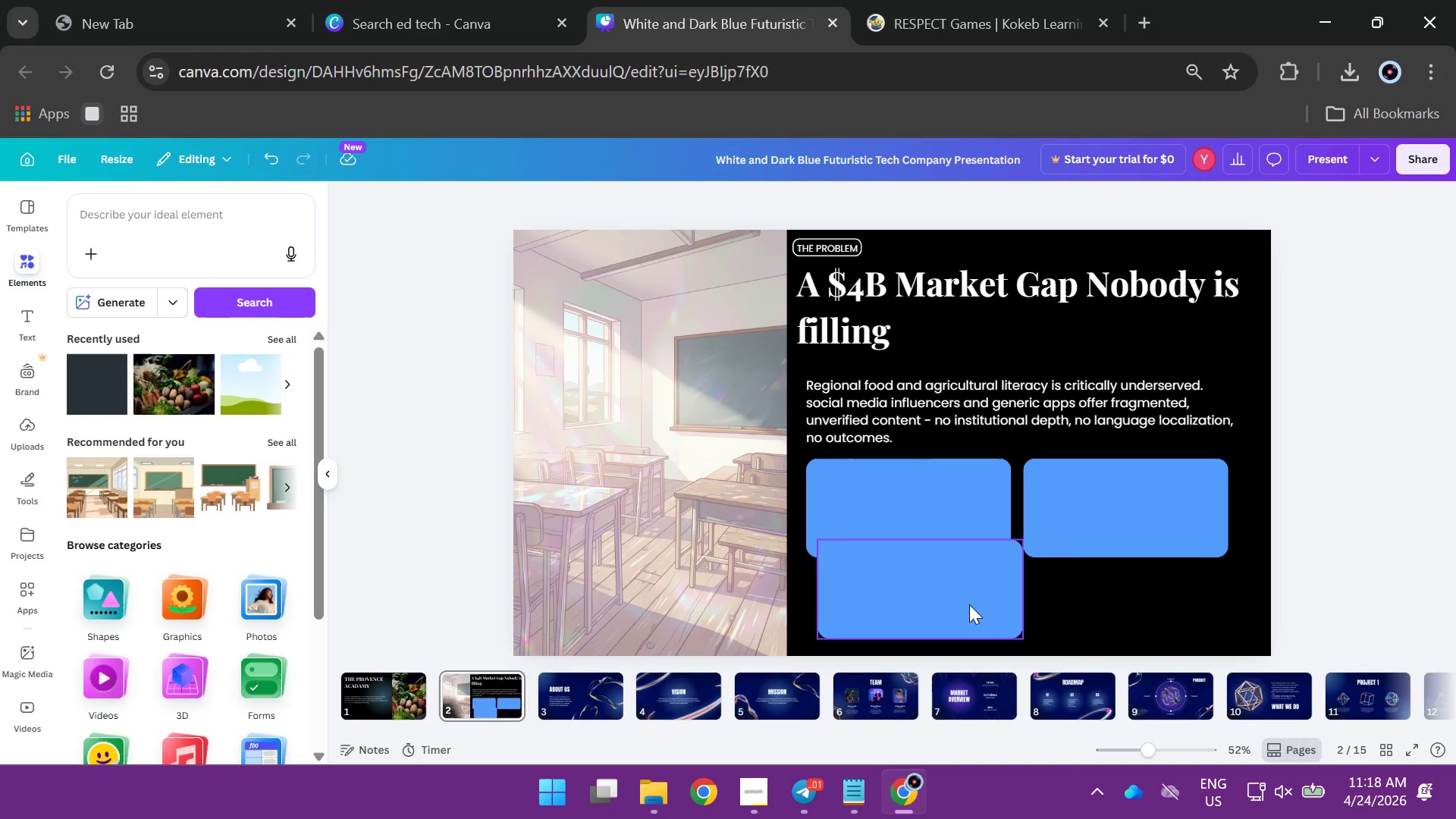 
left_click([959, 601])
 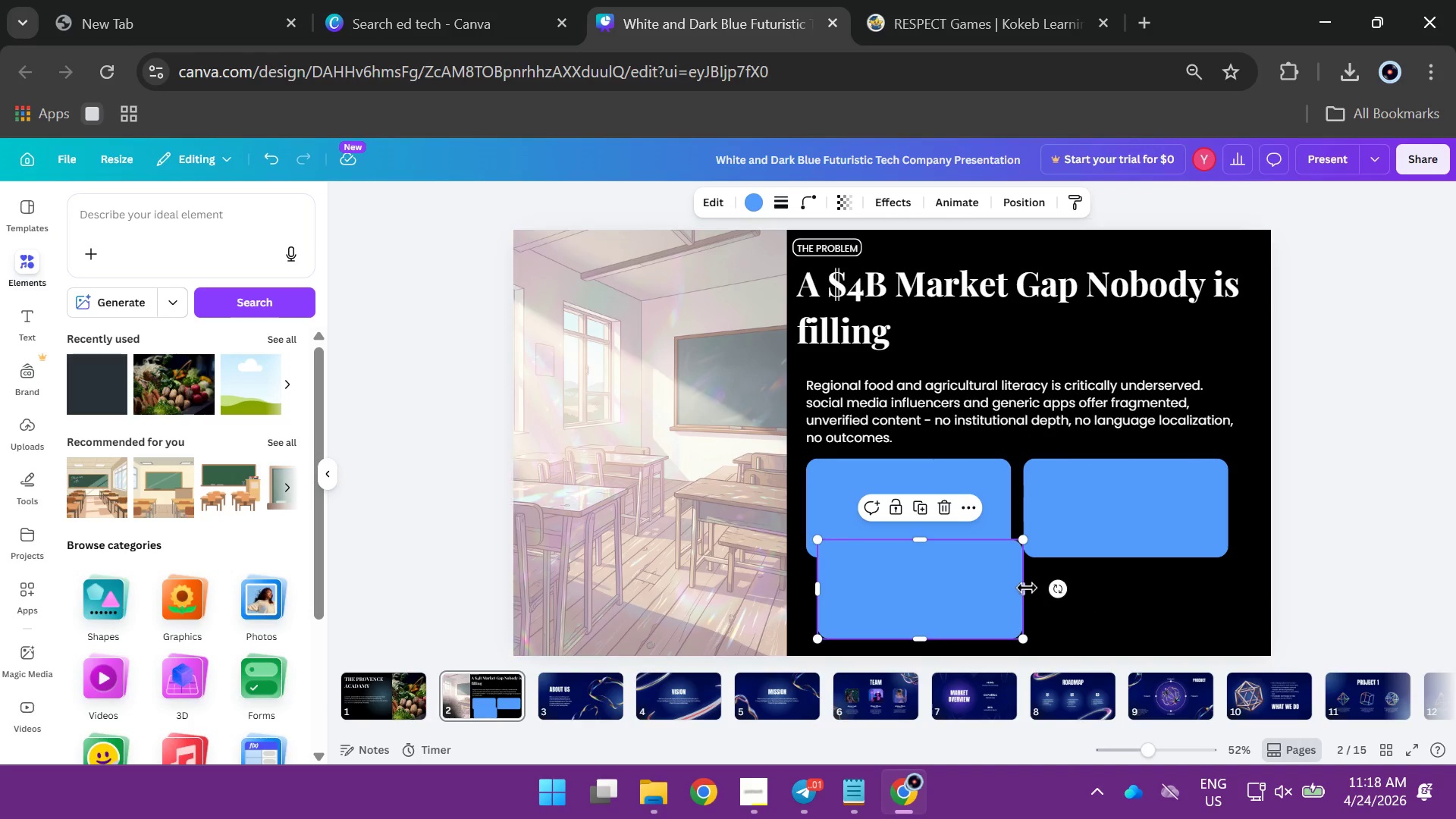 
left_click_drag(start_coordinate=[1024, 591], to_coordinate=[1232, 577])
 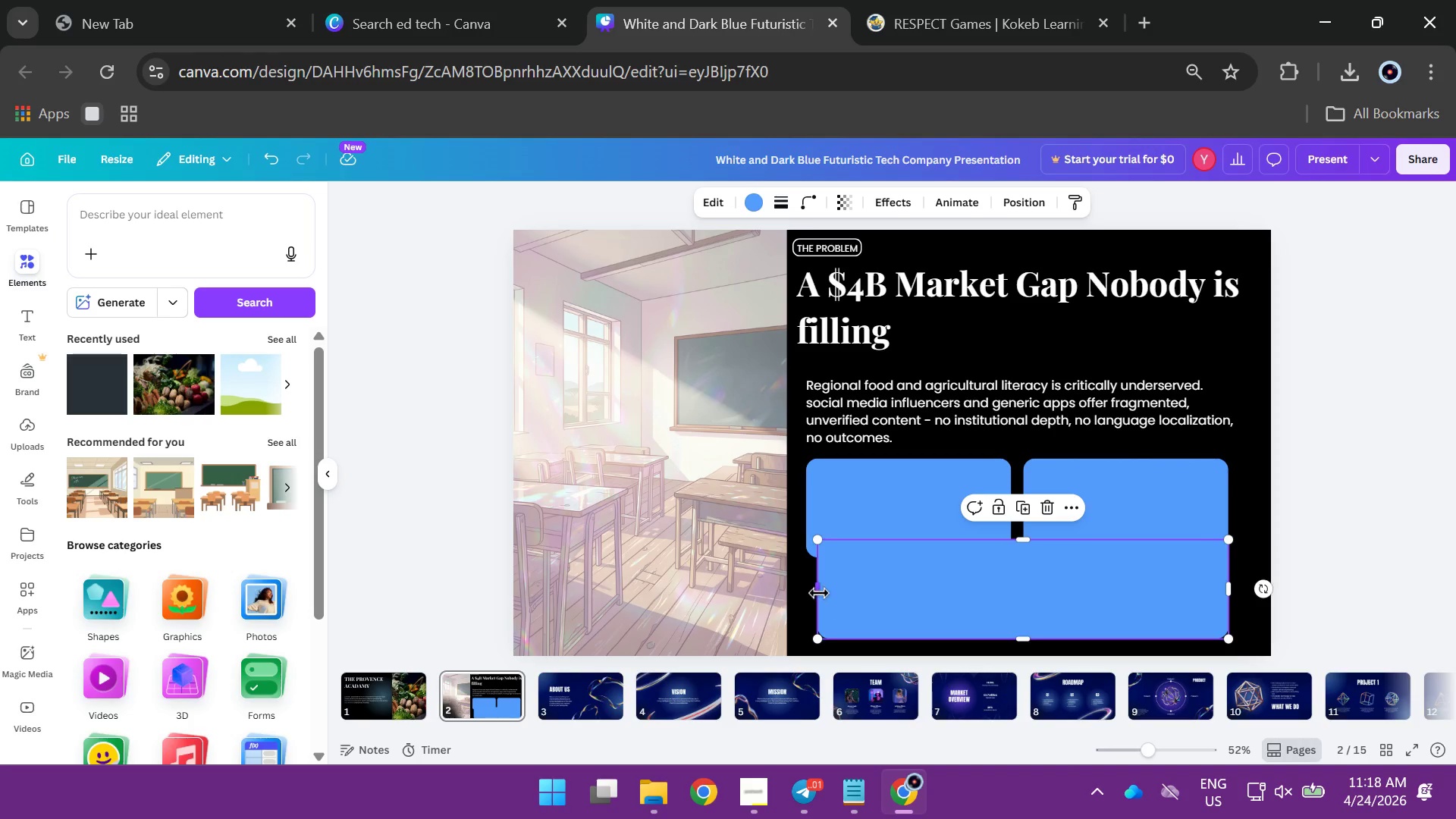 
left_click_drag(start_coordinate=[819, 593], to_coordinate=[805, 594])
 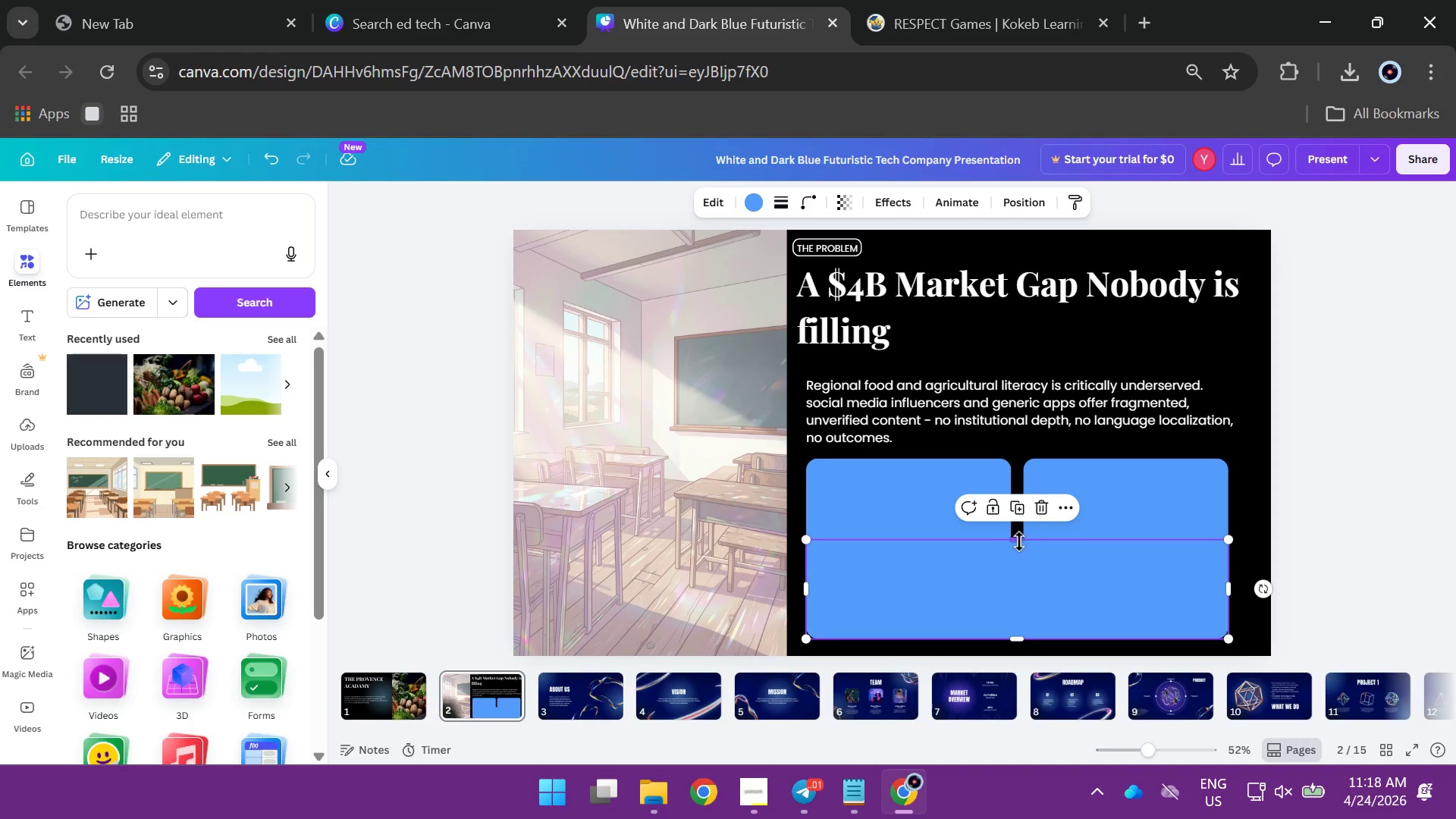 
left_click_drag(start_coordinate=[1018, 541], to_coordinate=[1020, 570])
 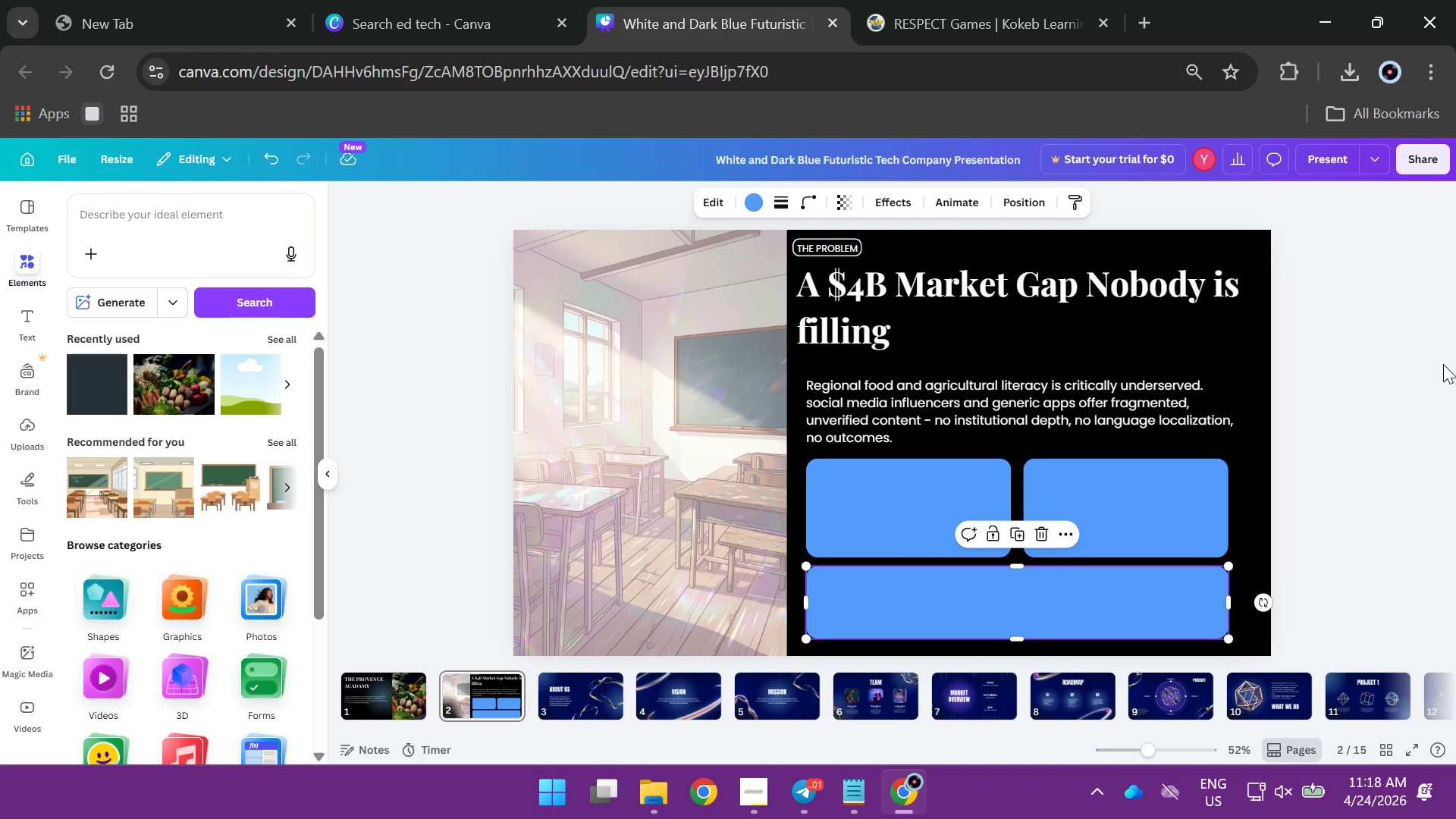 
left_click([1443, 364])
 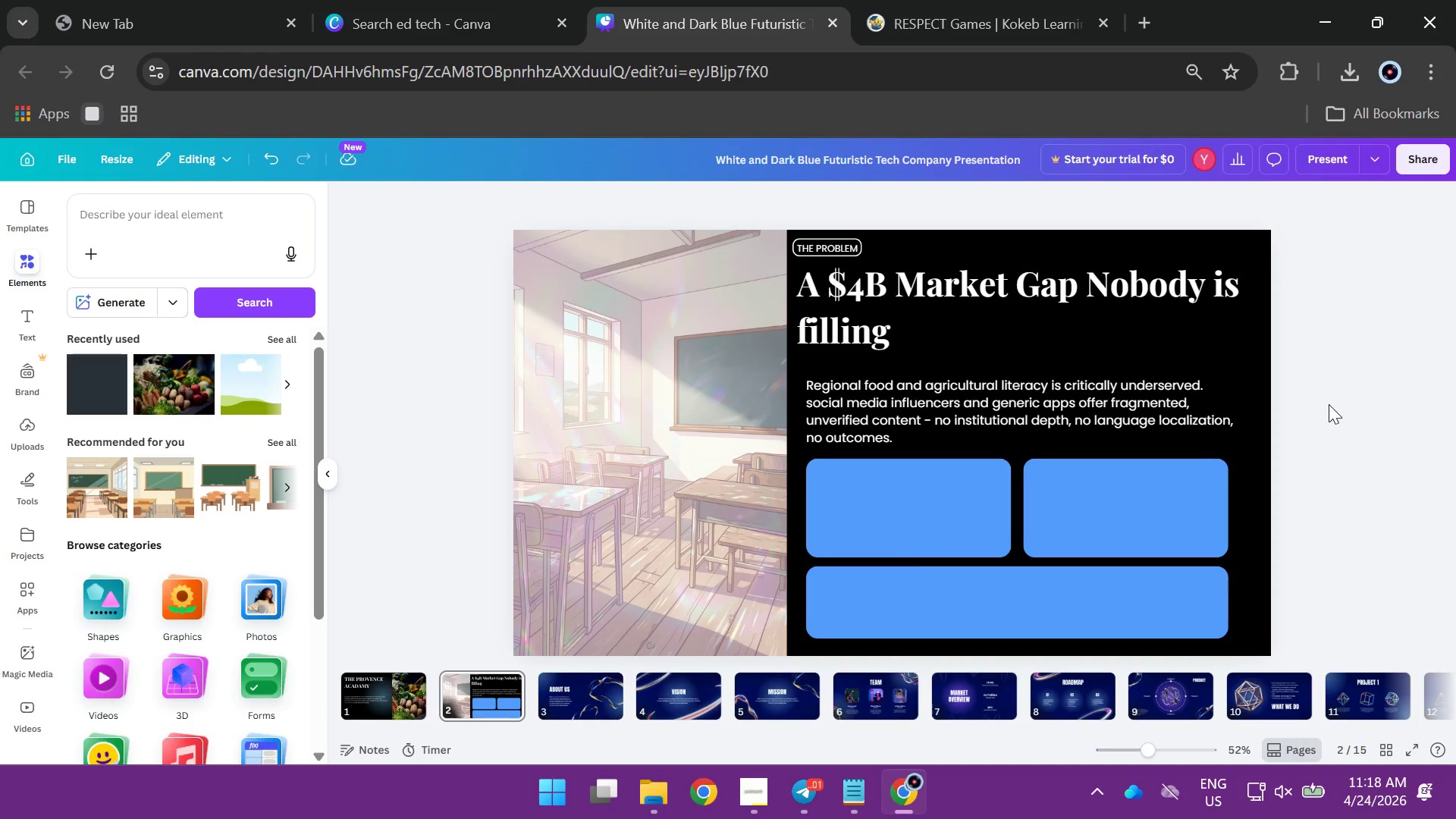 
scroll: coordinate [1329, 404], scroll_direction: down, amount: 1.0
 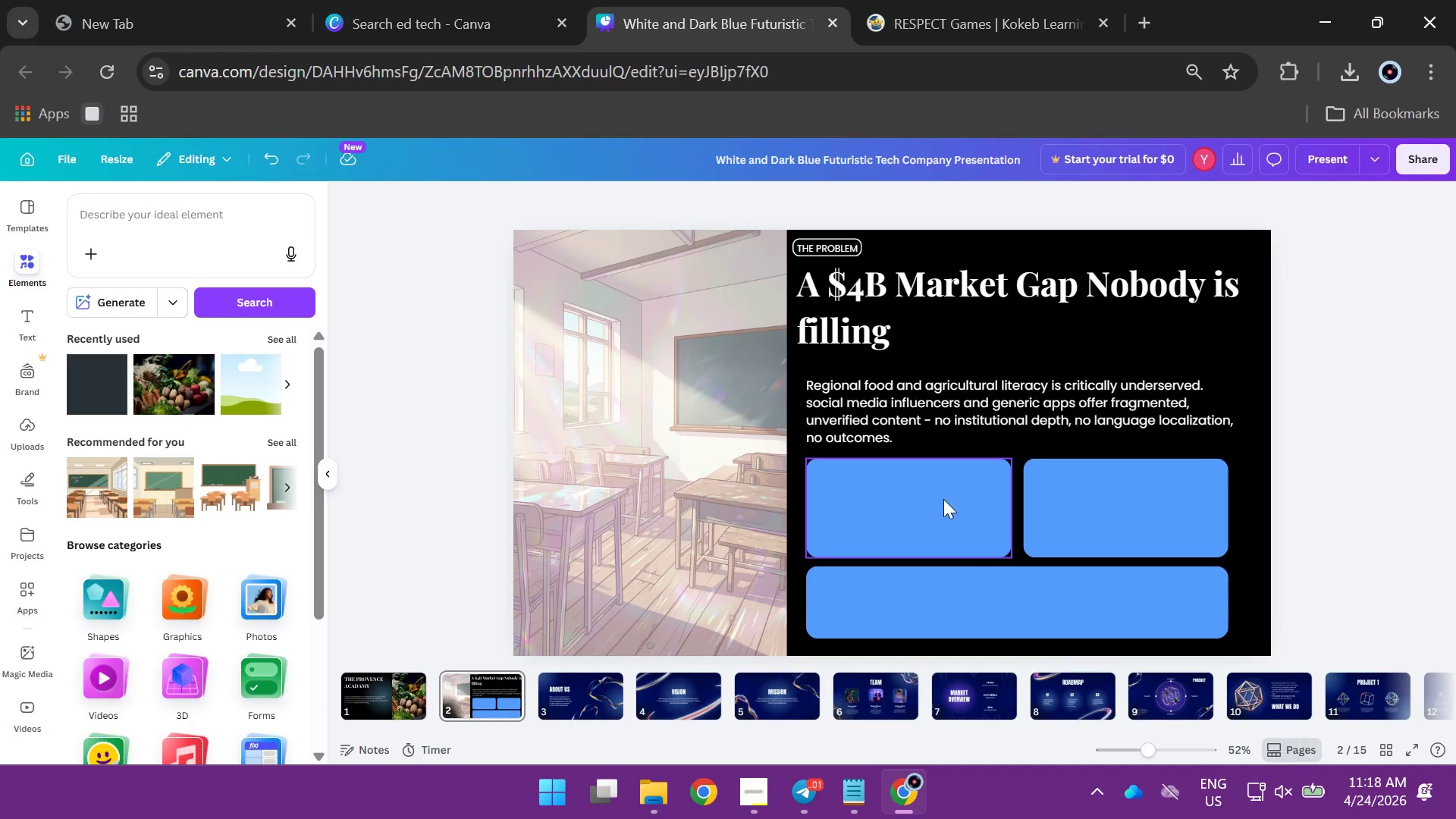 
left_click([943, 500])
 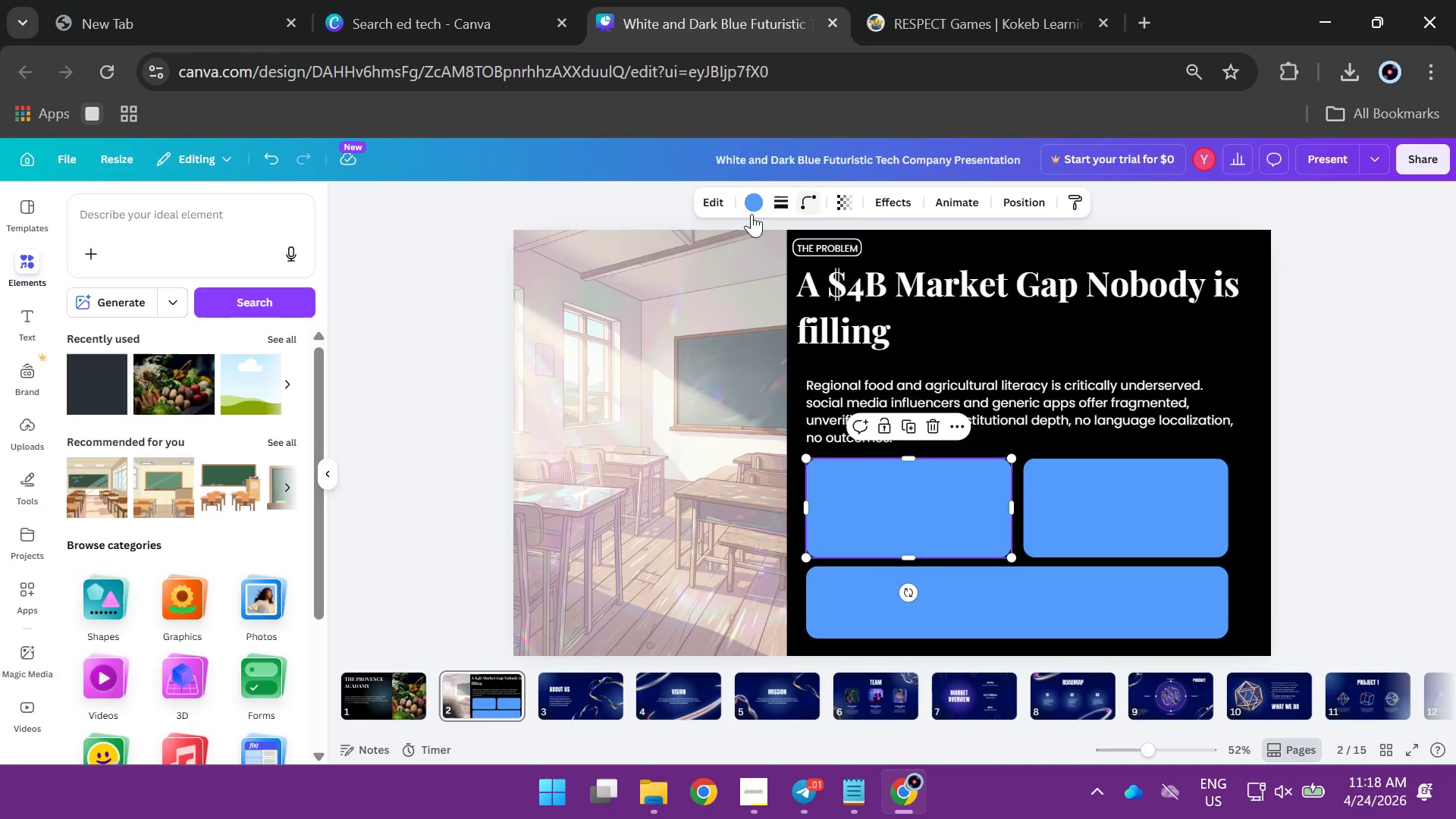 
left_click([755, 205])
 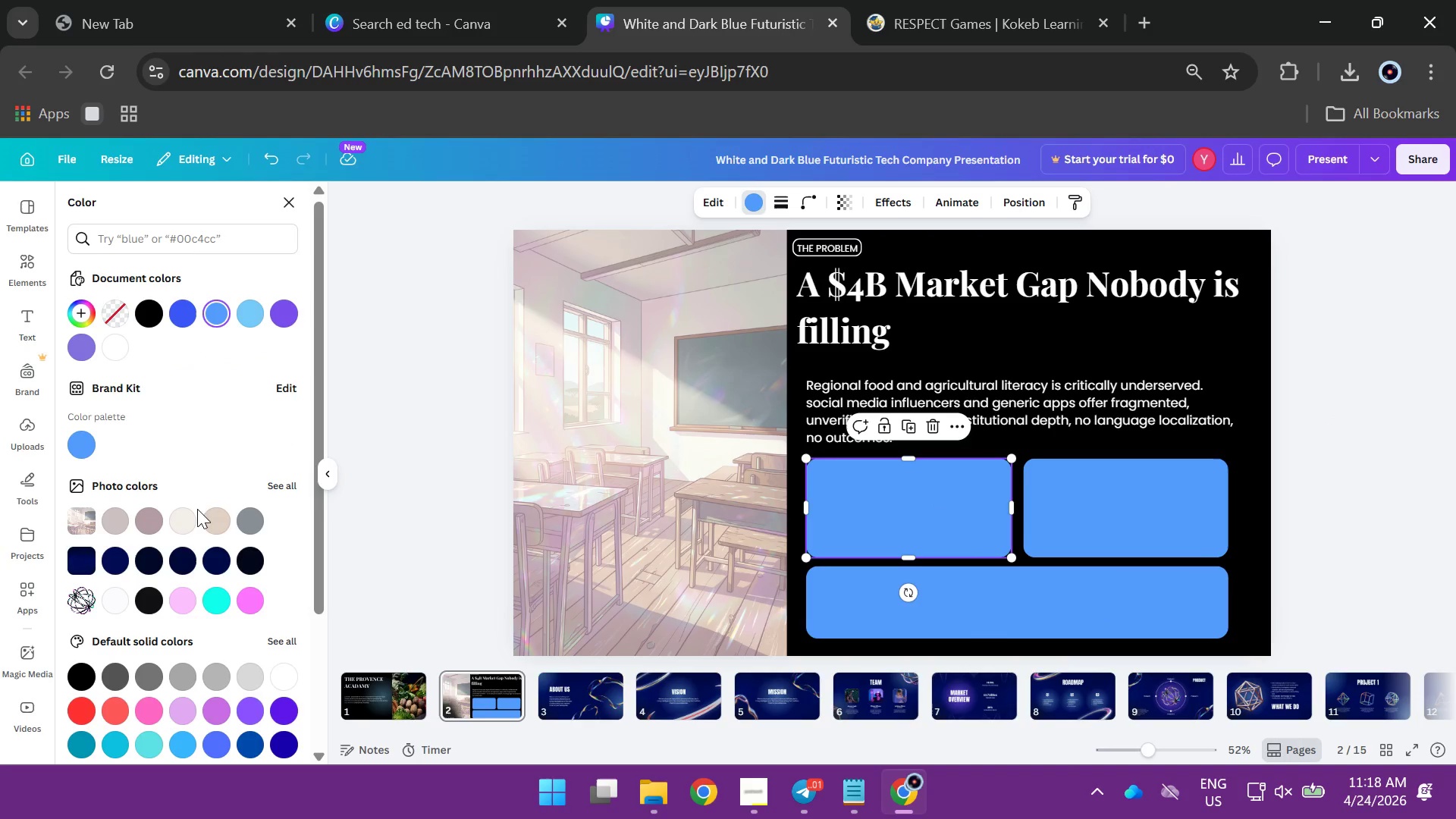 
left_click([217, 529])
 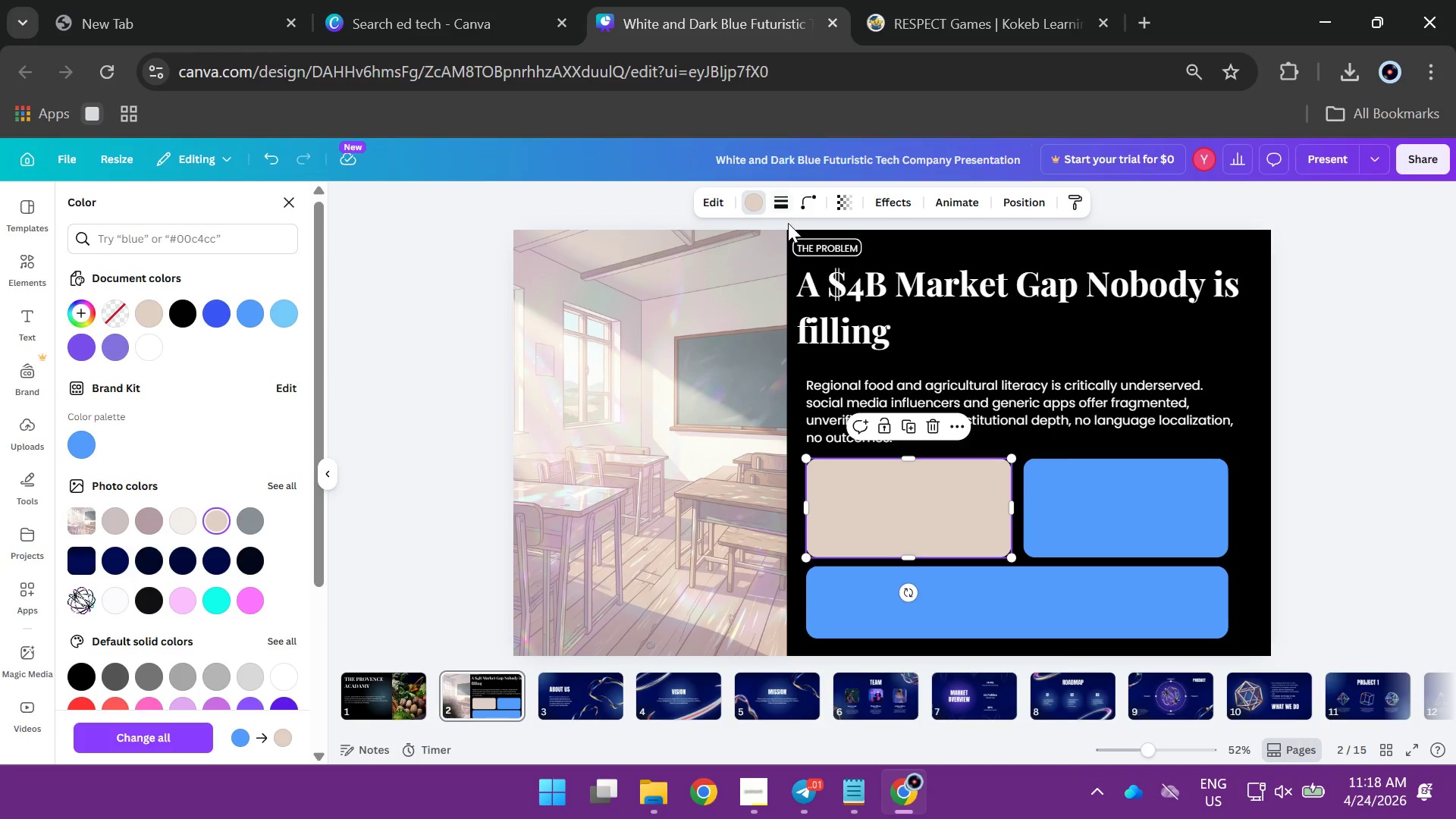 
left_click([1137, 514])
 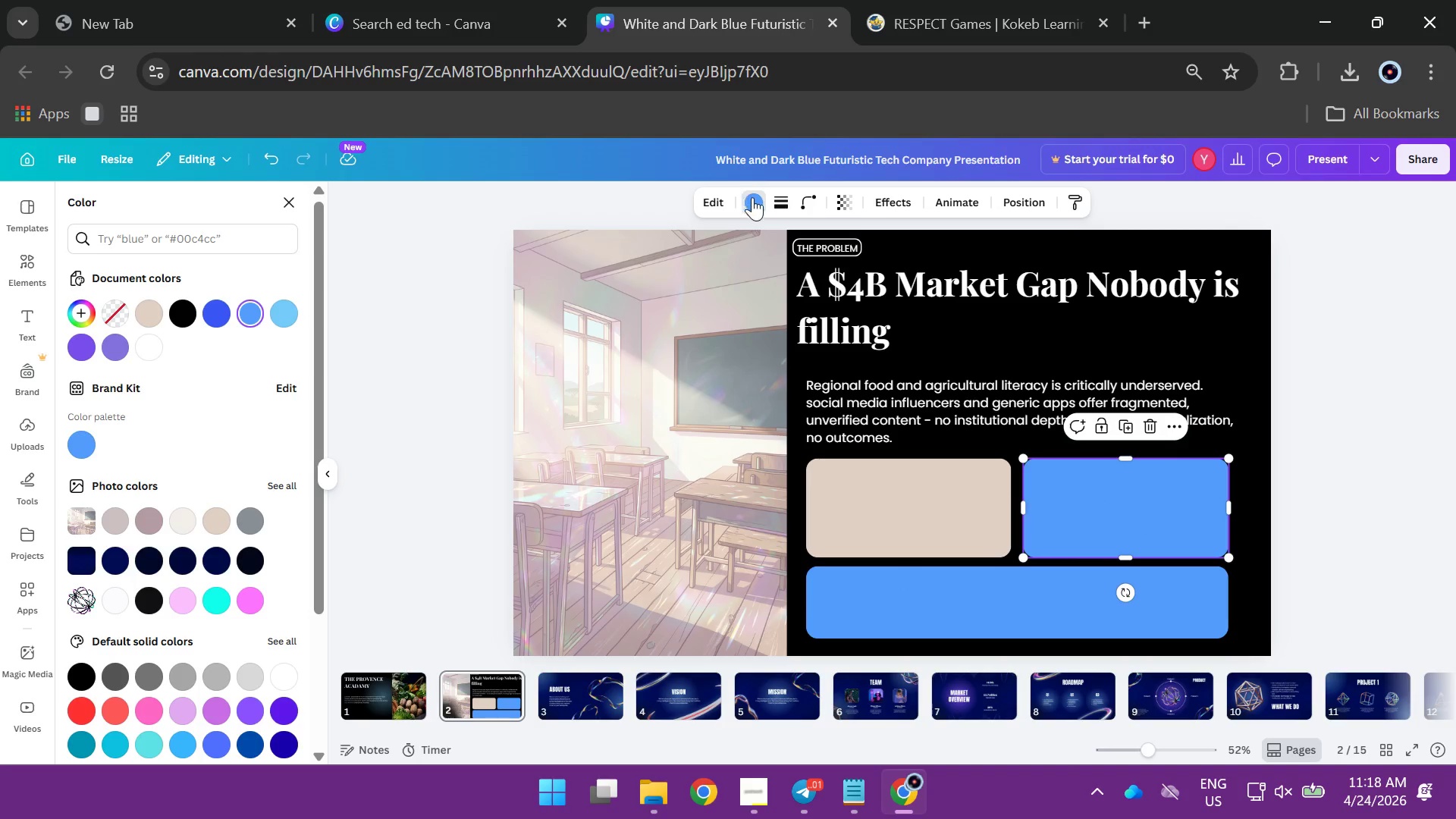 
left_click([764, 208])
 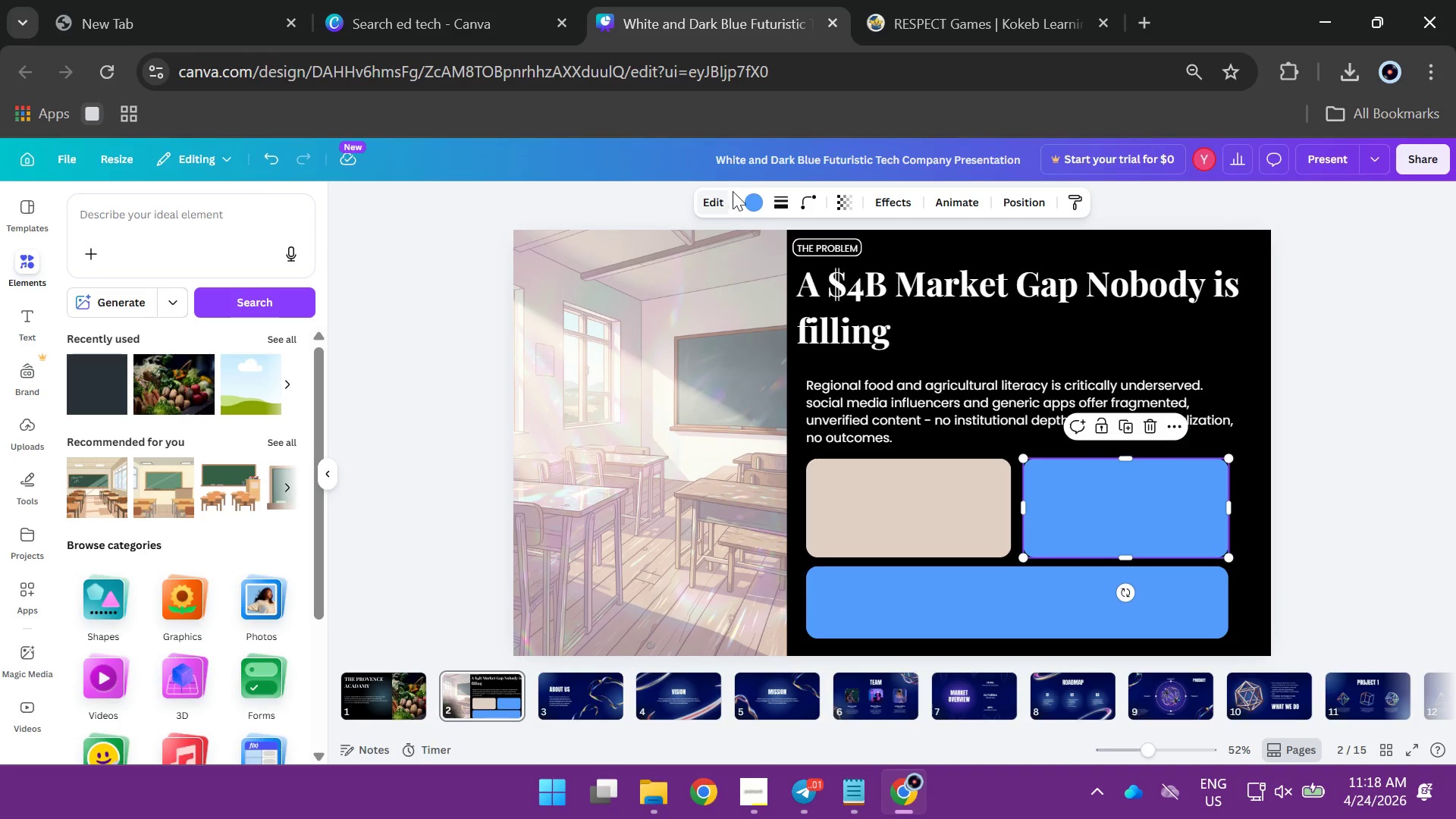 
left_click([748, 195])
 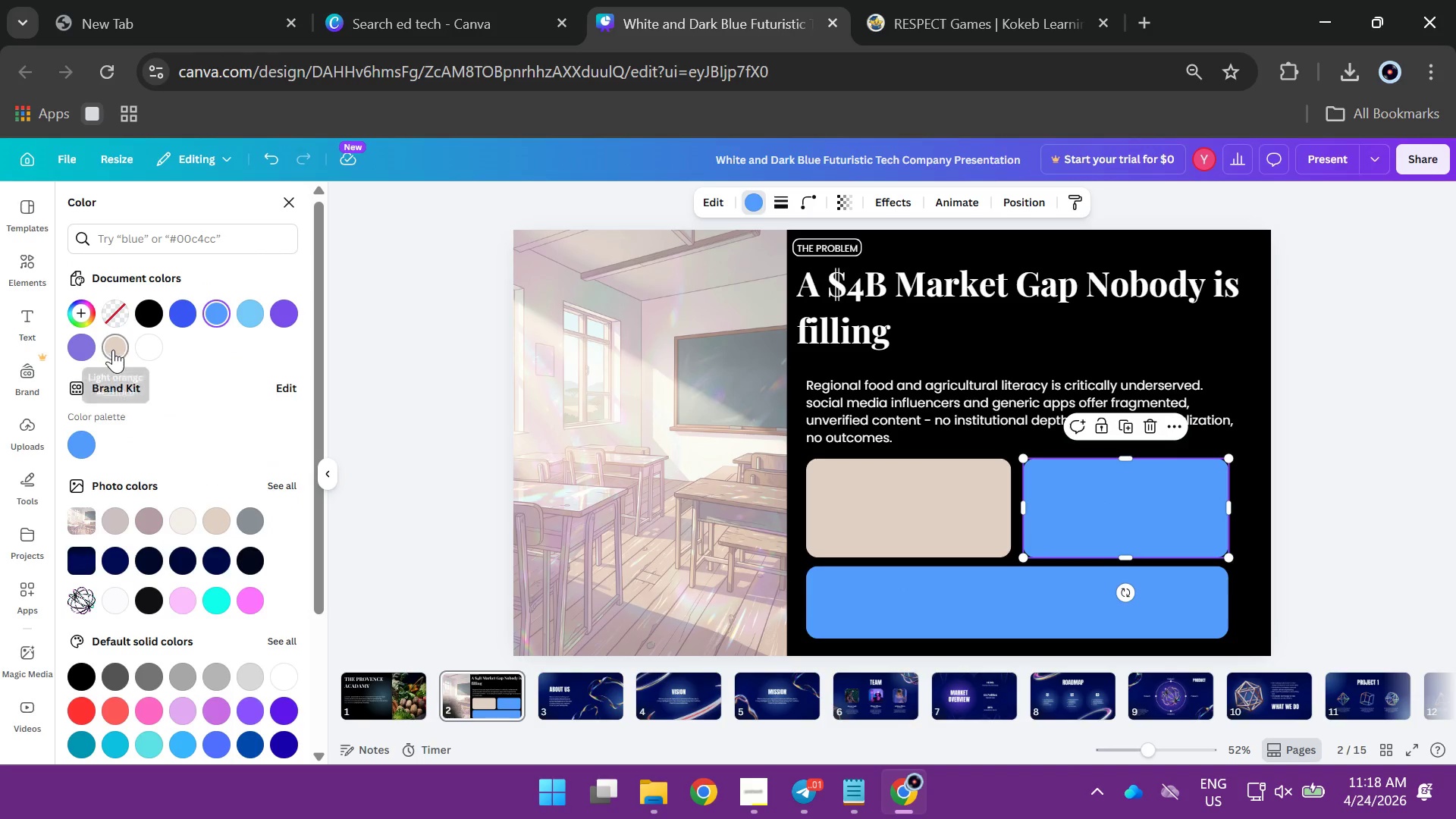 
left_click([113, 349])
 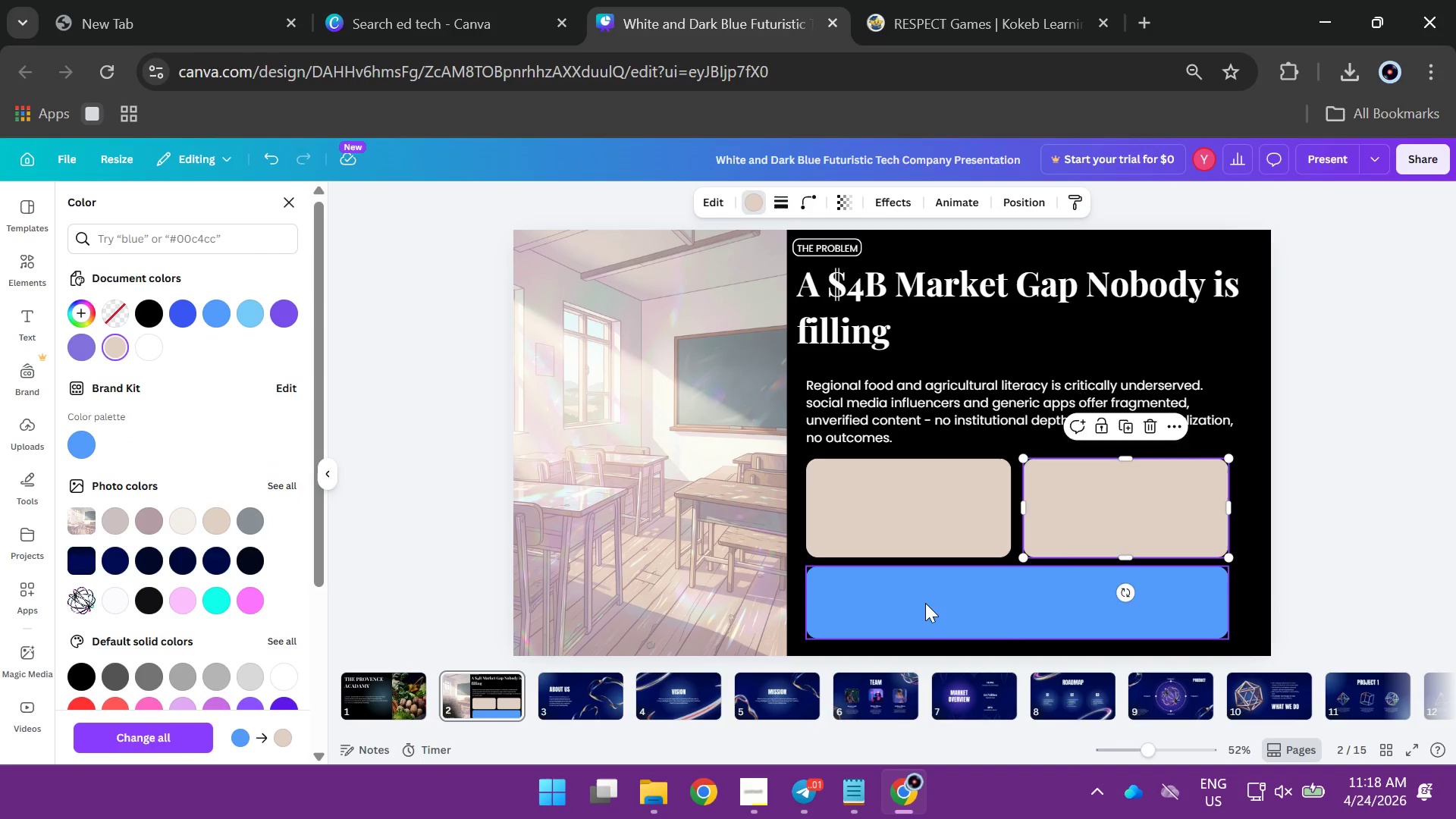 
left_click([925, 603])
 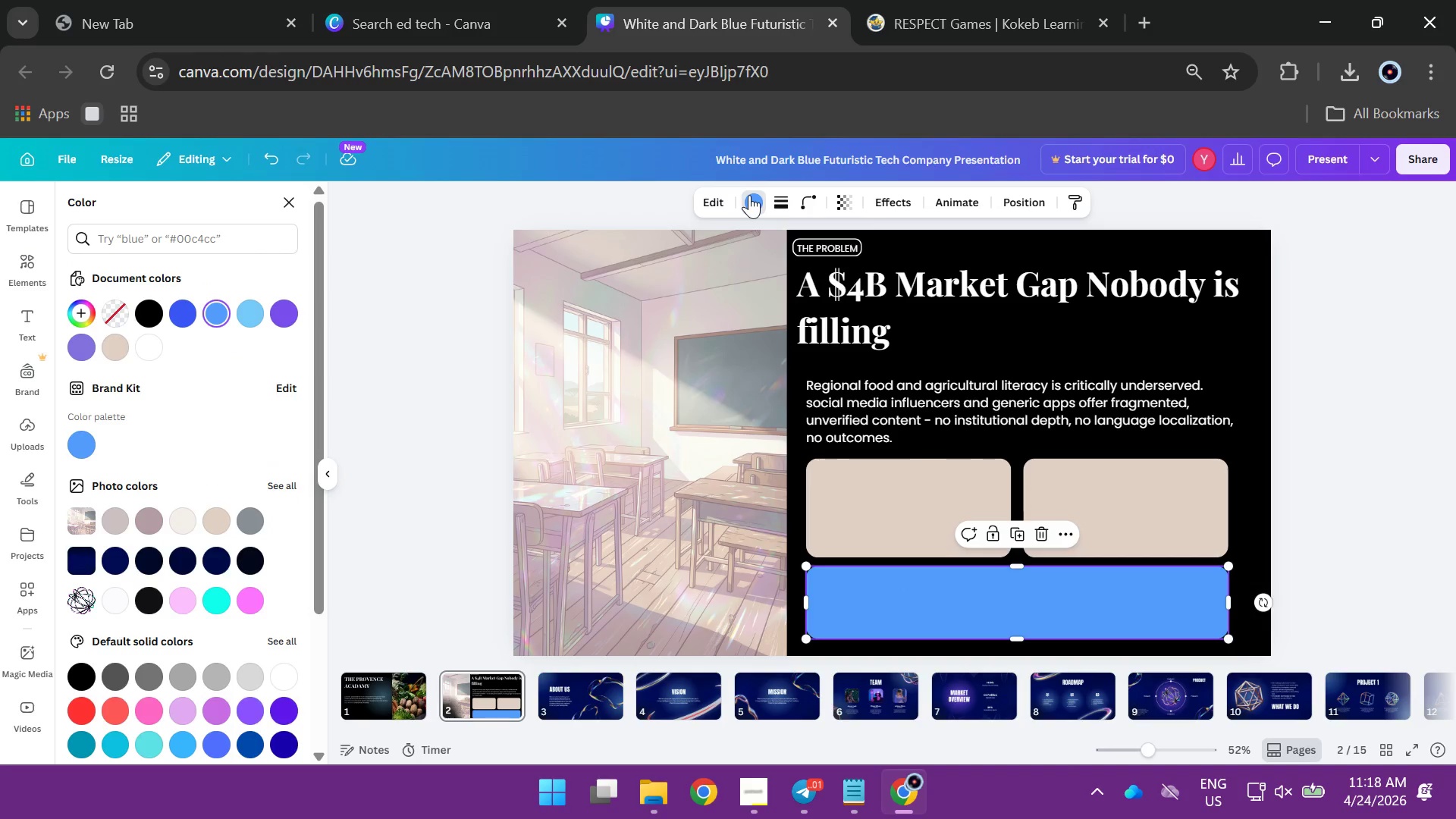 
left_click([749, 195])
 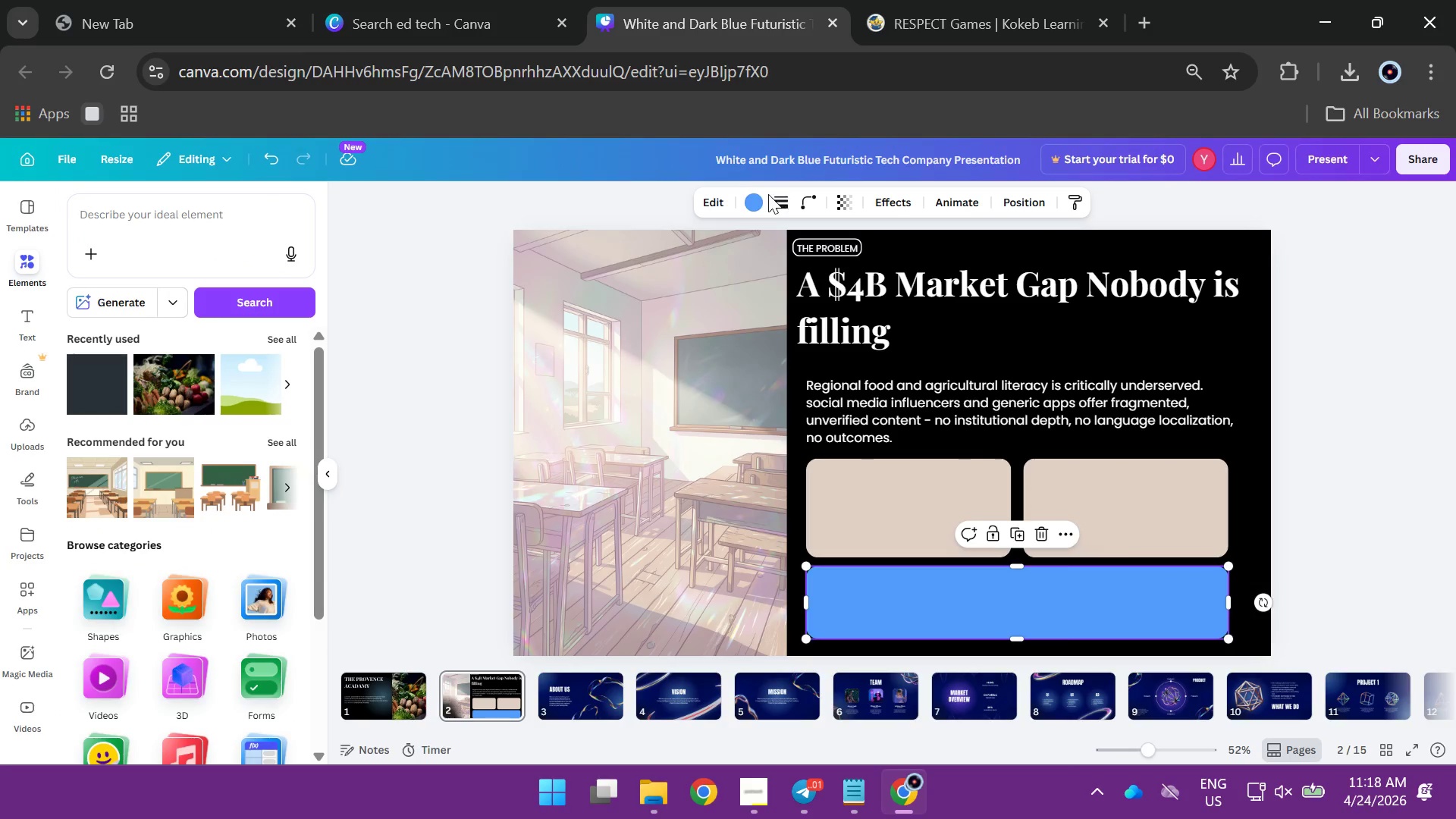 
left_click([752, 200])
 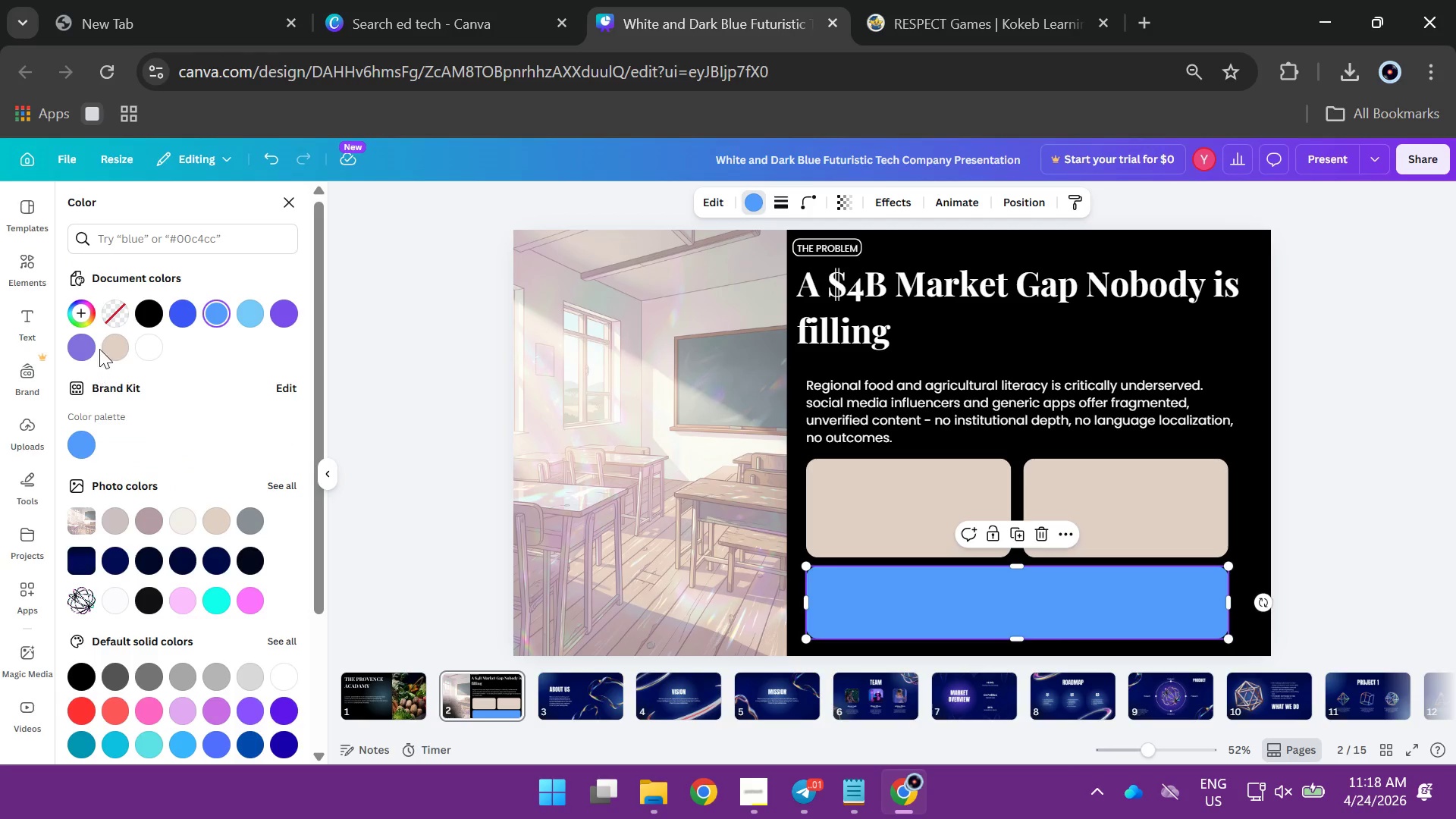 
left_click([101, 346])
 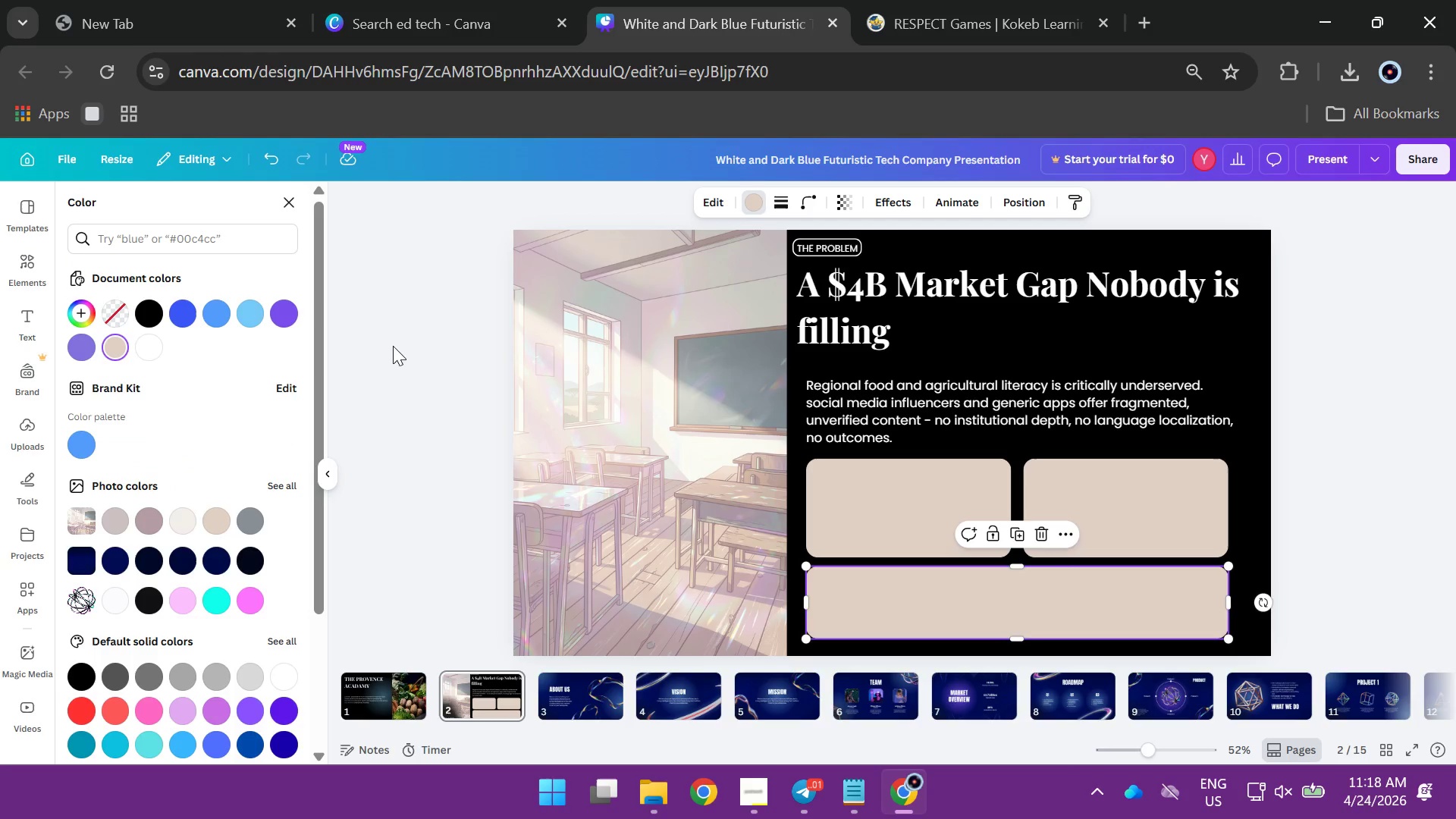 
left_click([397, 345])
 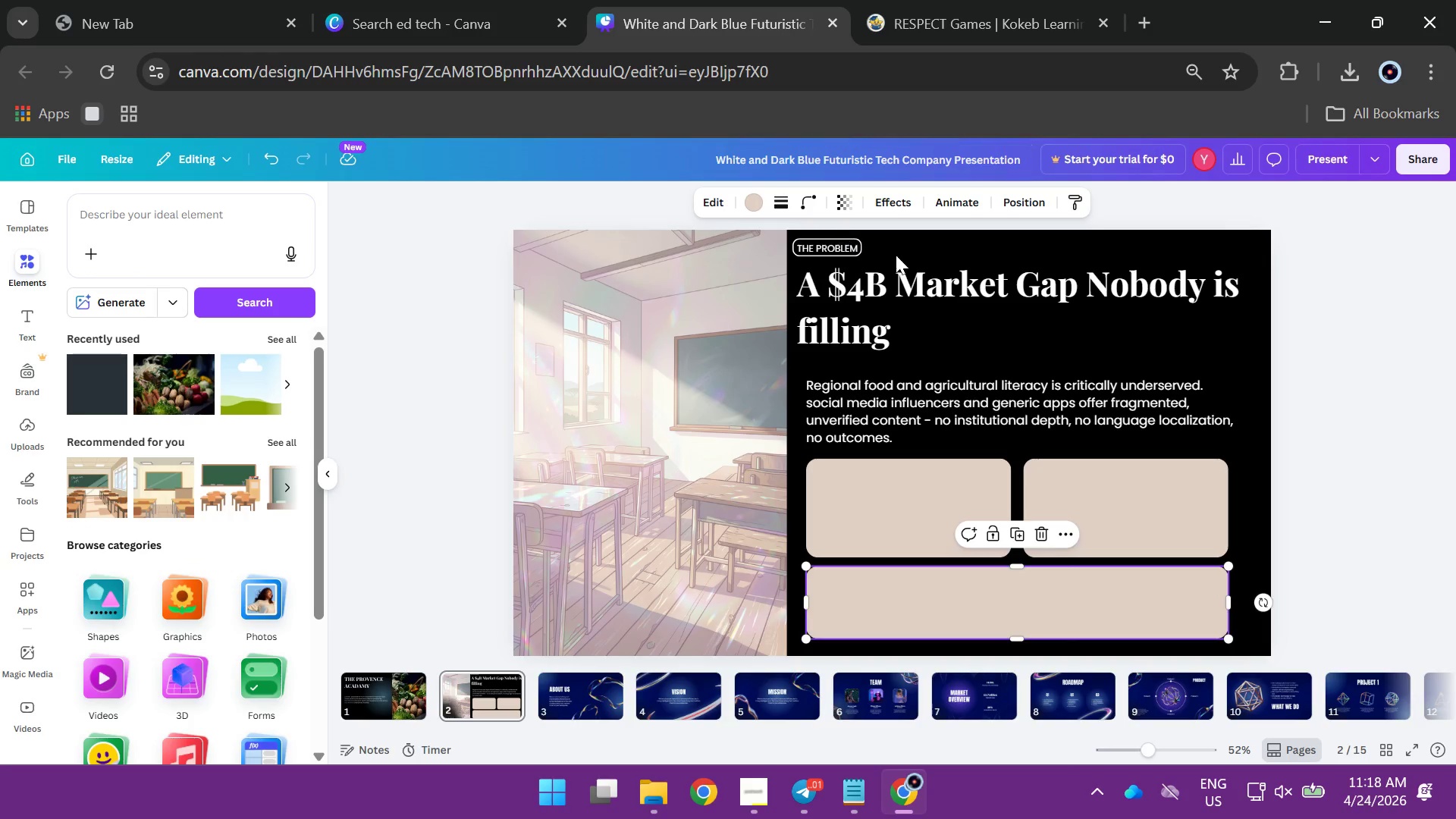 
left_click([916, 286])
 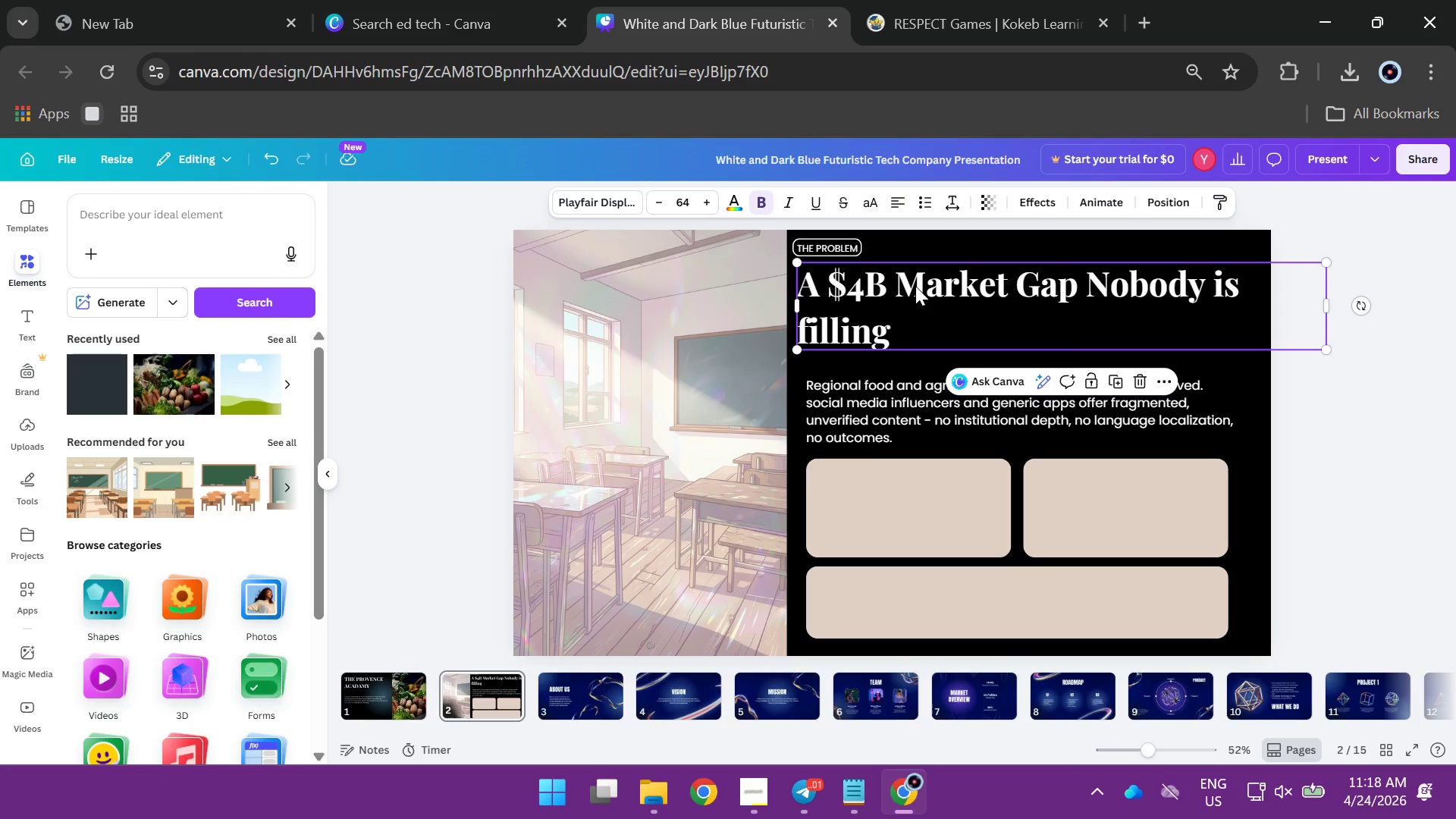 
hold_key(key=AltLeft, duration=1.44)
left_click_drag(start_coordinate=[915, 286], to_coordinate=[921, 467])
 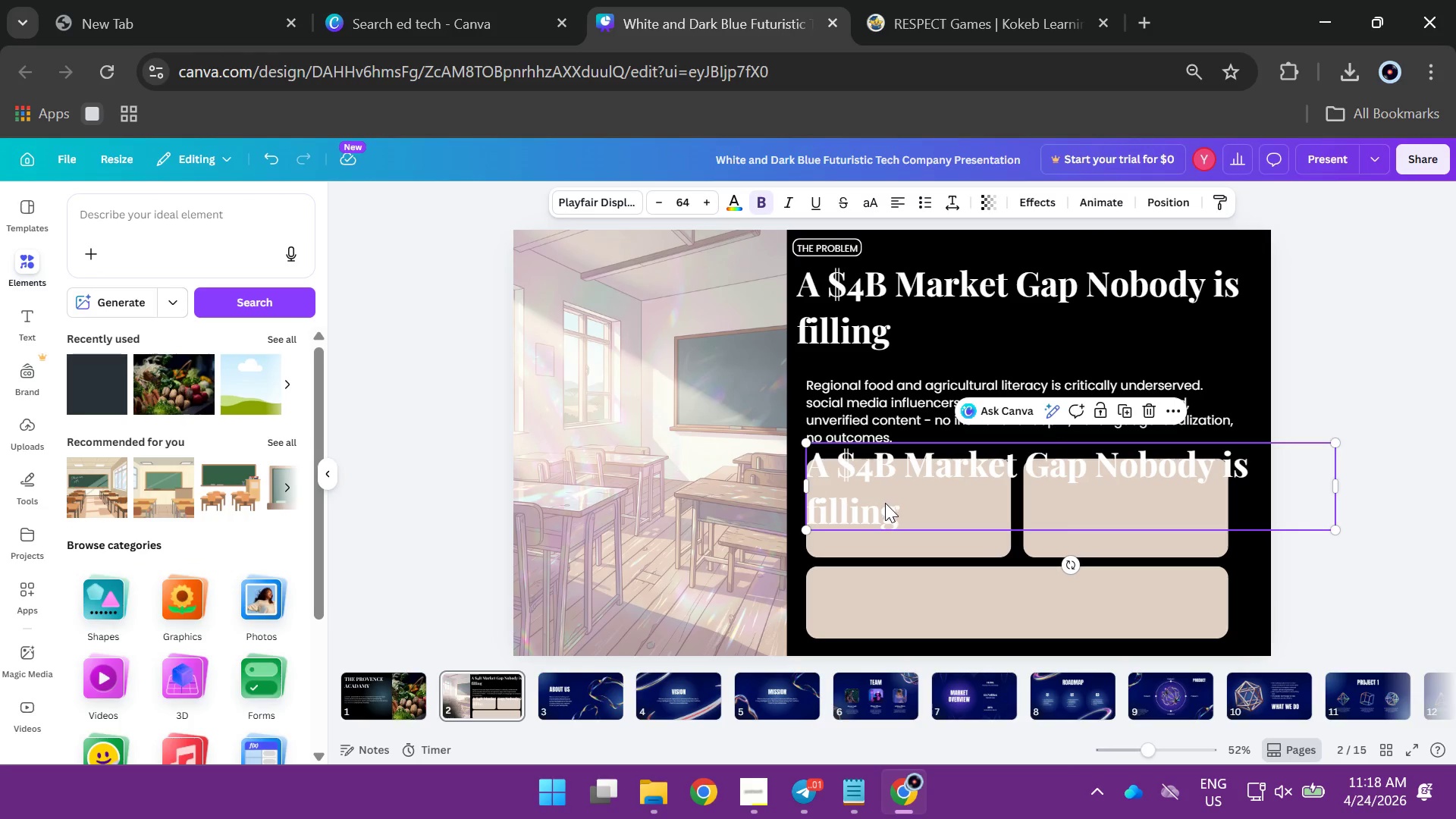 
left_click([884, 503])
 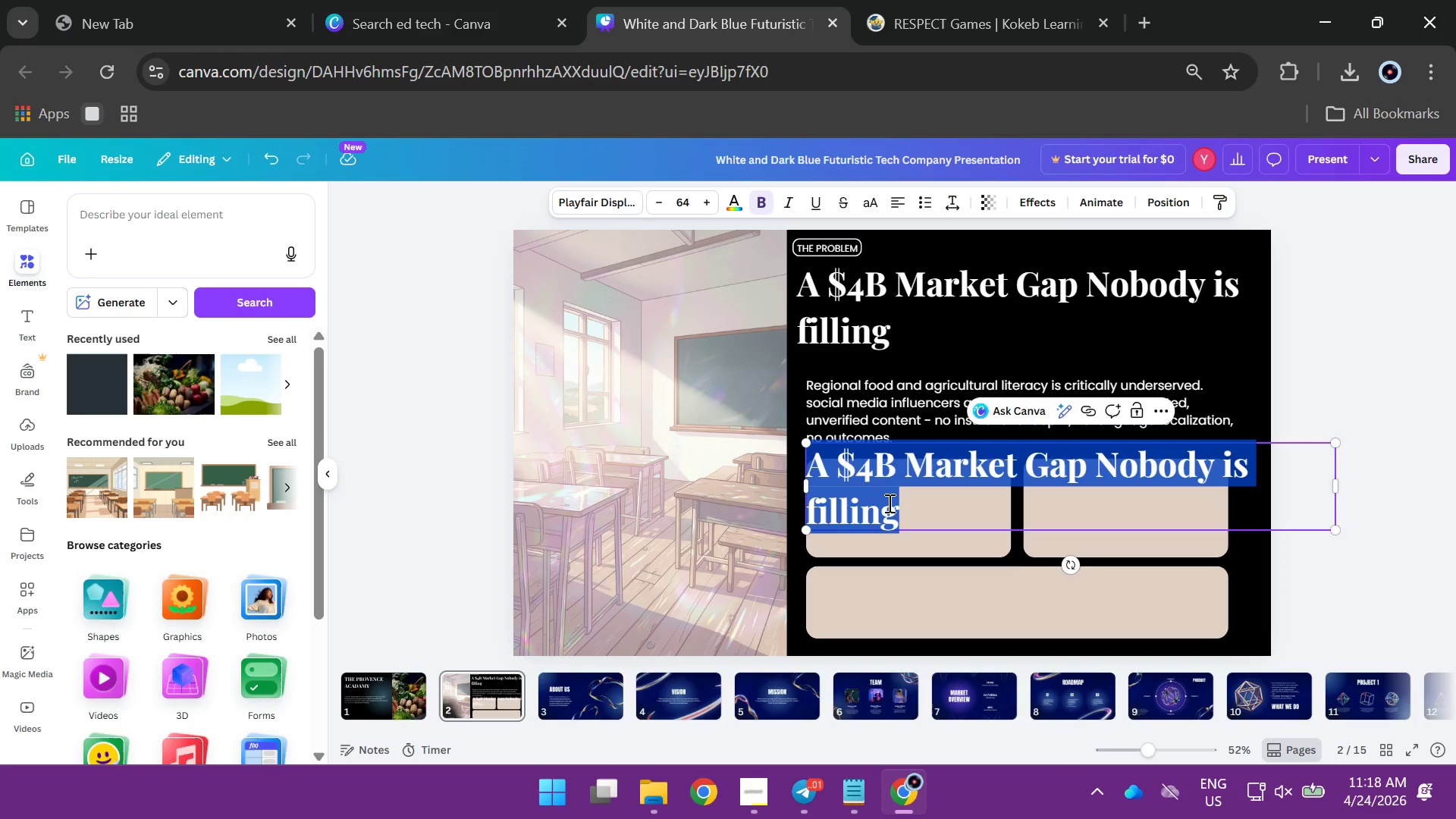 
type(nO)
key(Backspace)
key(Backspace)
key(Backspace)
type(Ni)
key(Backspace)
type(o Localix)
key(Backspace)
type(zed Curriculum)
 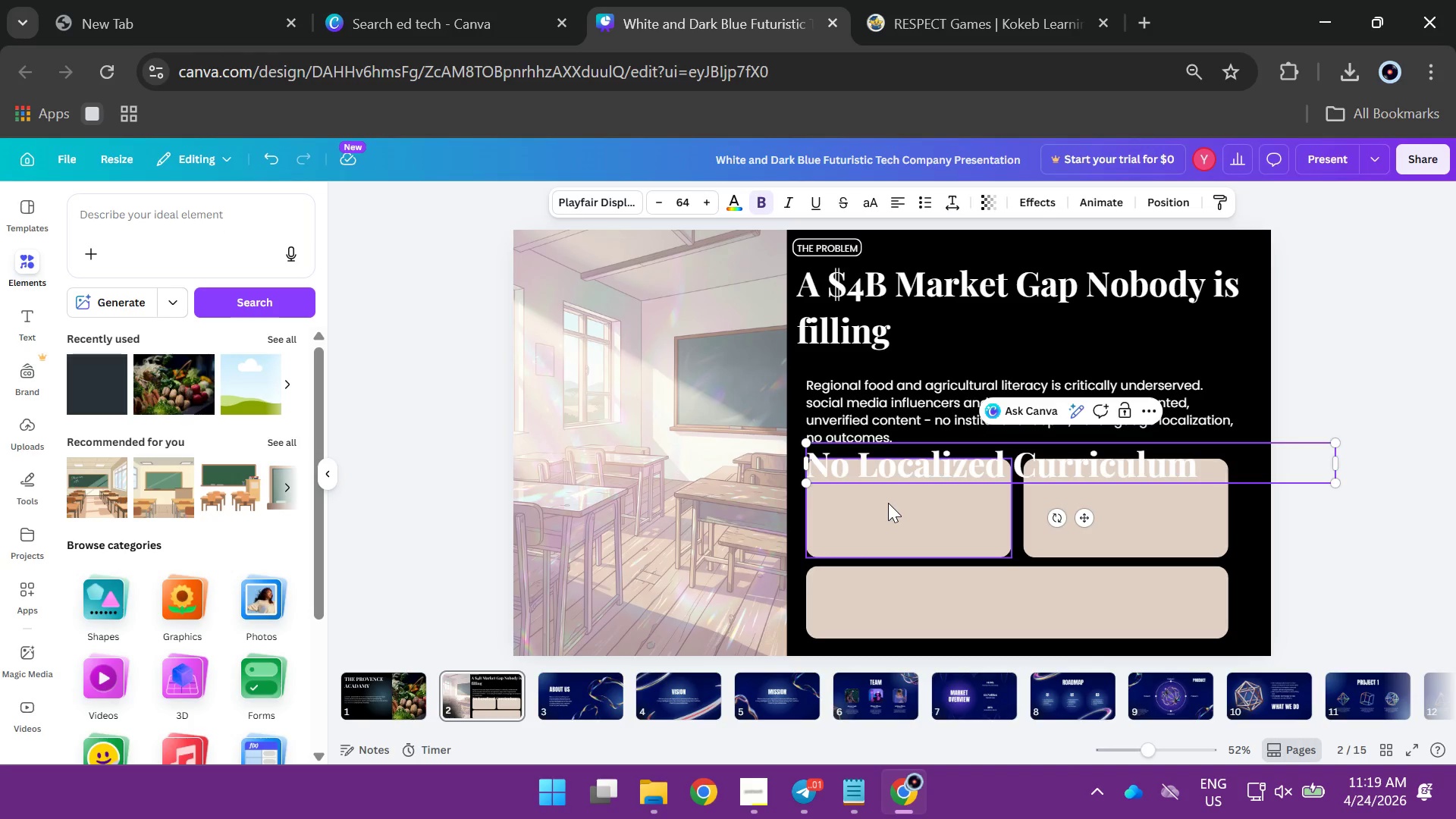 
key(Control+A)
 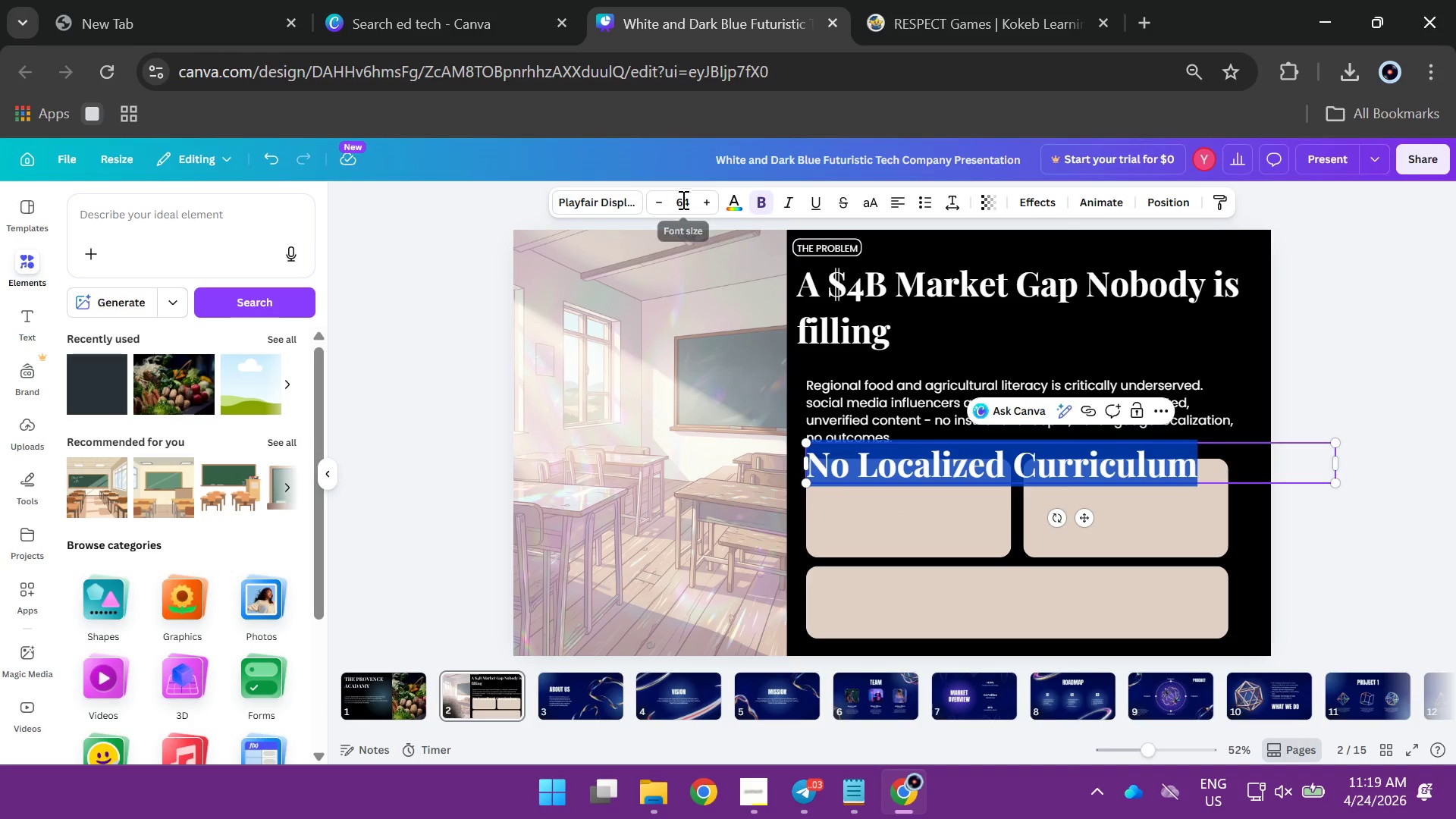 
left_click([682, 202])
 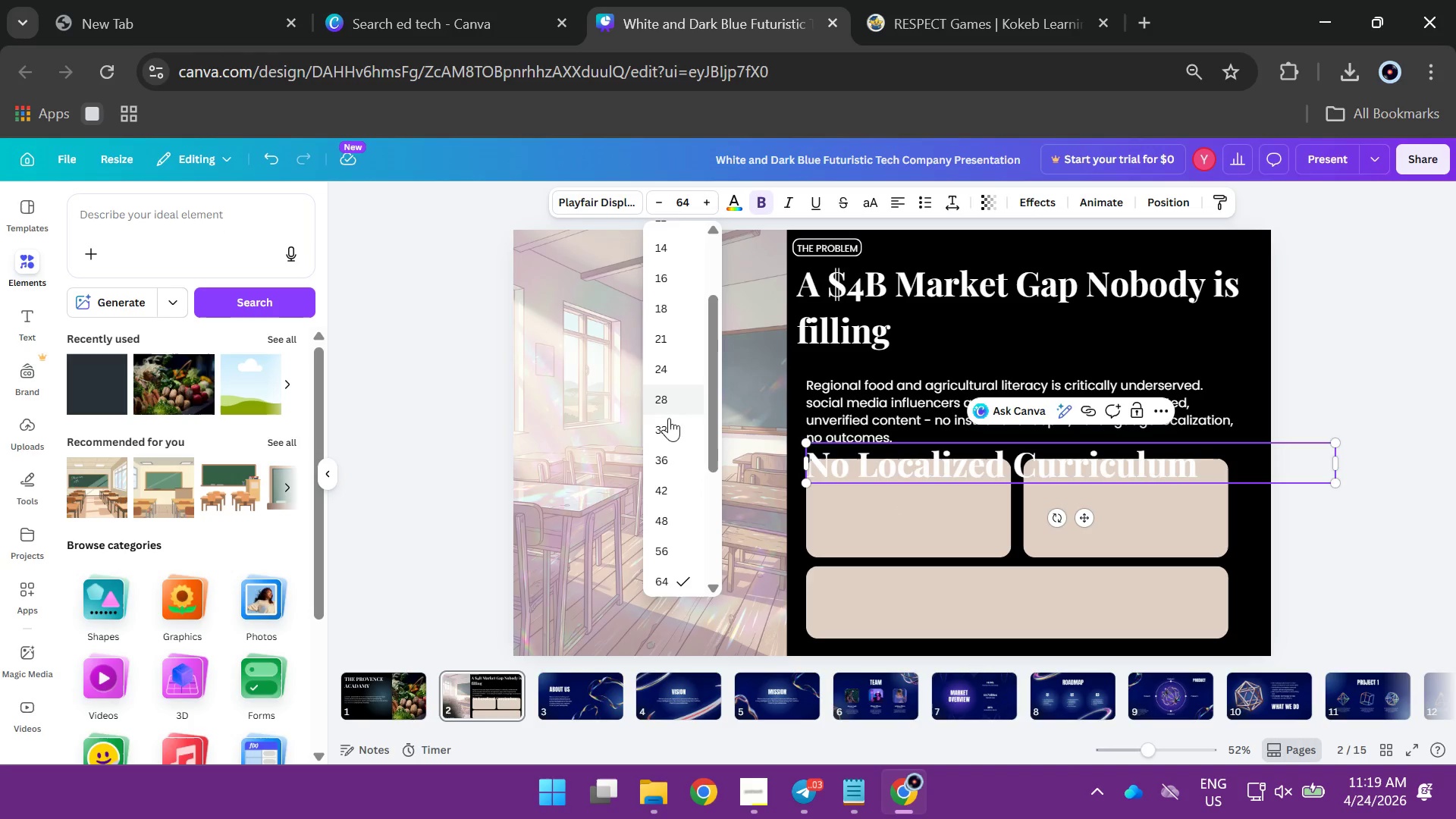 
left_click([668, 427])
 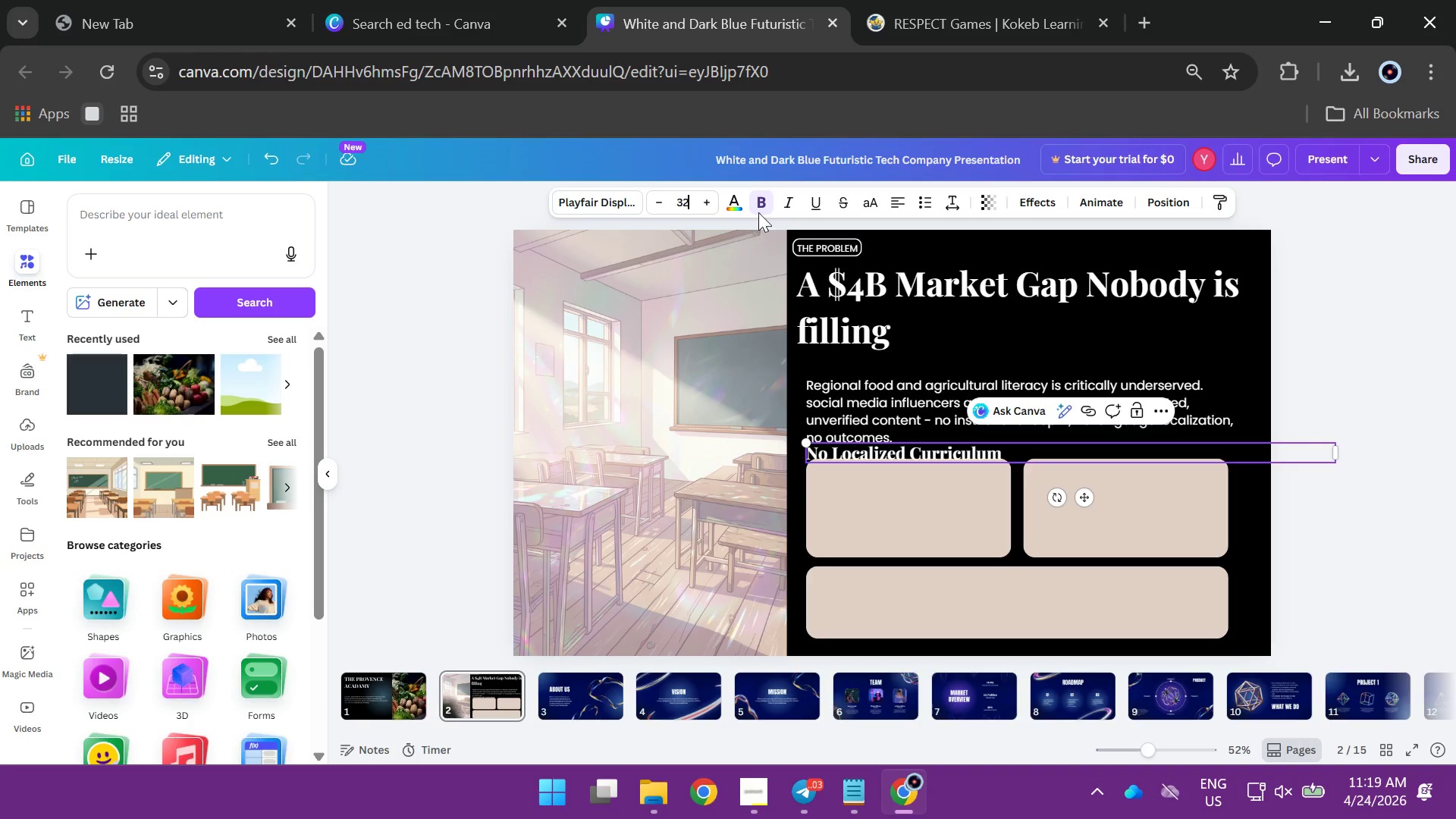 
left_click([740, 204])
 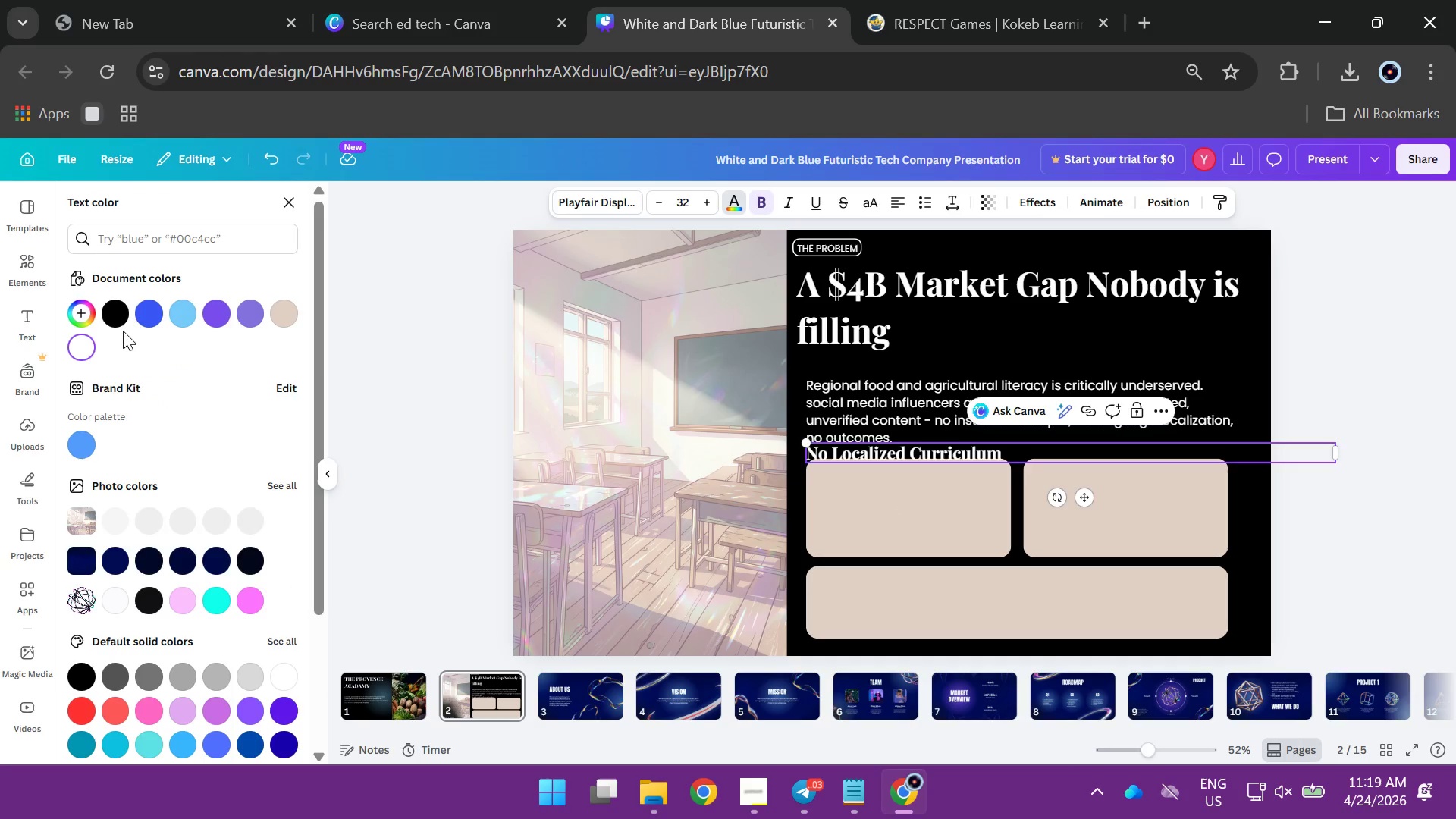 
left_click([121, 318])
 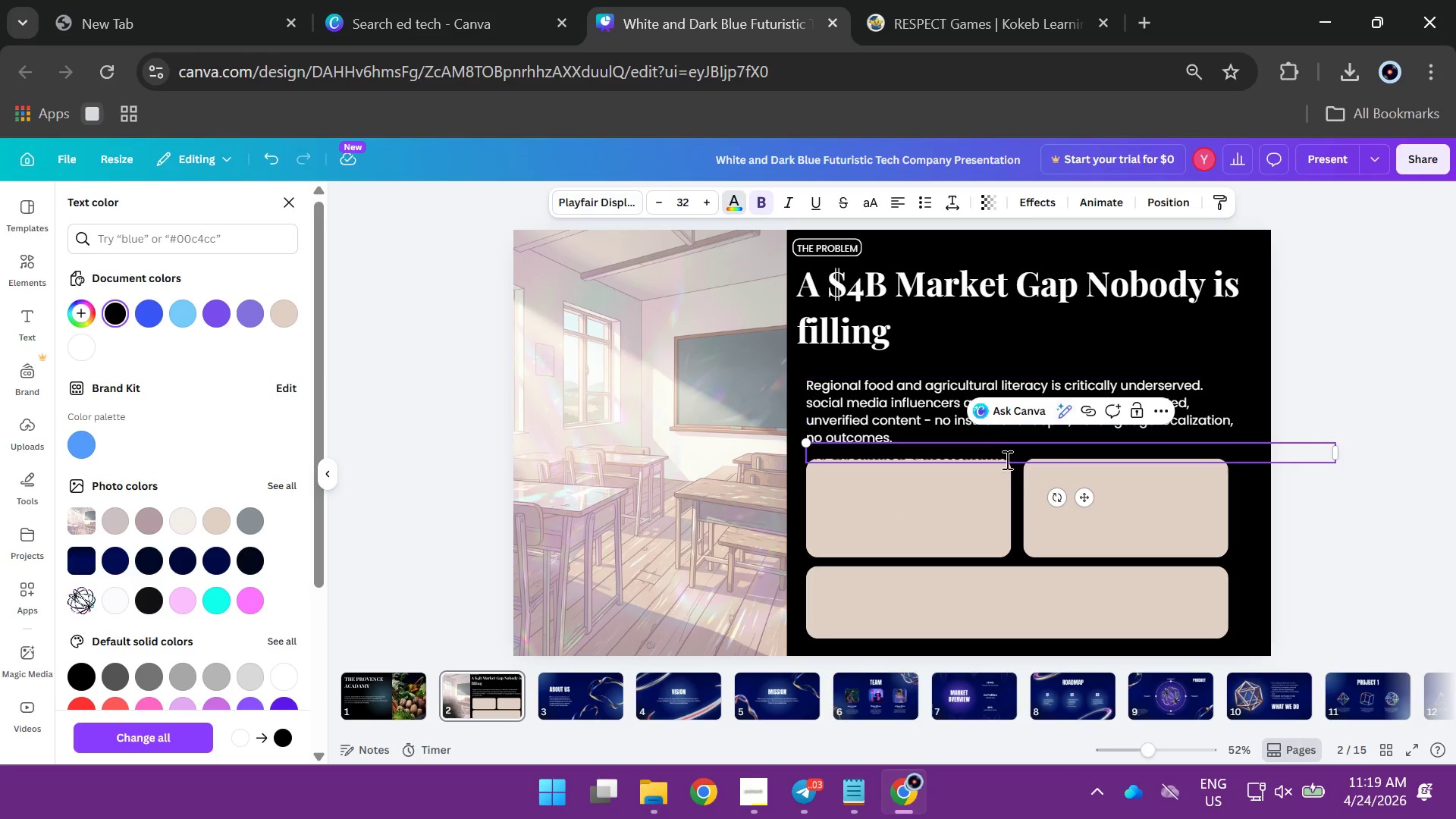 
left_click([990, 457])
 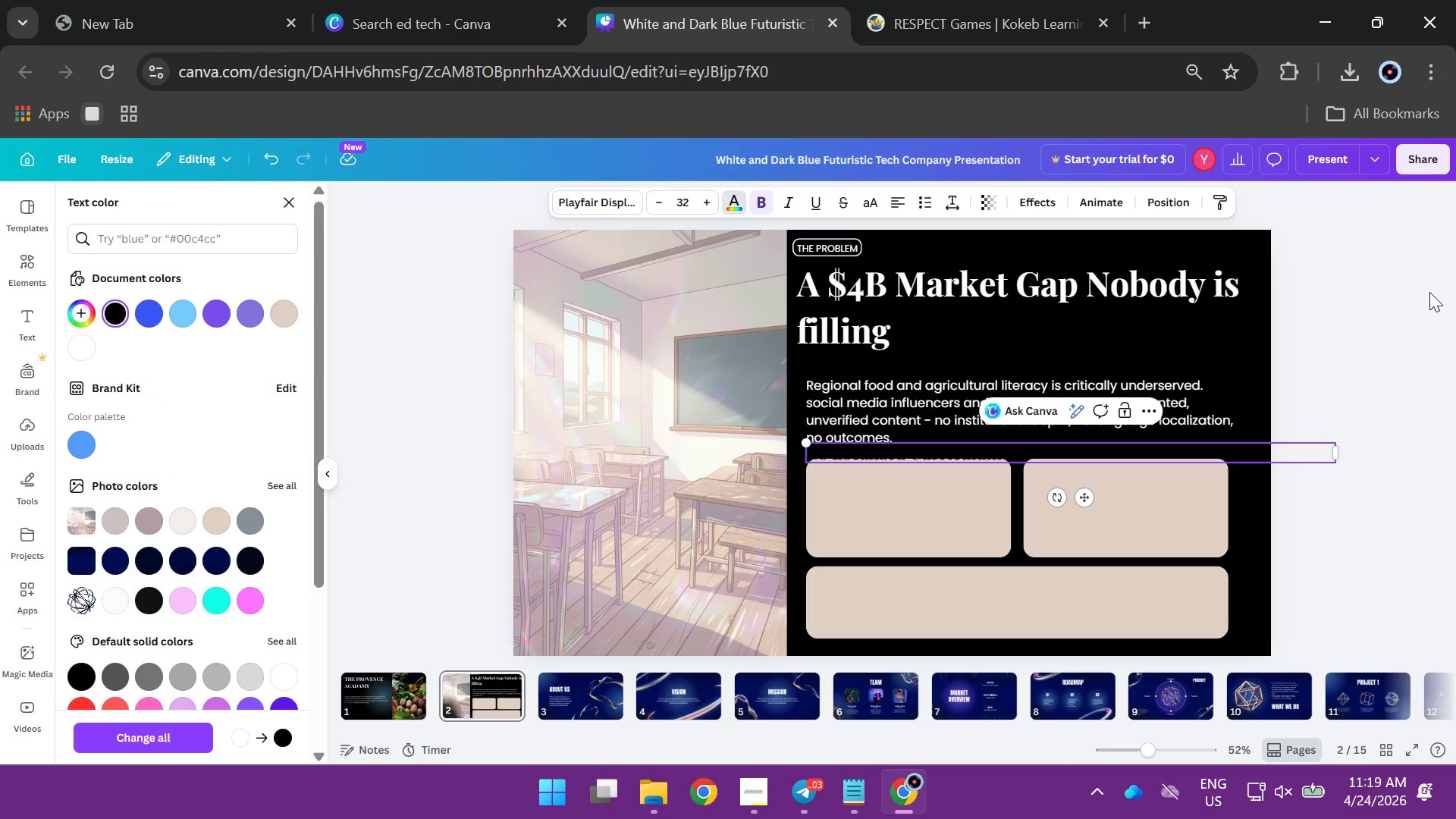 
left_click([1429, 292])
 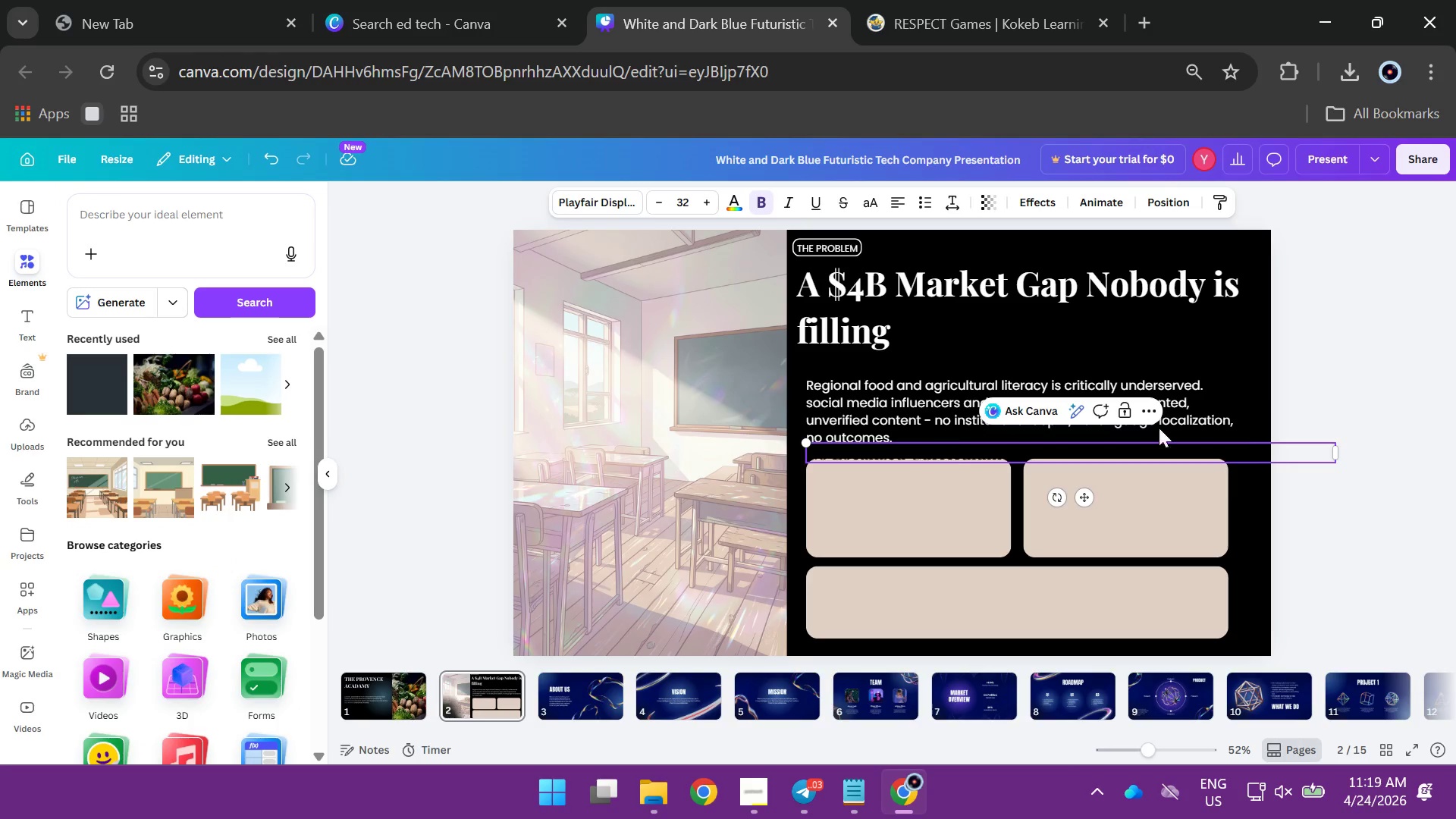 
left_click([1363, 326])
 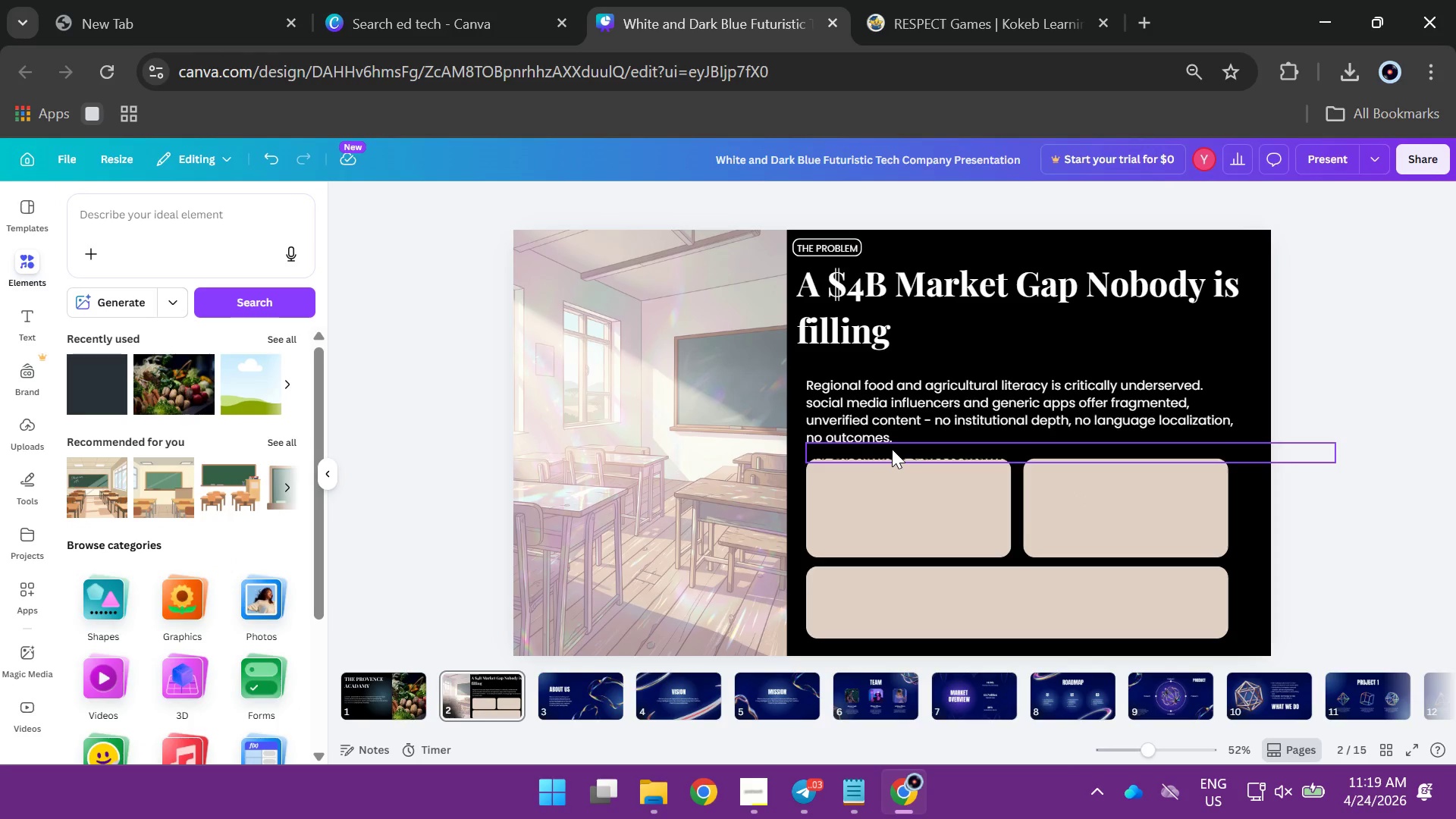 
left_click_drag(start_coordinate=[892, 449], to_coordinate=[907, 476])
 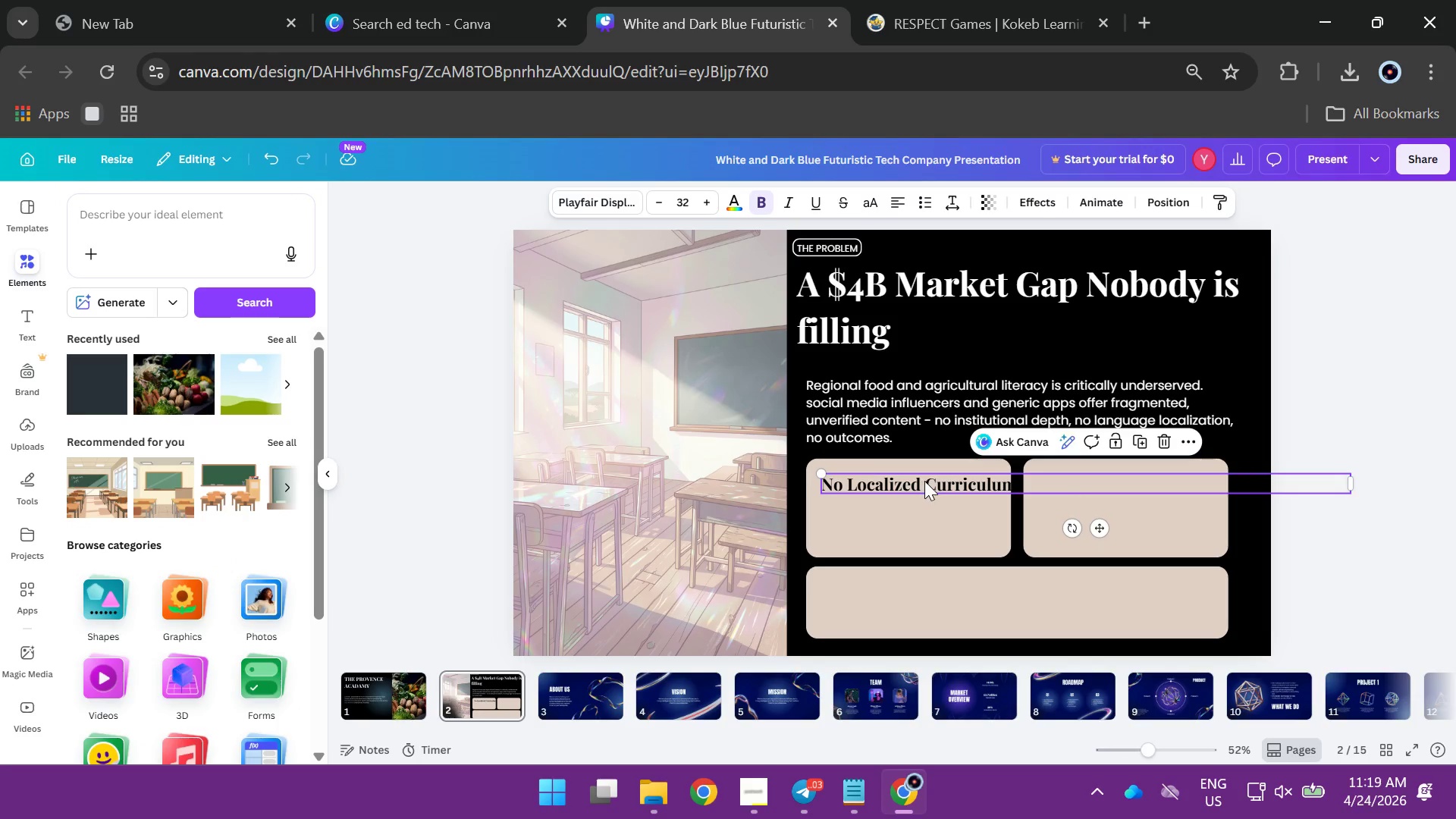 
left_click([924, 481])
 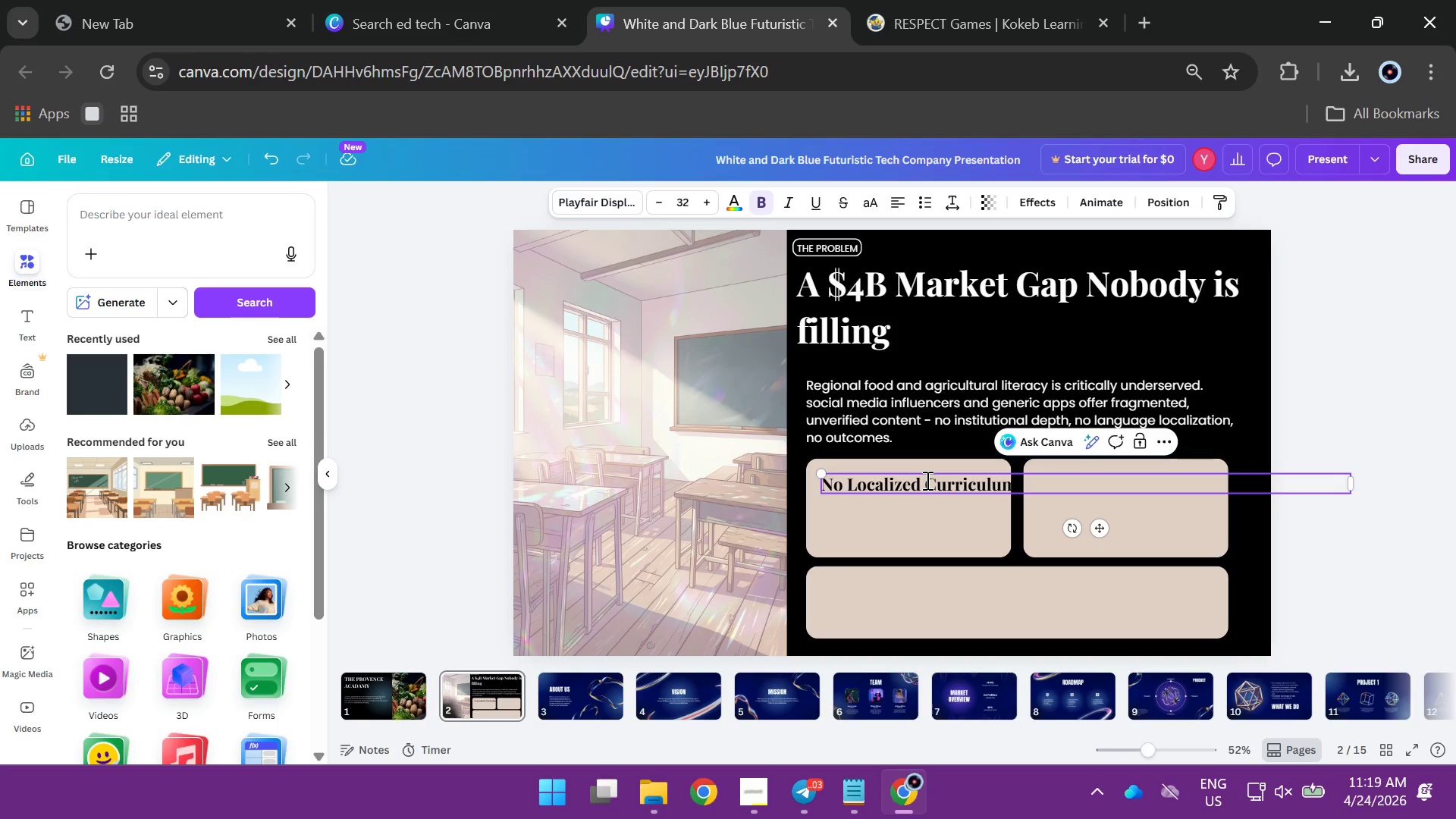 
key(Enter)
 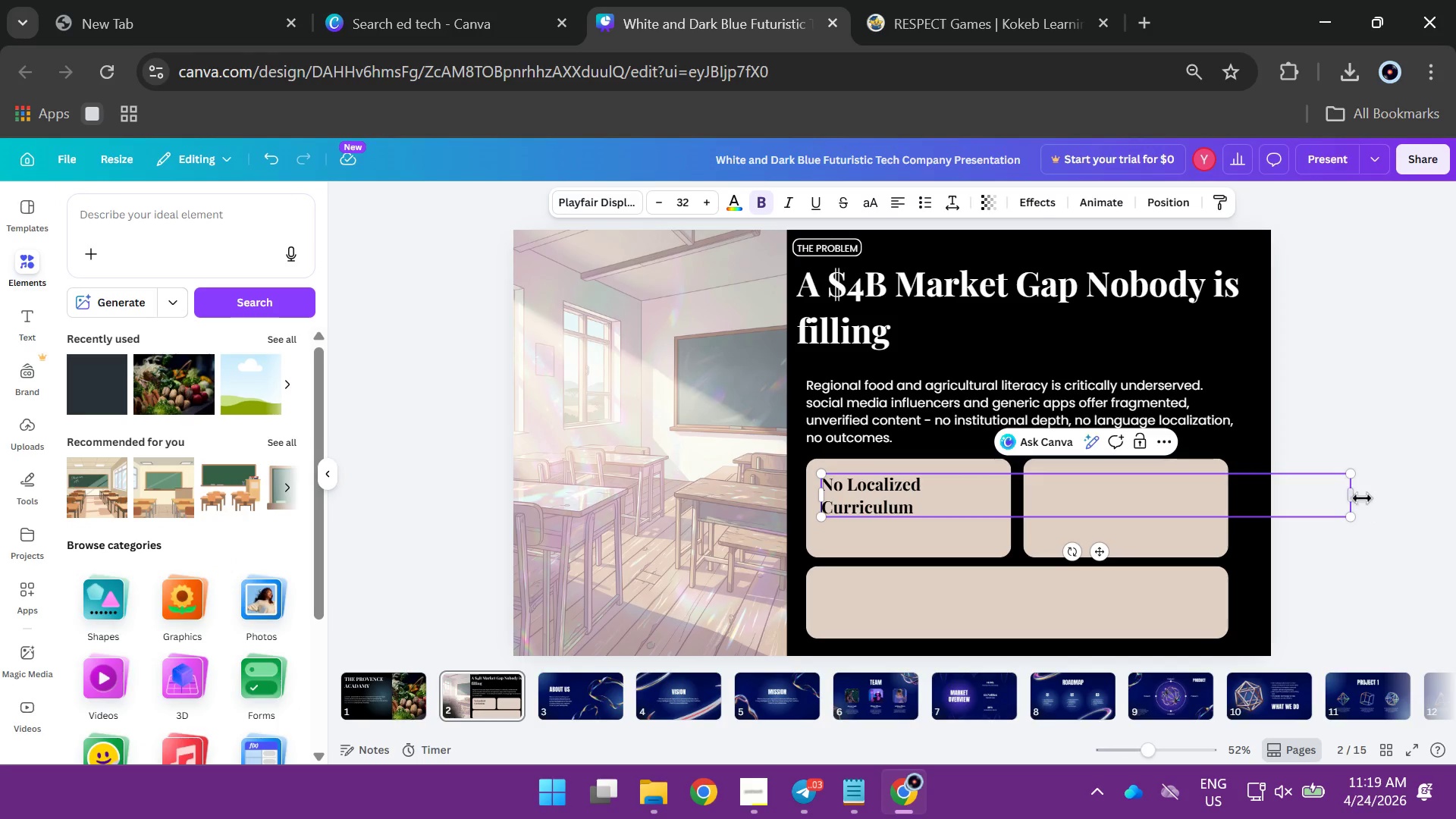 
left_click_drag(start_coordinate=[1357, 499], to_coordinate=[946, 504])
 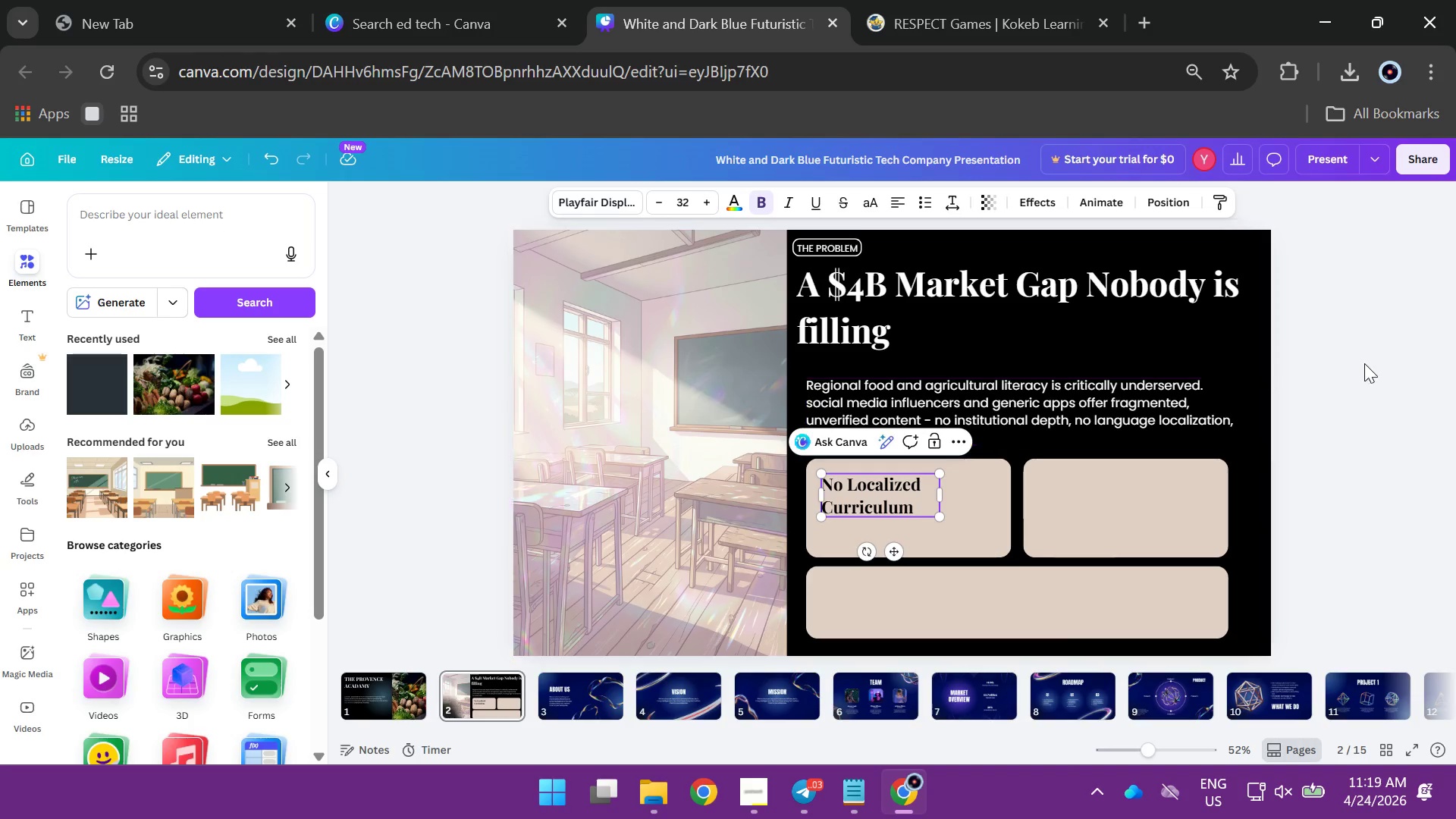 
left_click([1385, 365])
 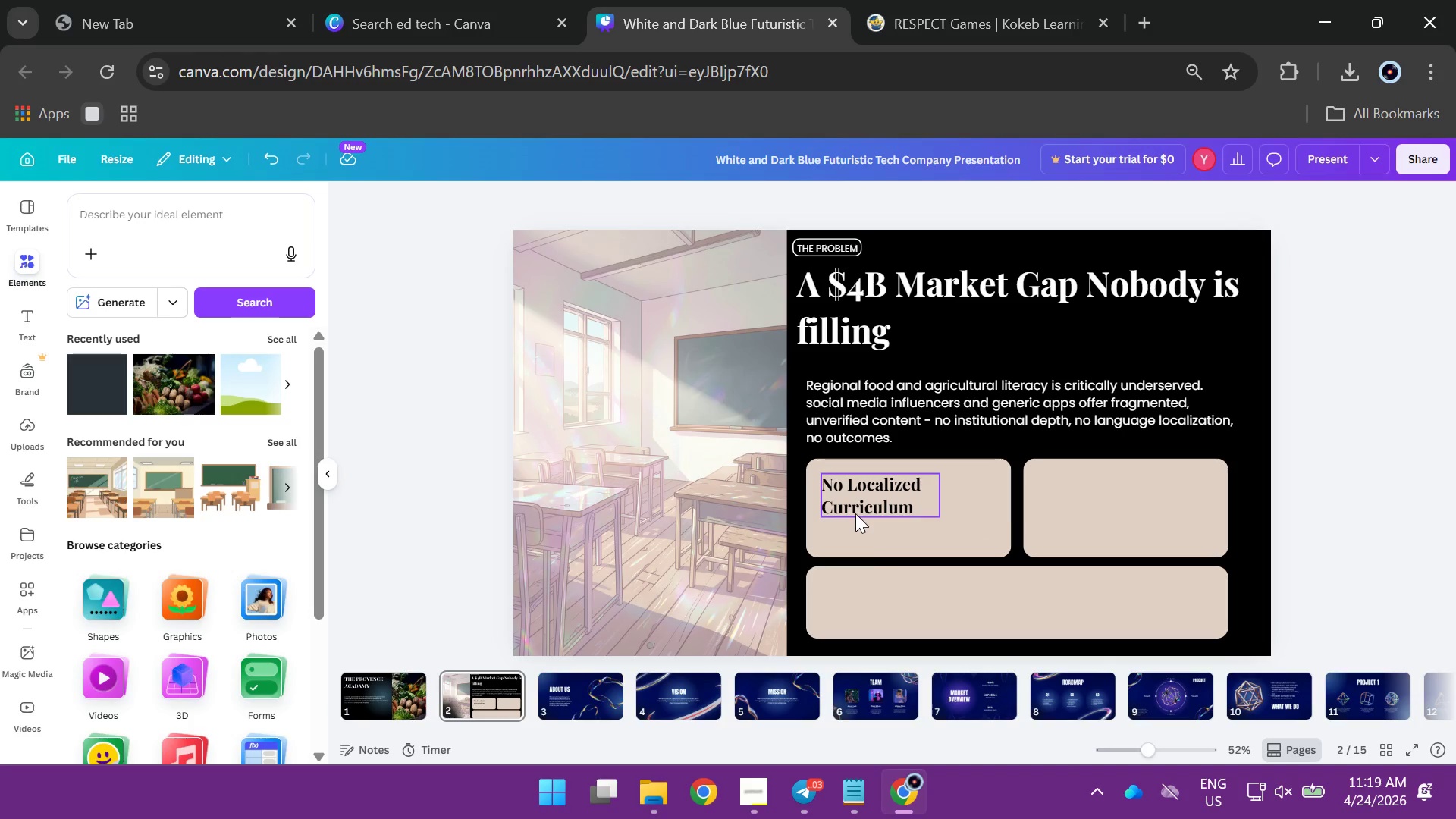 
left_click_drag(start_coordinate=[855, 513], to_coordinate=[852, 510])
 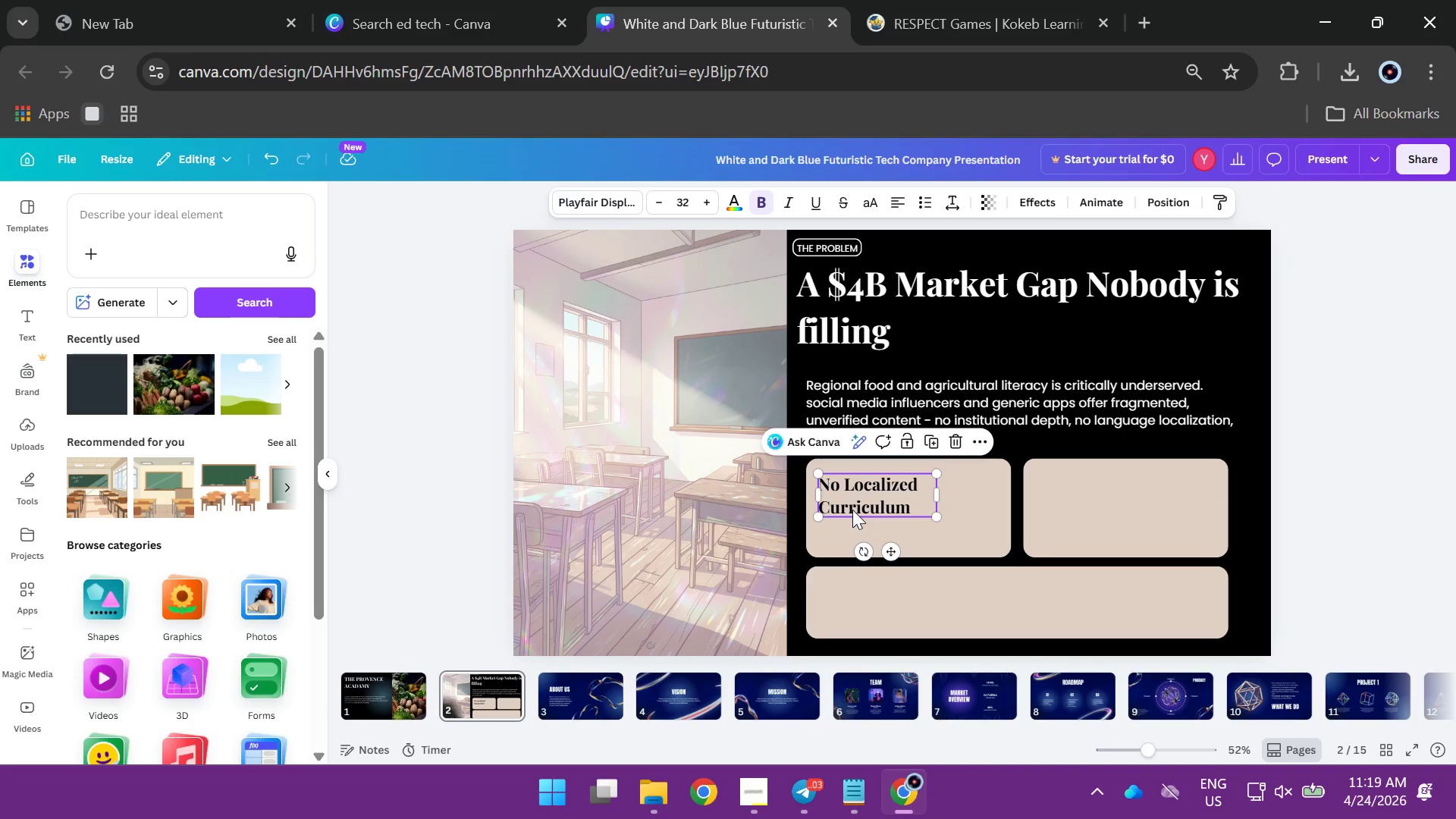 
hold_key(key=AltLeft, duration=2.61)
left_click_drag(start_coordinate=[852, 508], to_coordinate=[1066, 507])
 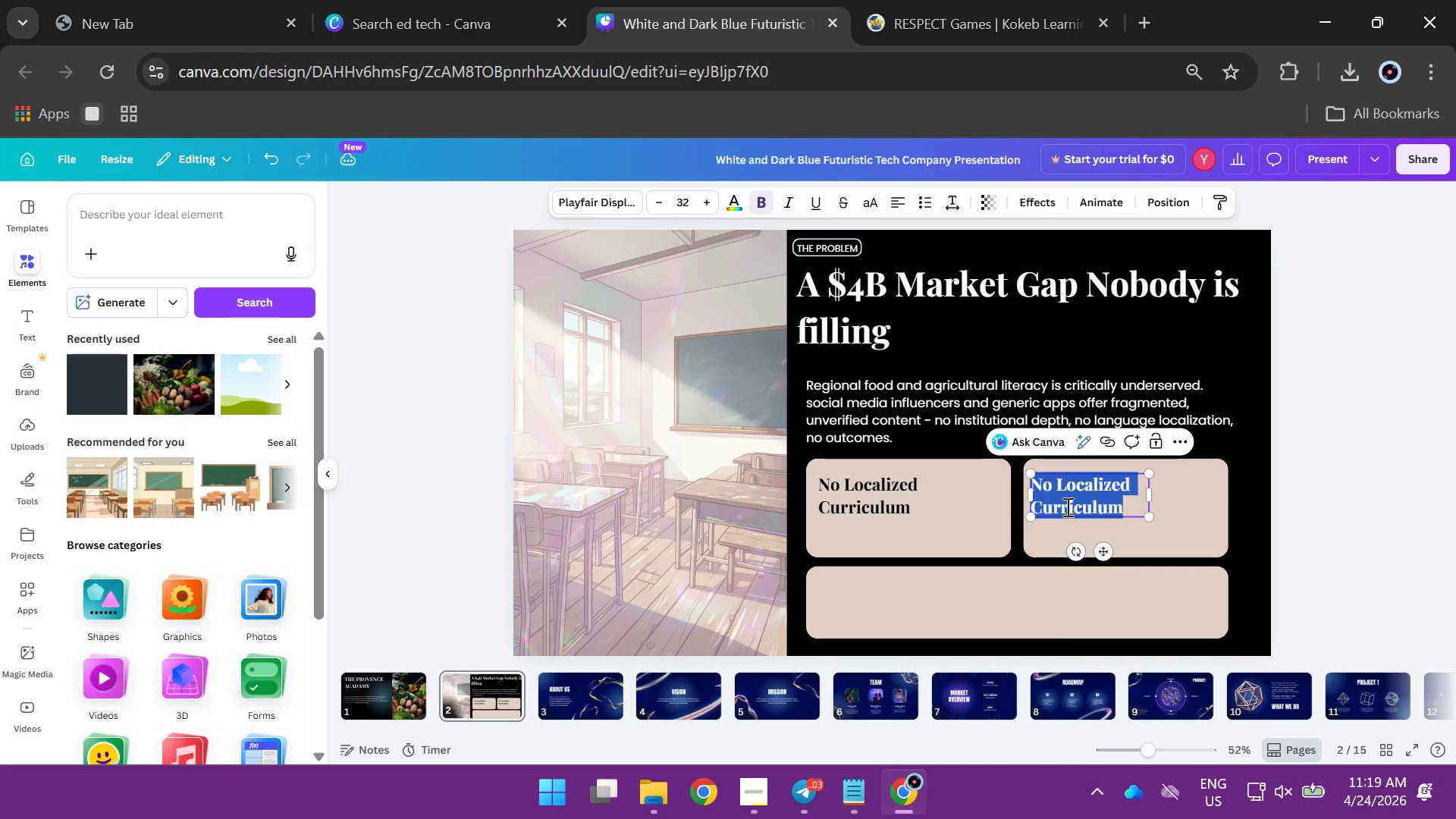 
double_click([1066, 507])
 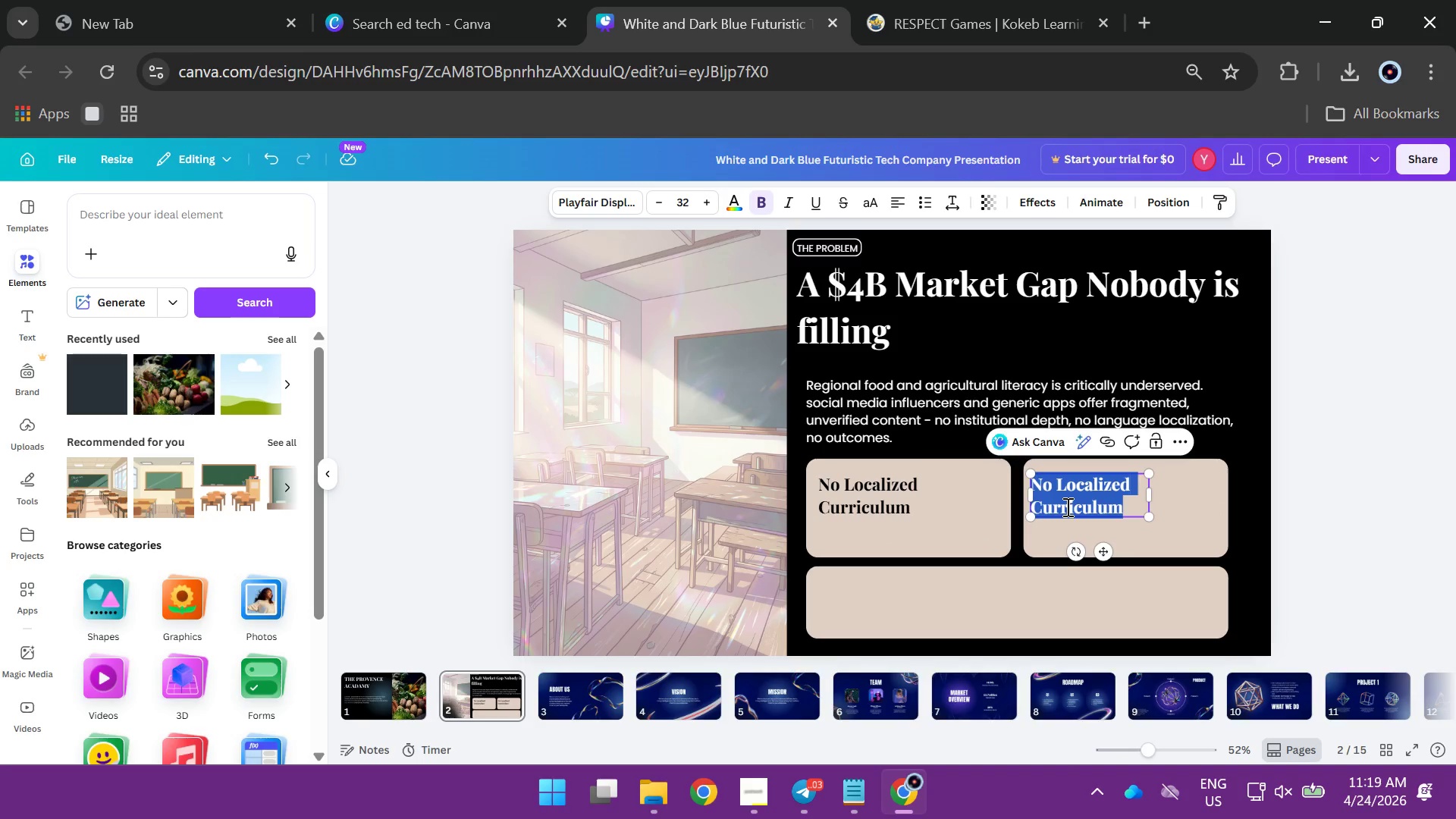 
type(Shallow Content)
 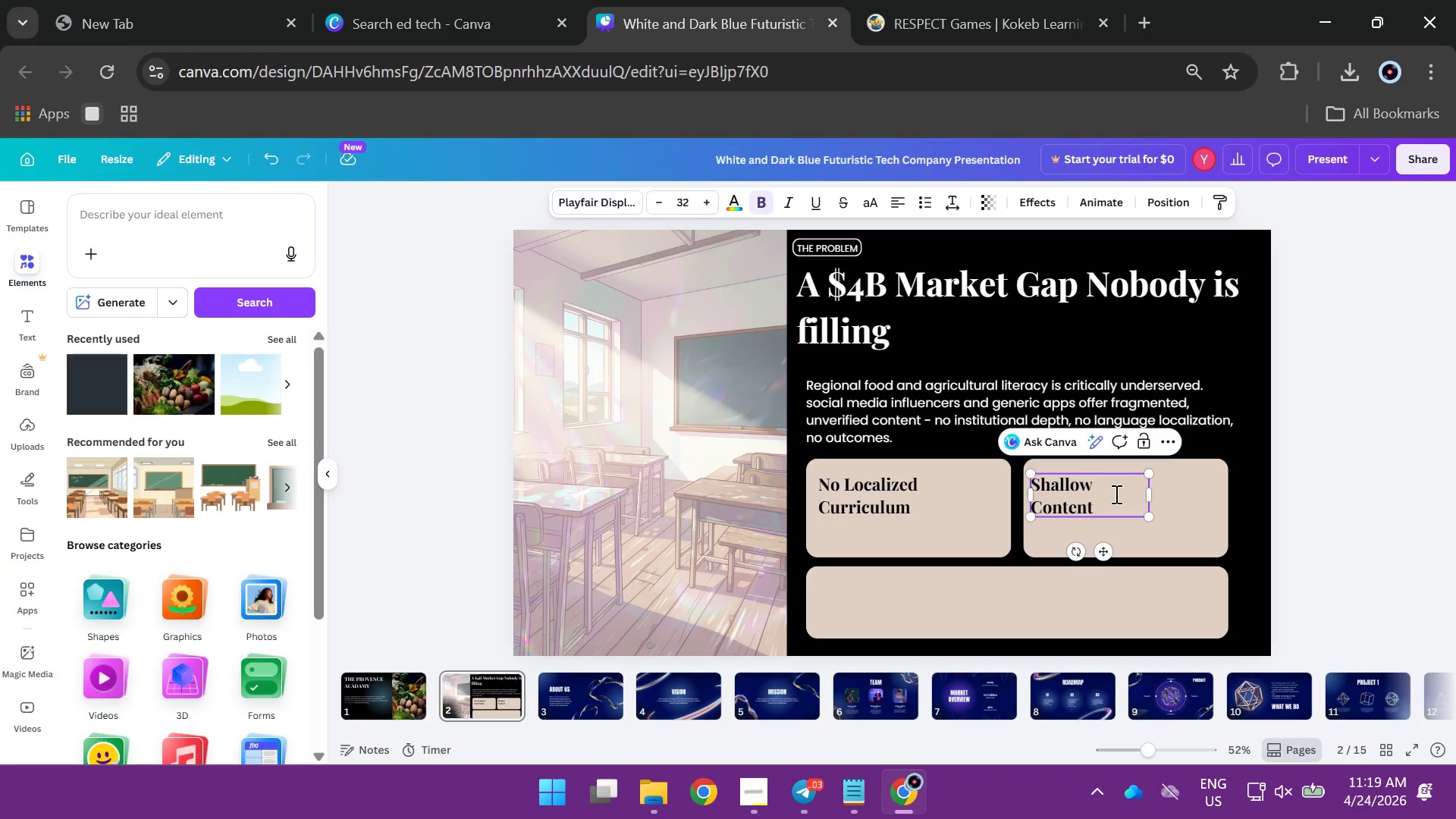 
left_click_drag(start_coordinate=[1151, 498], to_coordinate=[1193, 491])
 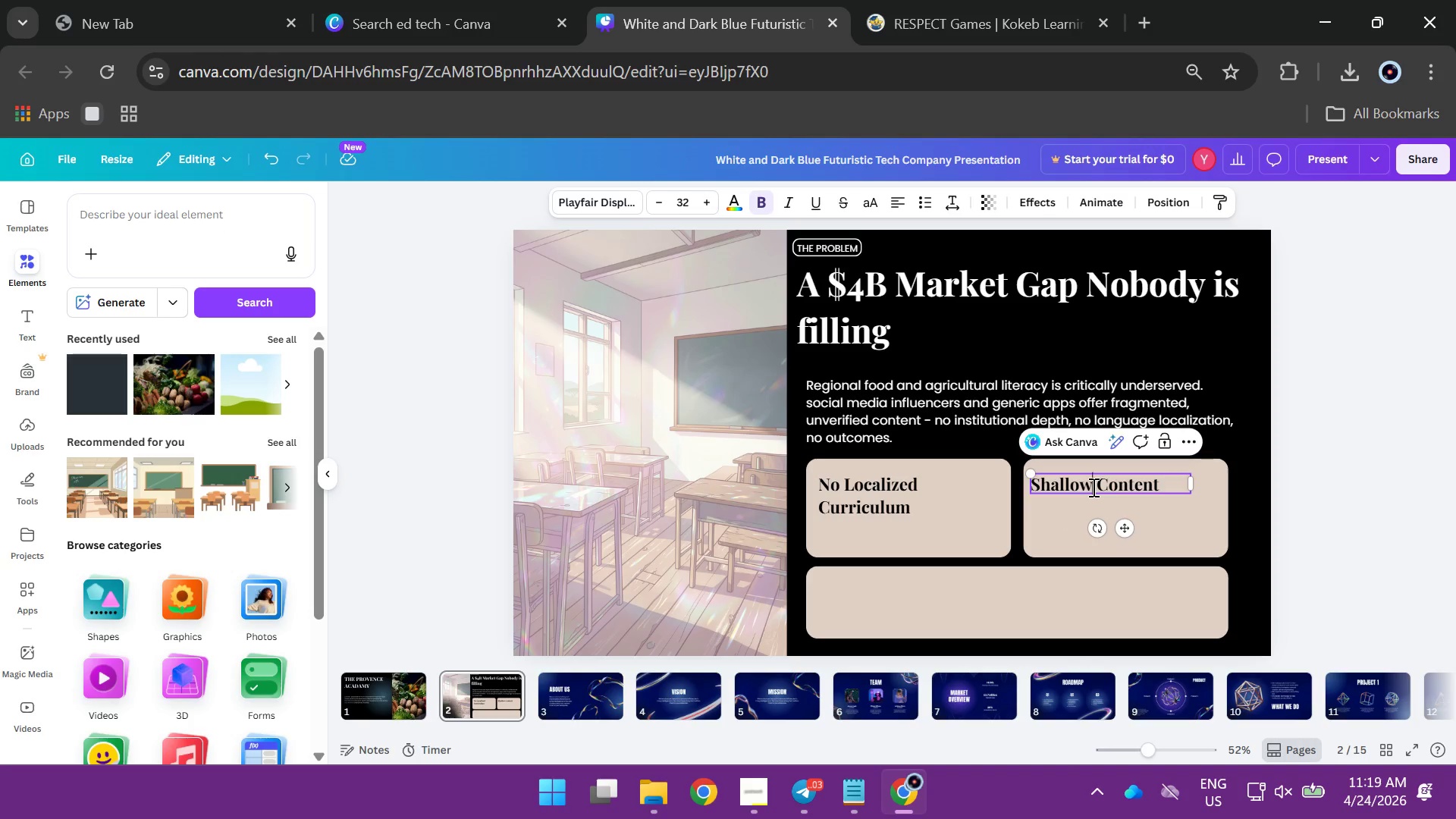 
left_click([1092, 487])
 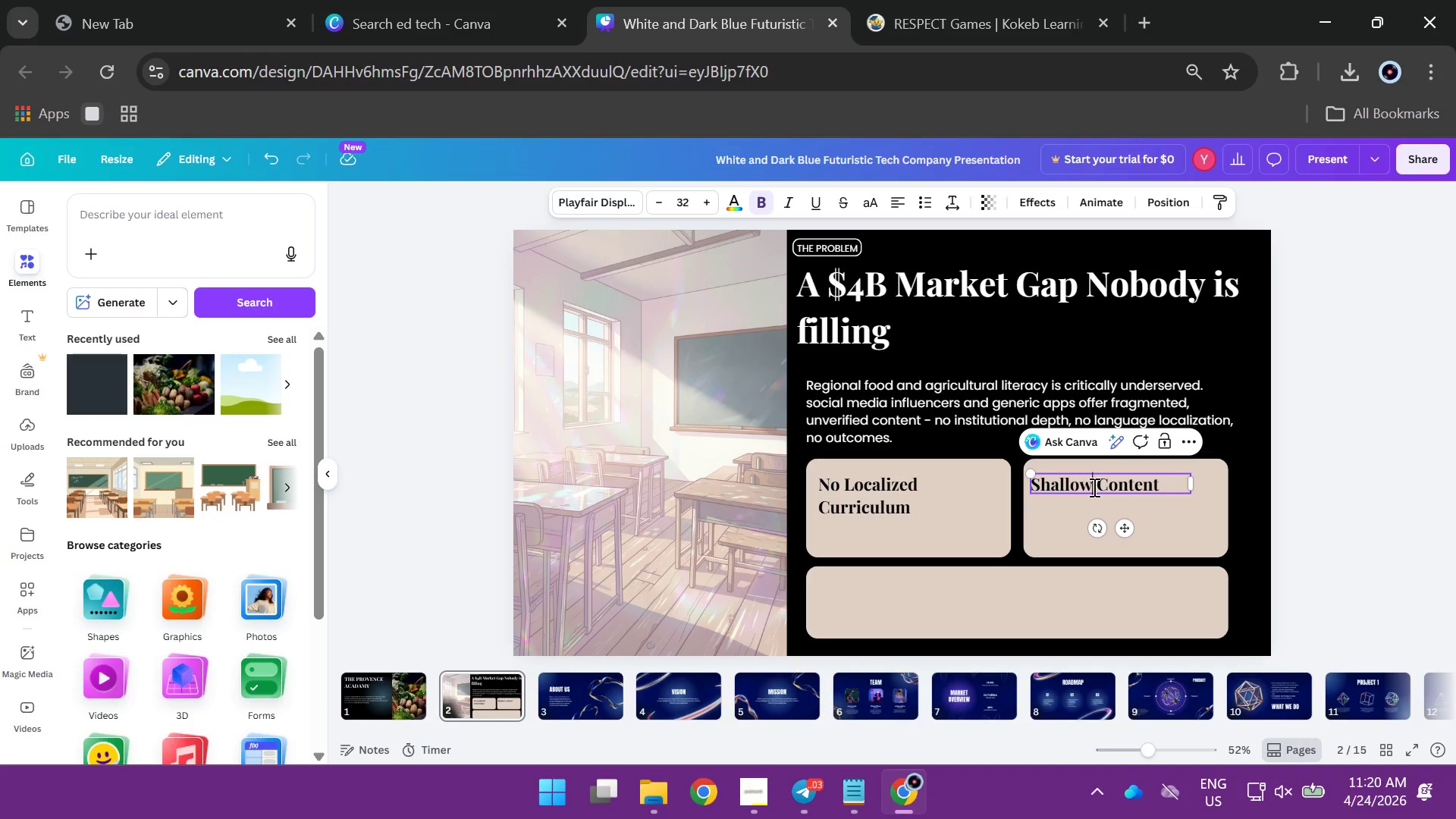 
key(Control+A)
 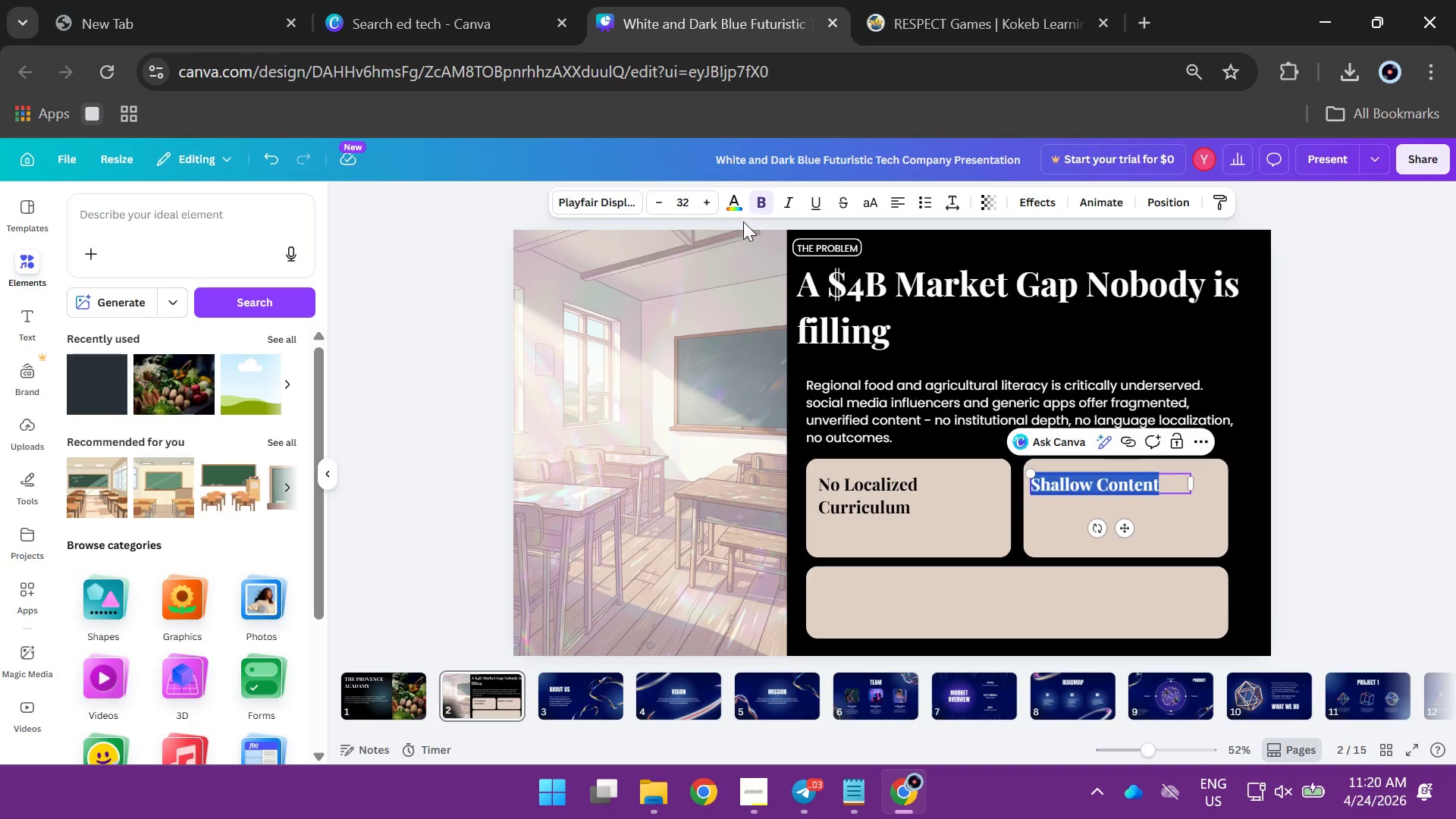 
left_click([738, 209])
 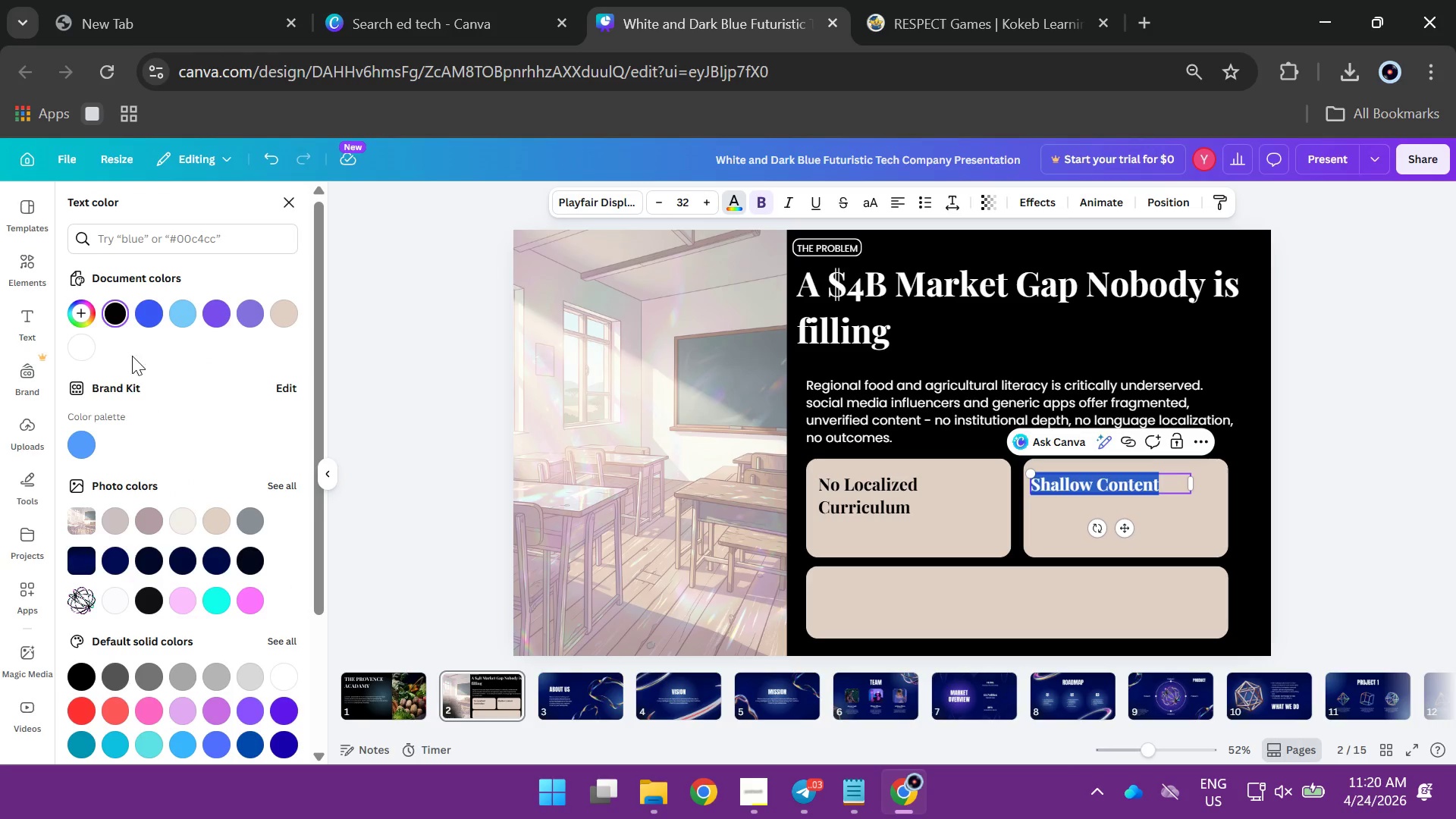 
scroll: coordinate [217, 405], scroll_direction: down, amount: 2.0
 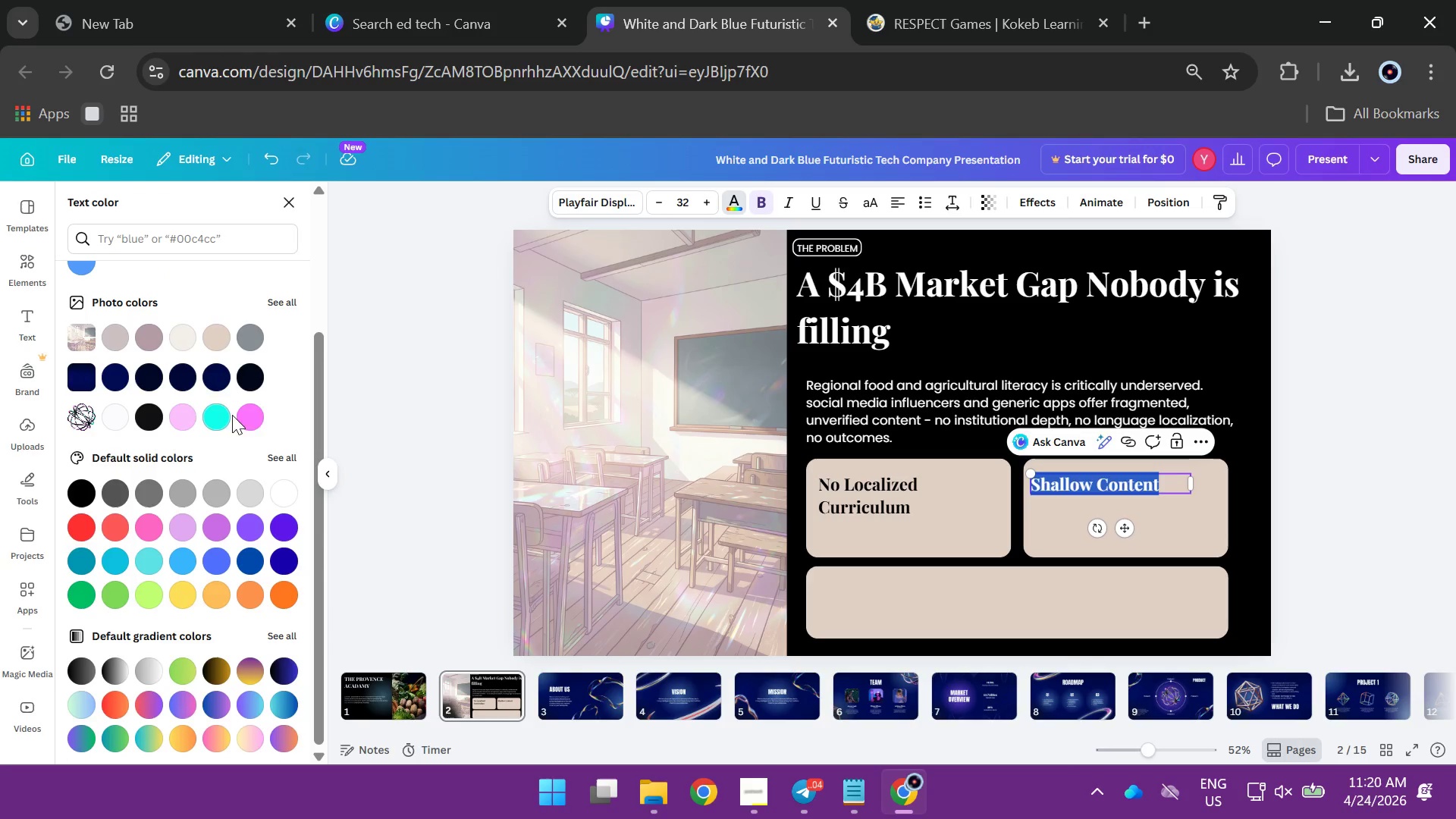 
mouse_move([262, 429])
 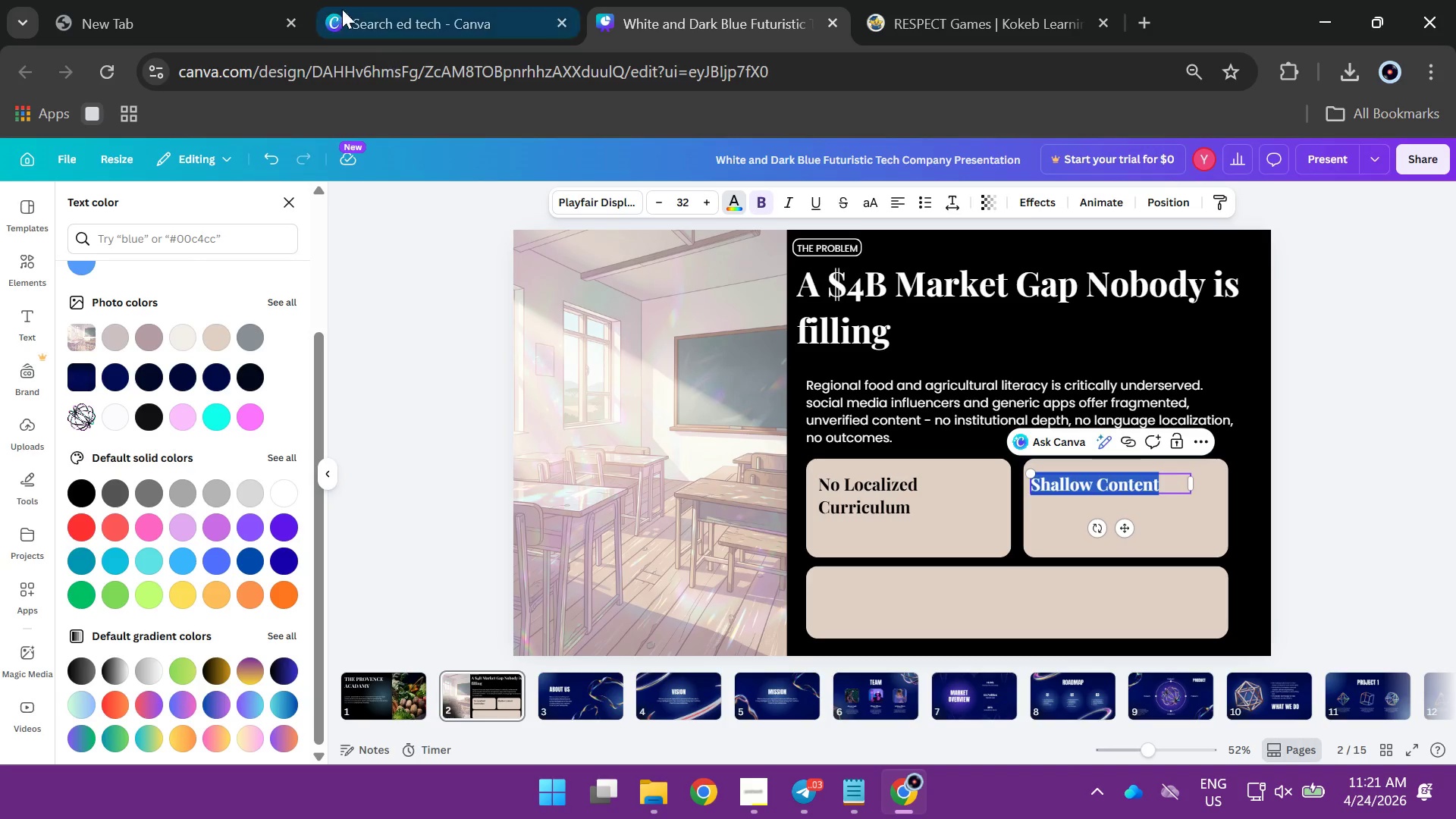 
wait(63.82)
 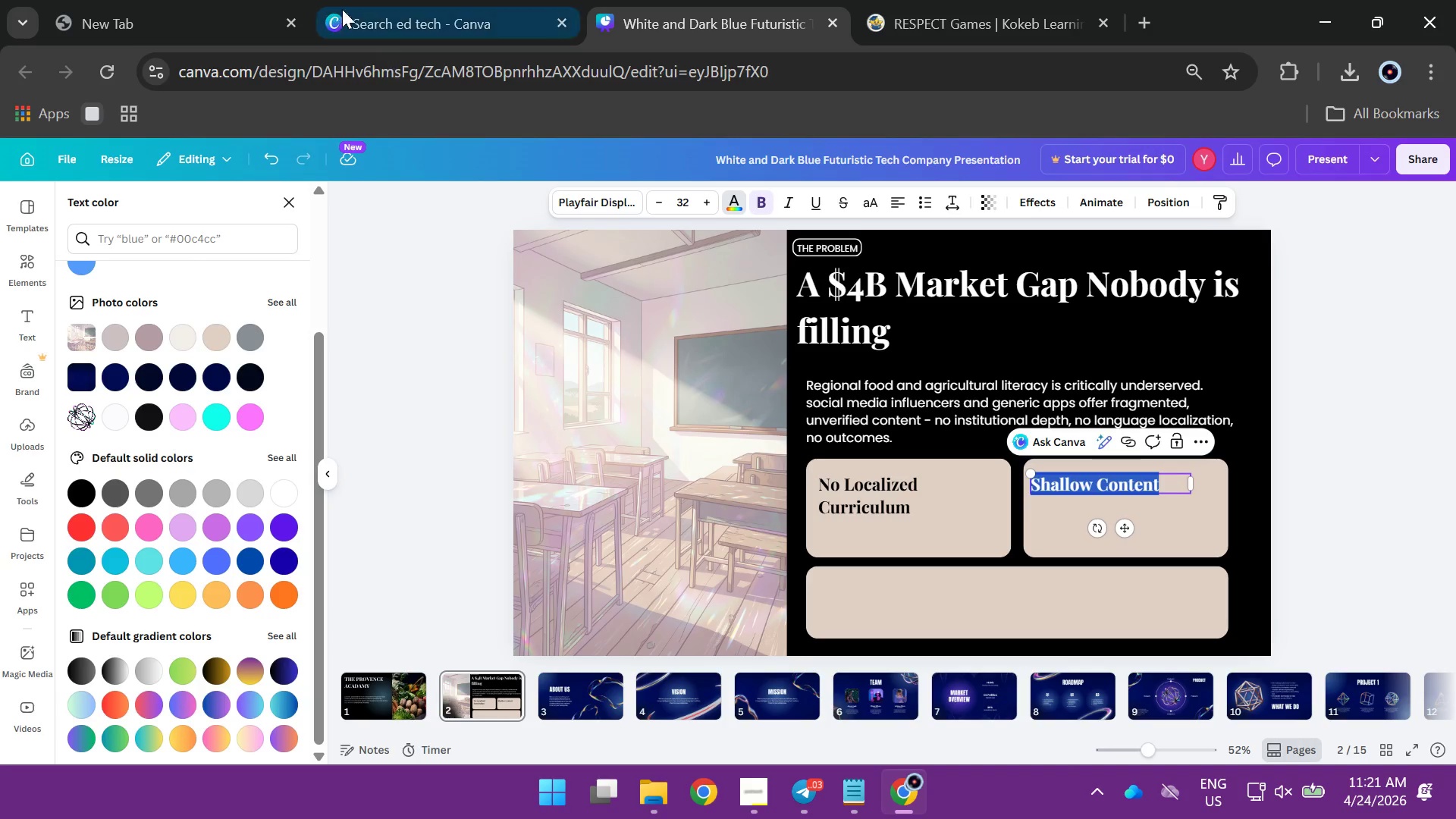 
left_click([943, 23])
 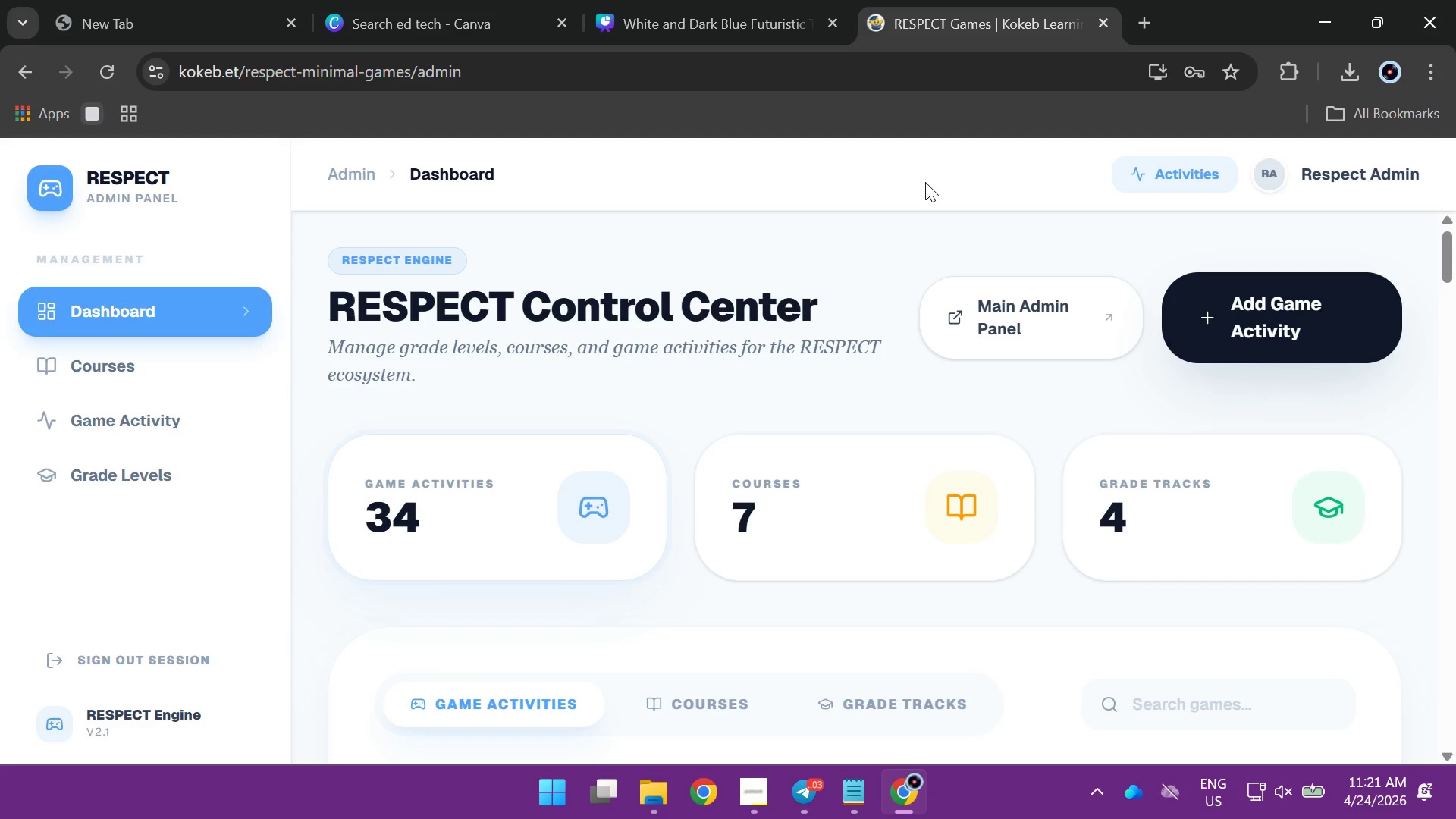 
wait(36.92)
 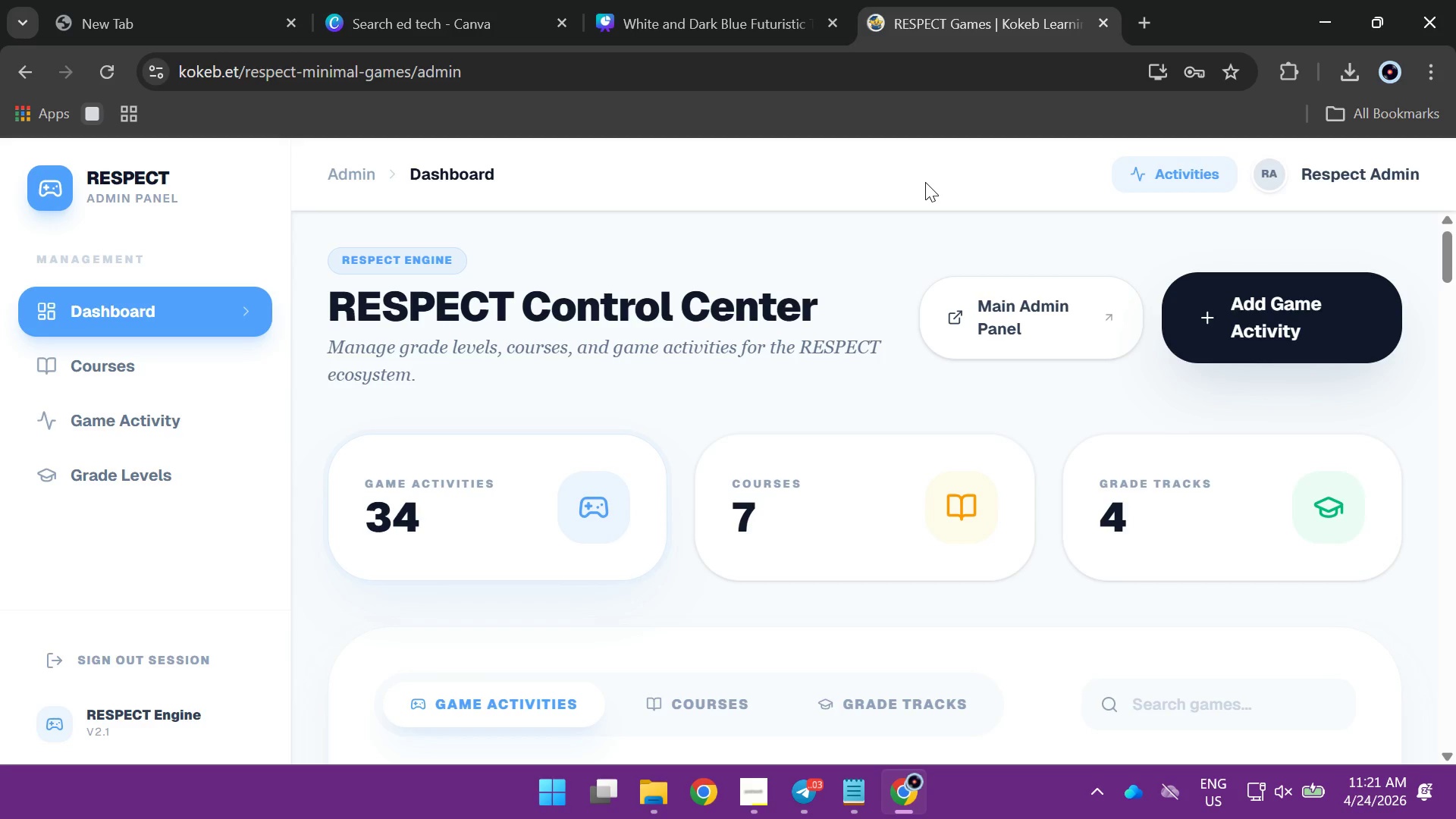 
left_click([1131, 30])
 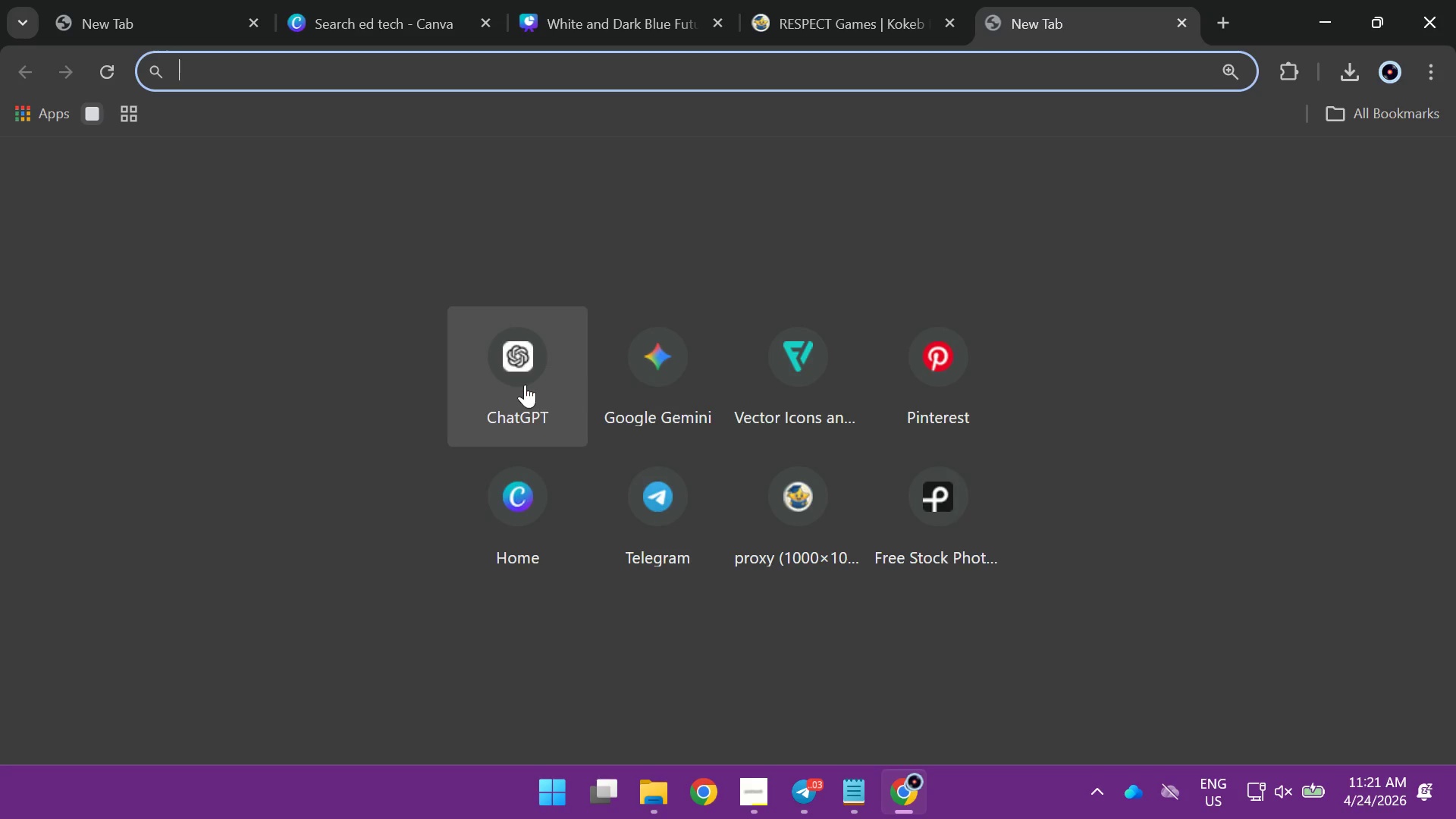 
left_click([510, 375])
 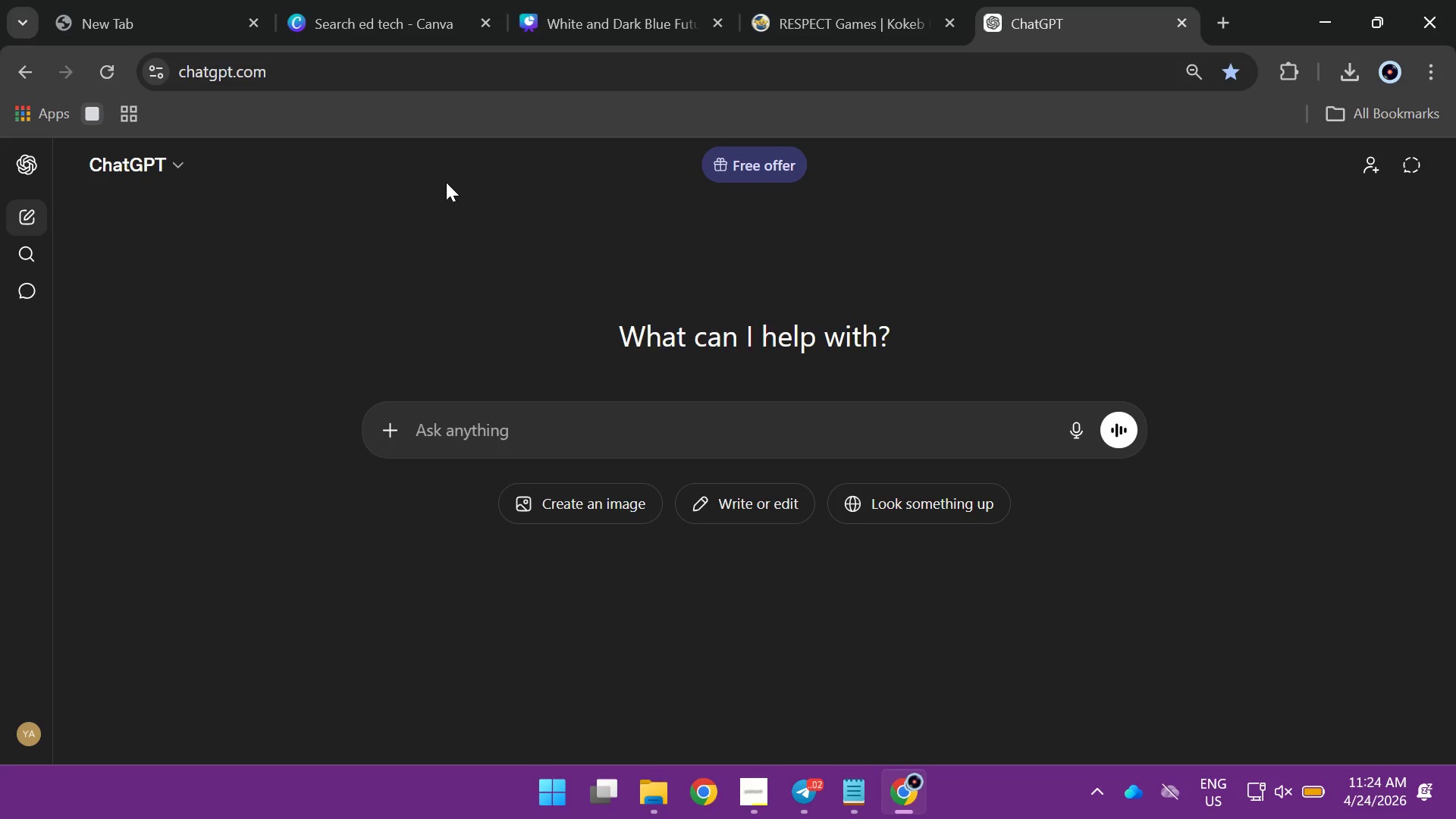 
wait(168.75)
 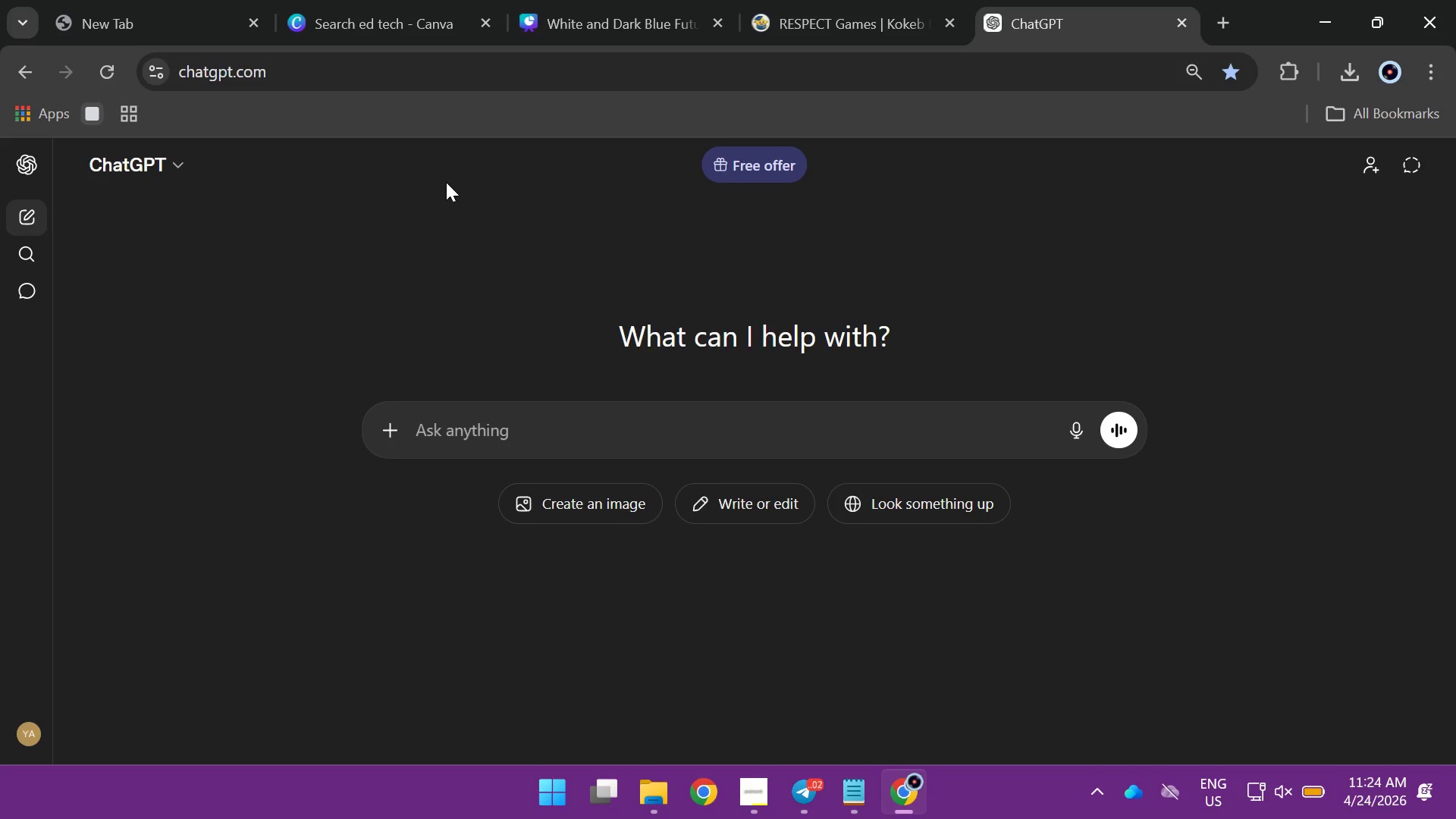 
left_click([529, 11])
 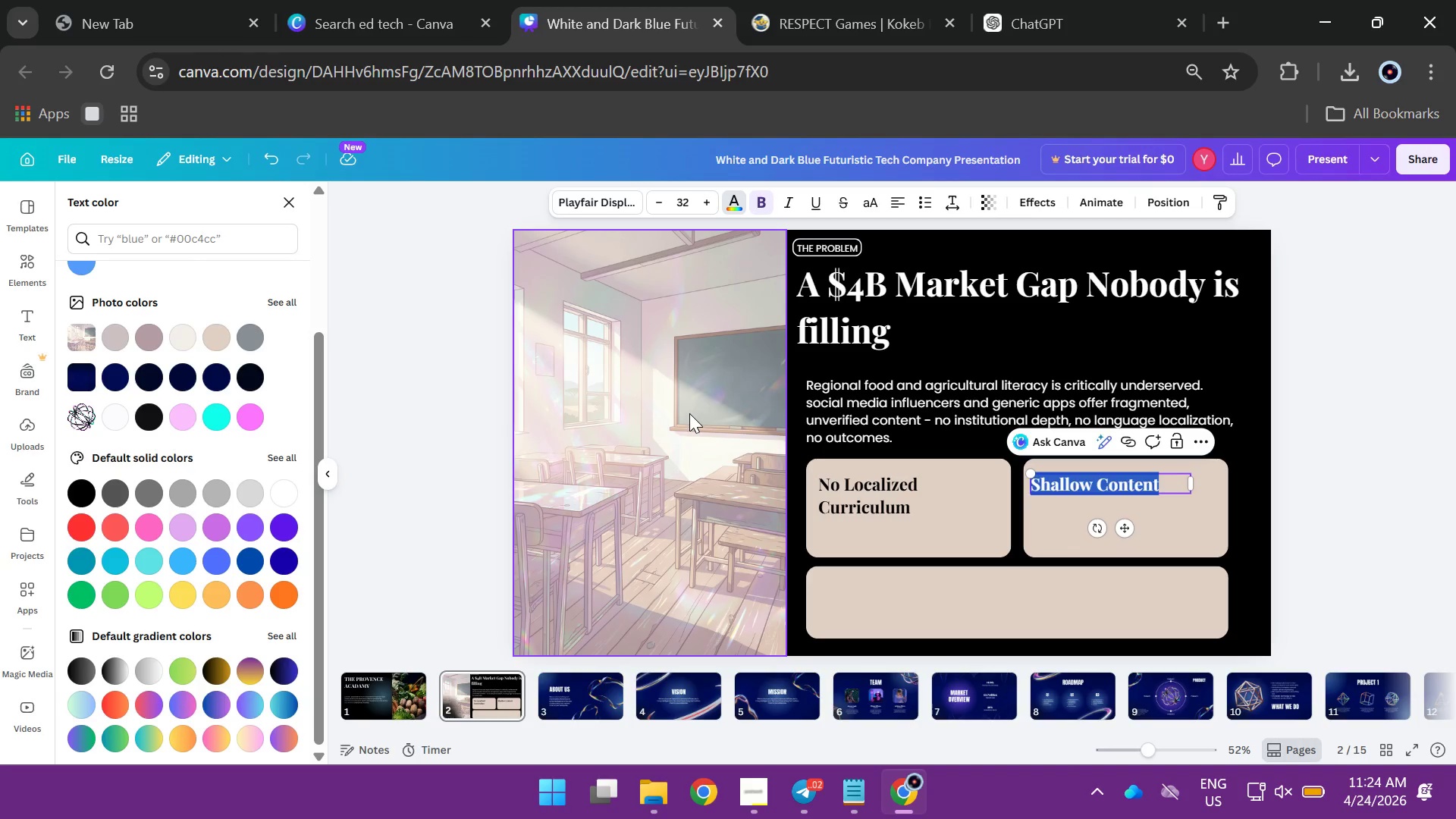 
left_click([689, 413])
 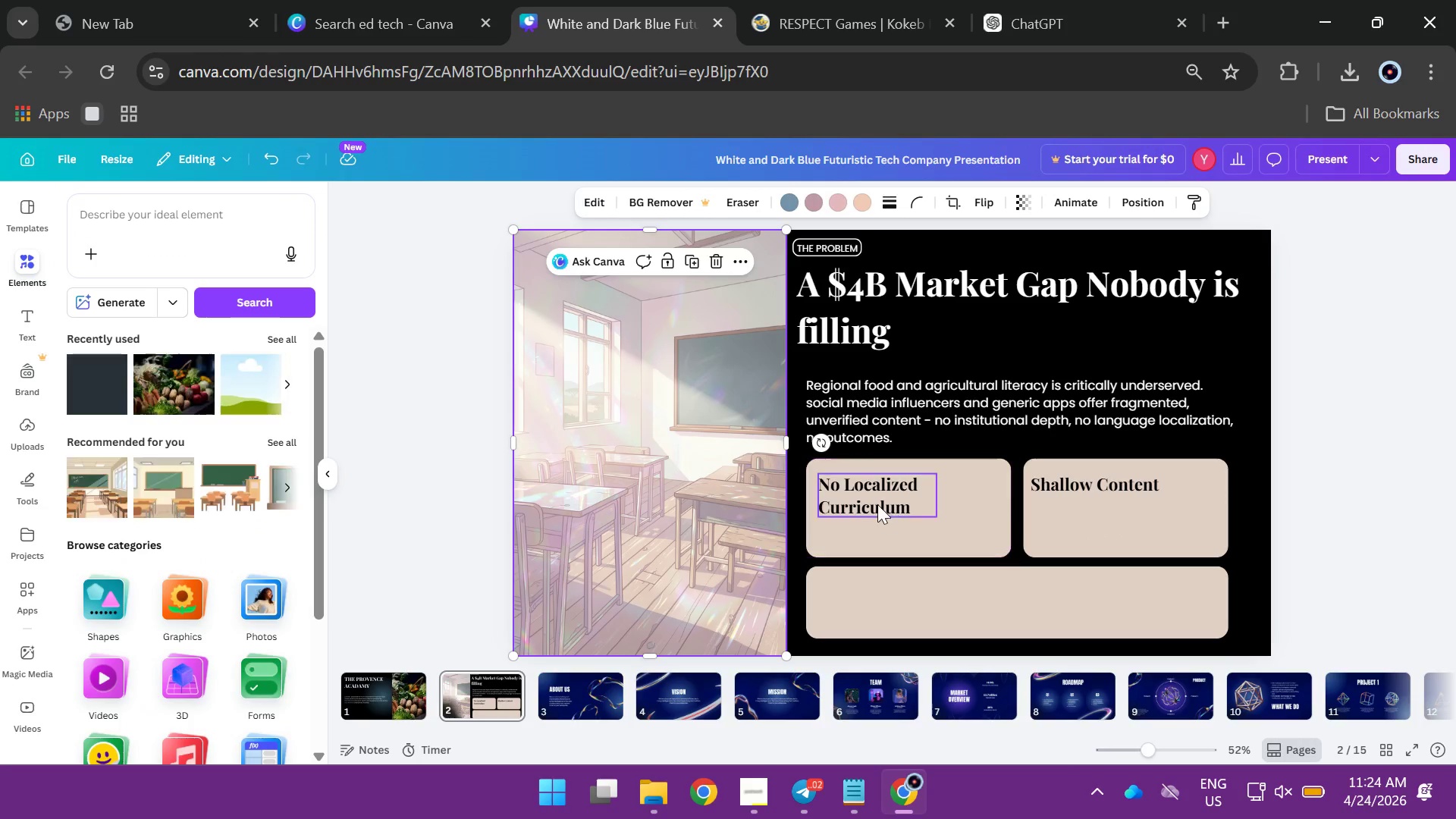 
left_click([877, 504])
 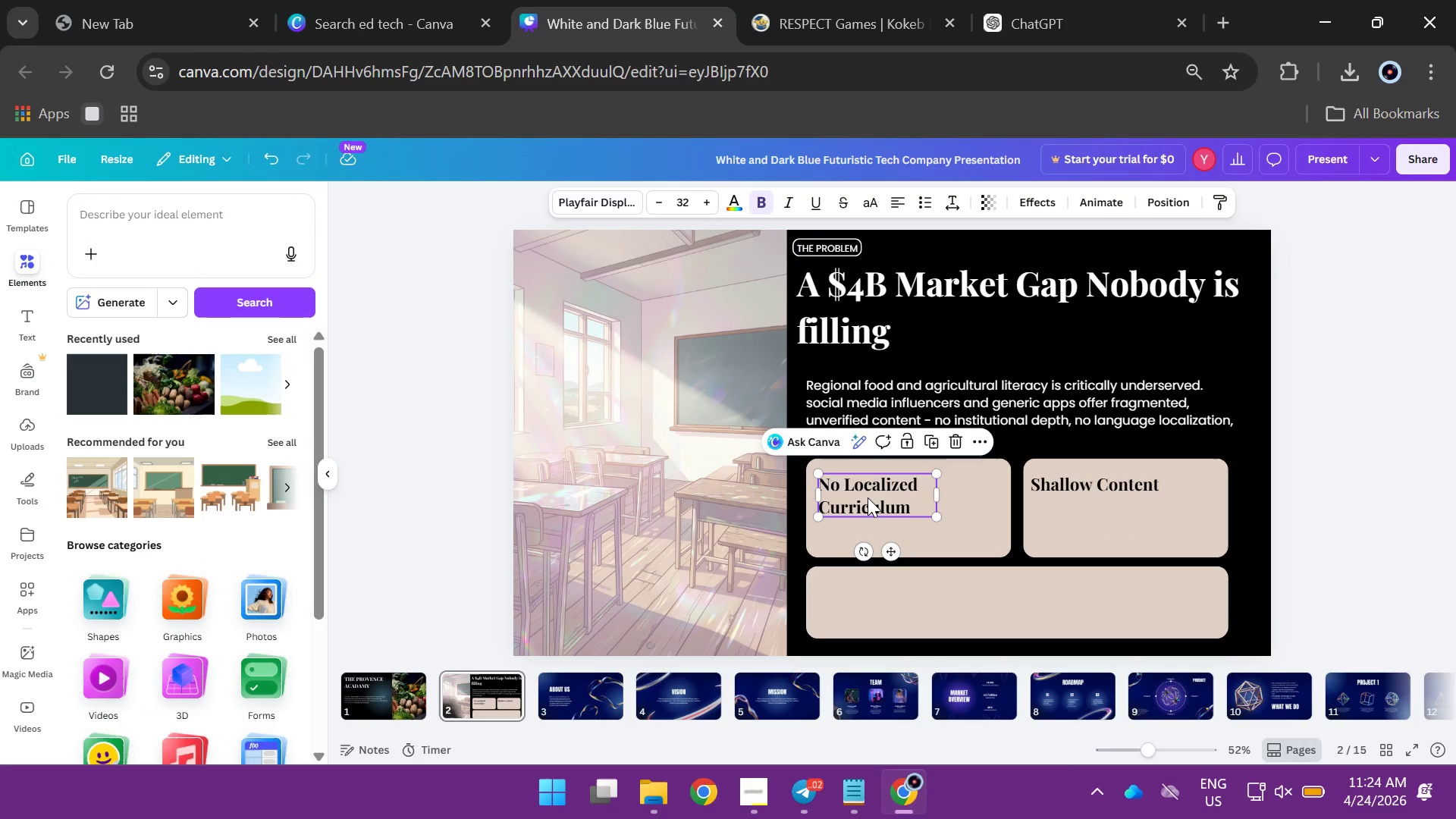 
hold_key(key=AltLeft, duration=1.09)
left_click_drag(start_coordinate=[868, 497], to_coordinate=[877, 601])
 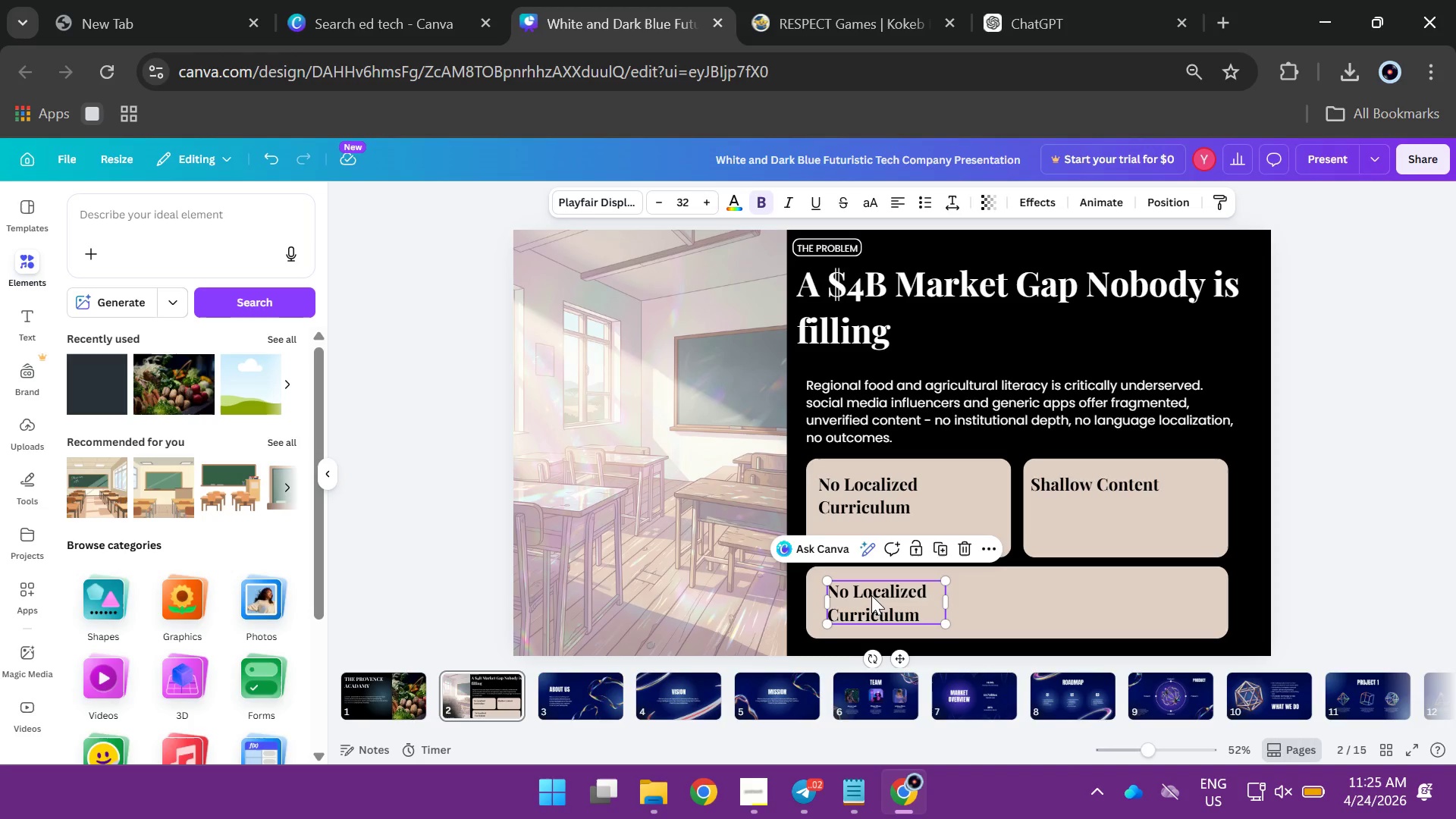 
wait(22.45)
 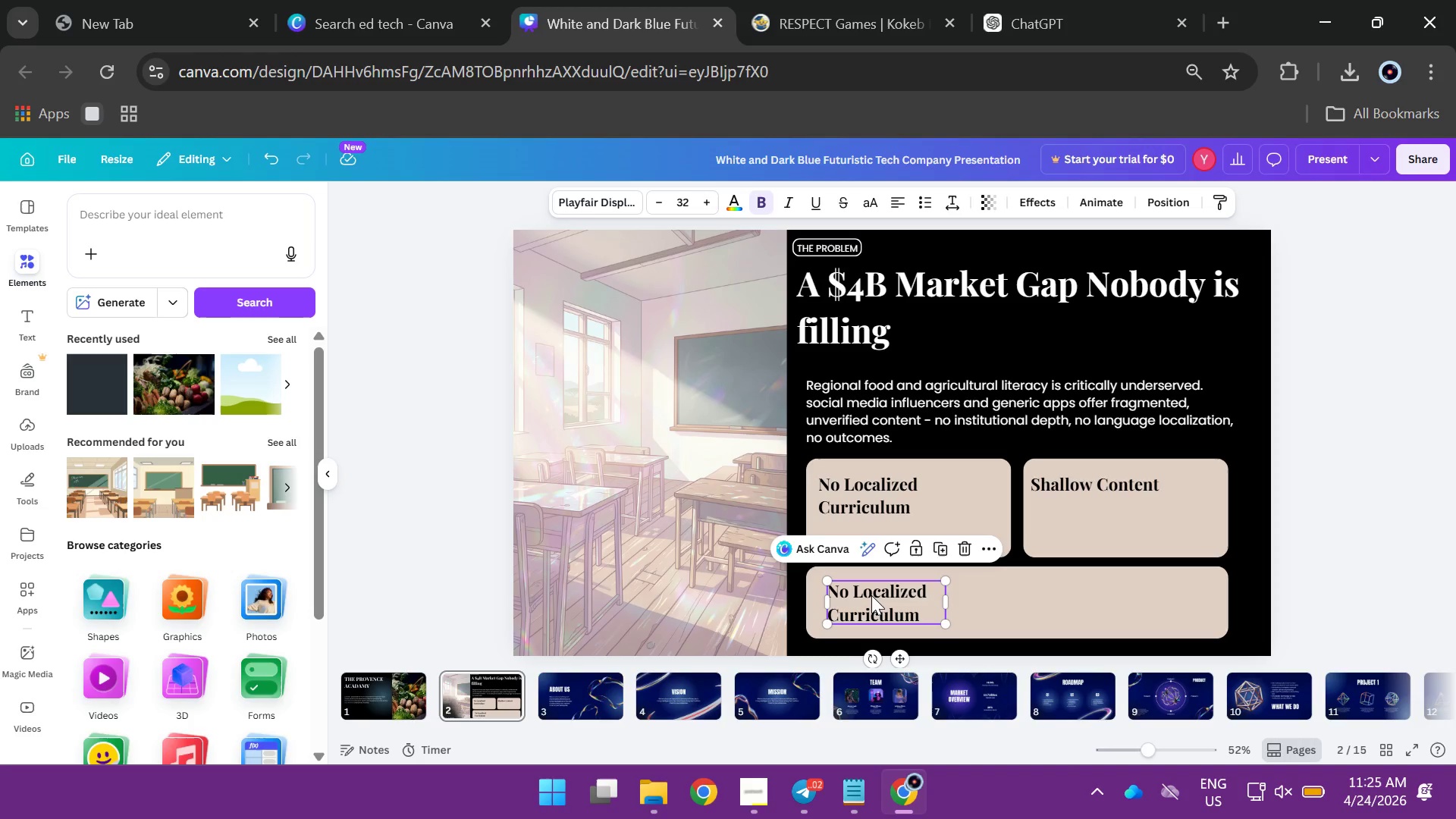 
double_click([893, 605])
 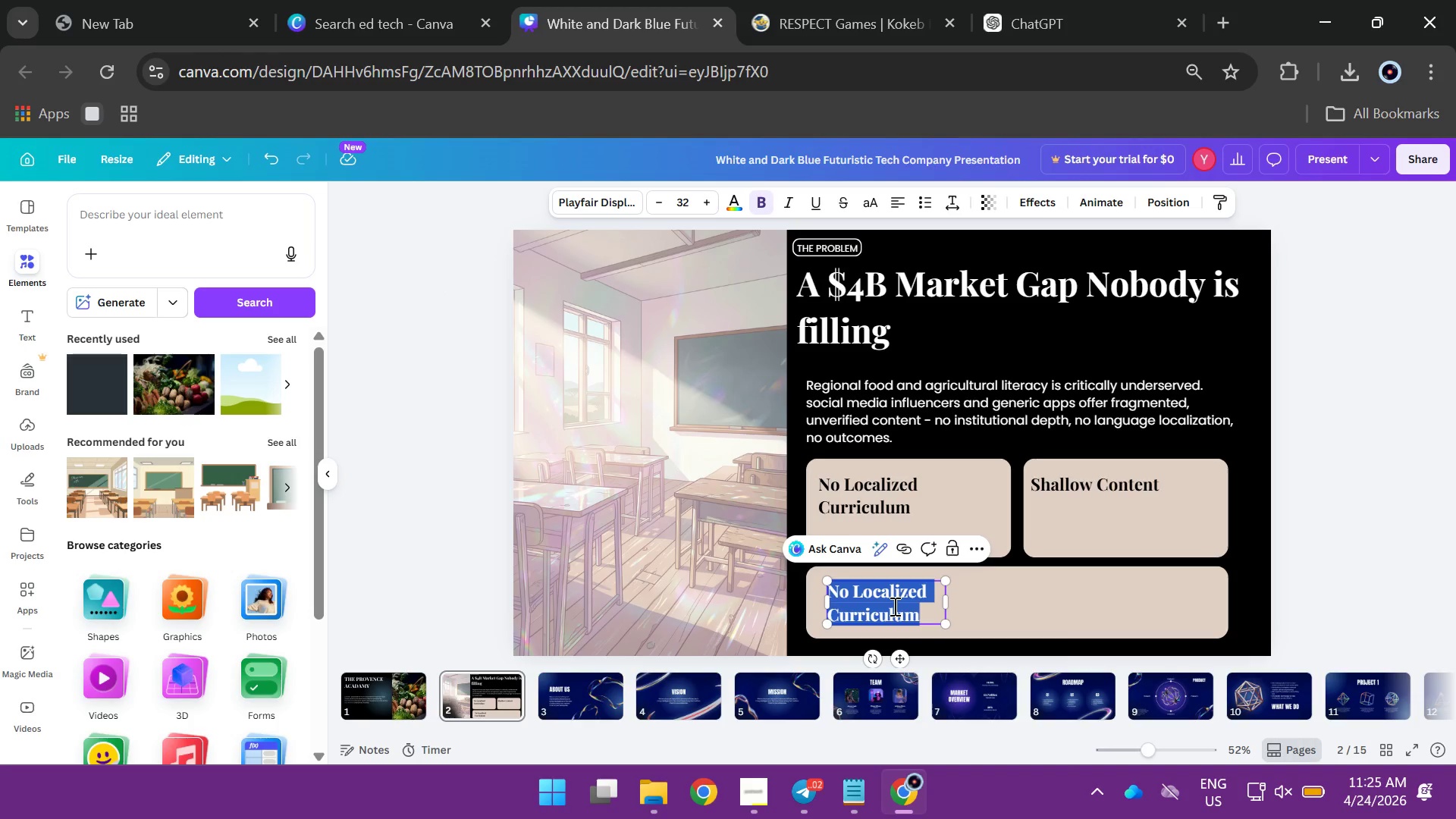 
type(Ints)
key(Backspace)
key(Backspace)
type(stitutional Void)
 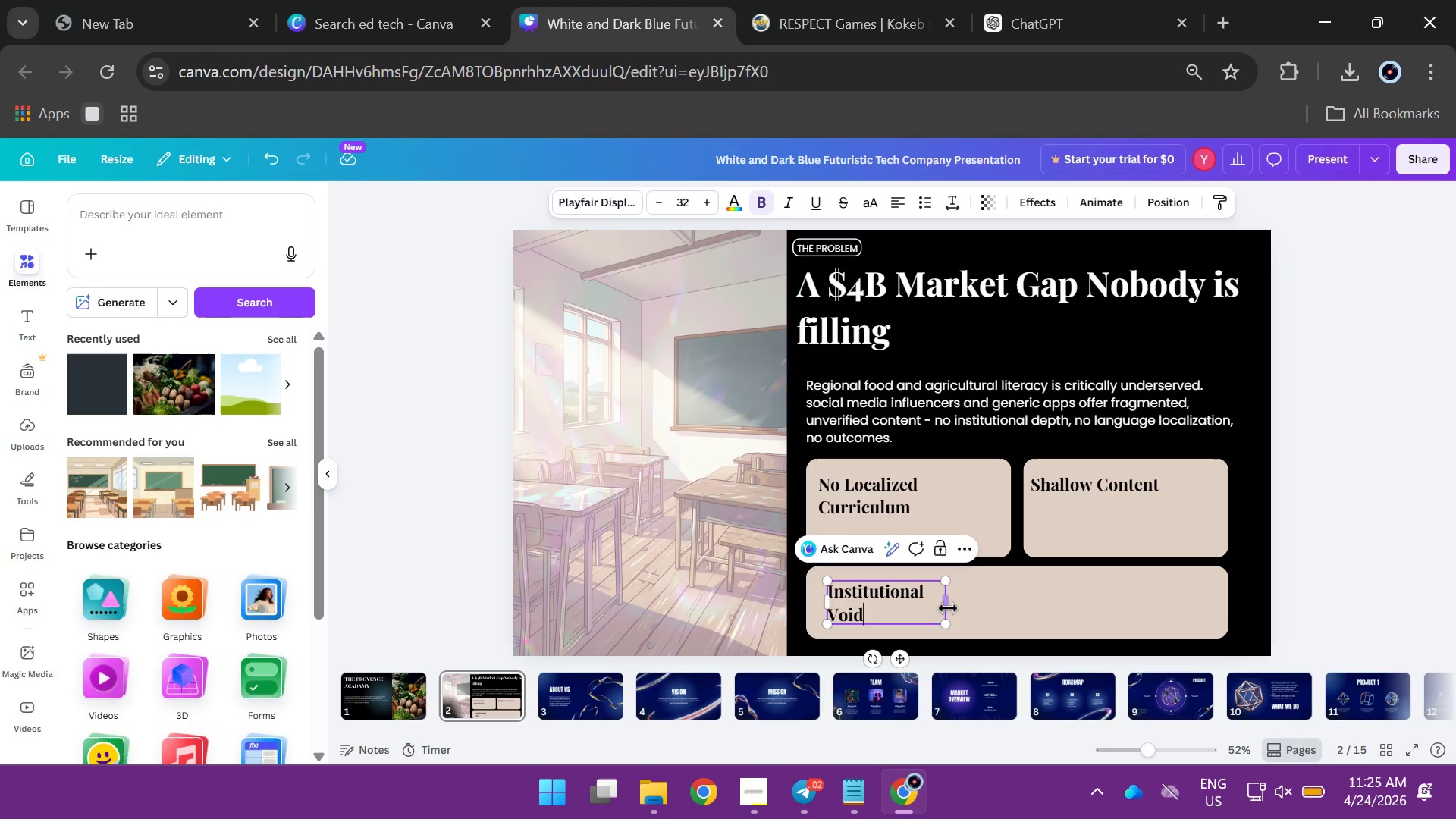 
left_click_drag(start_coordinate=[948, 608], to_coordinate=[1004, 596])
 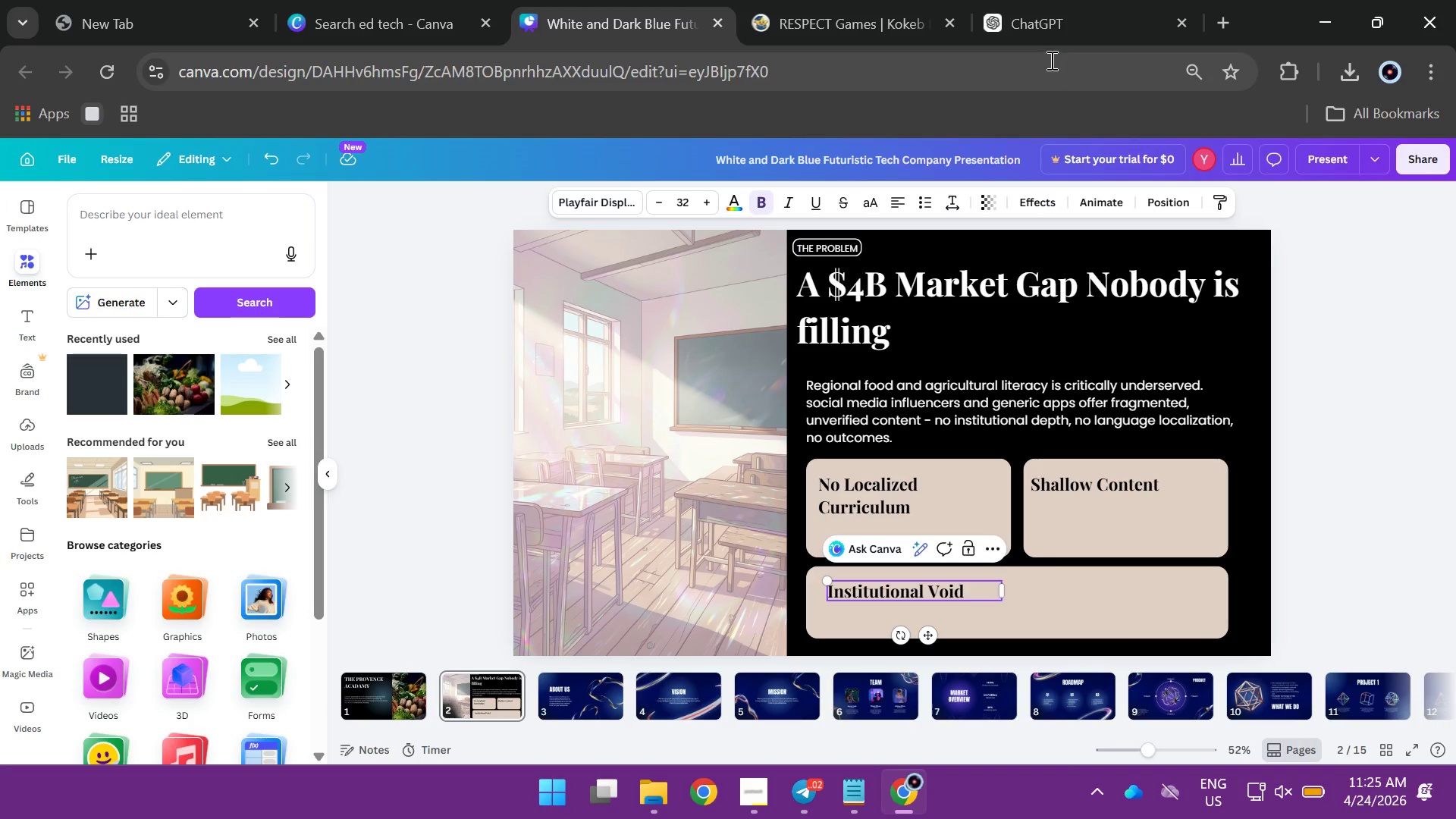 
wait(7.53)
 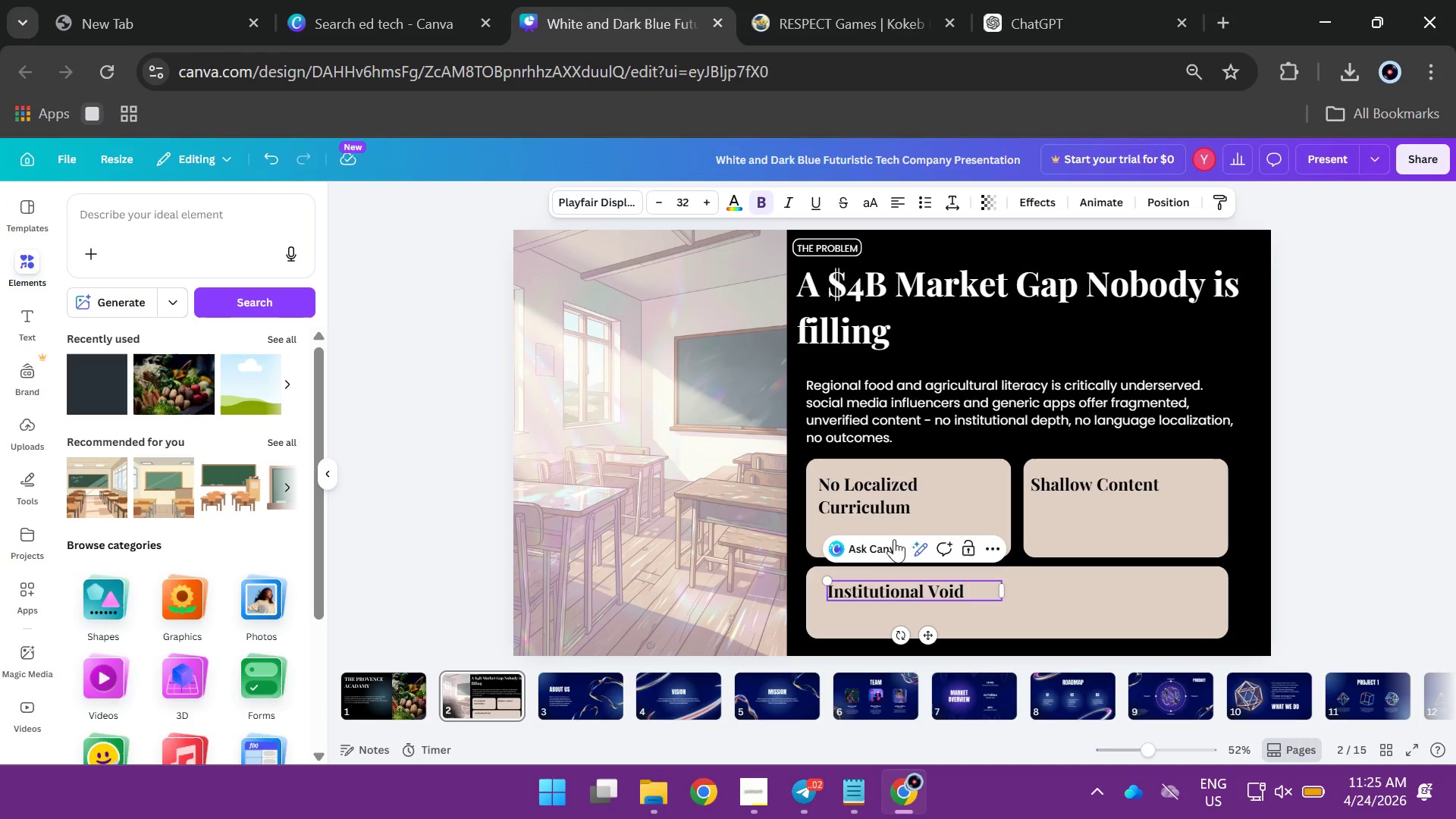 
left_click([1185, 20])
 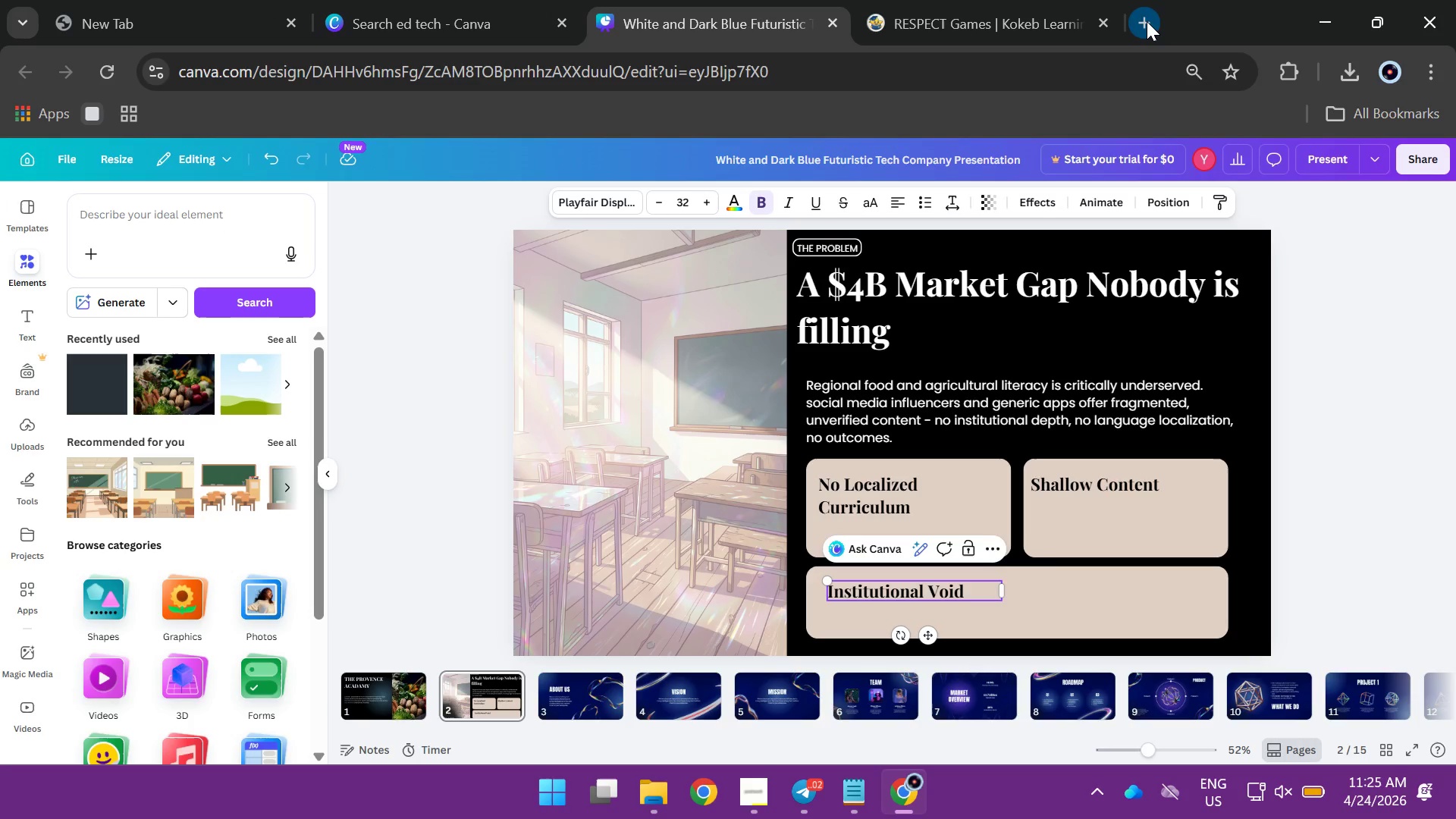 
left_click([1144, 21])
 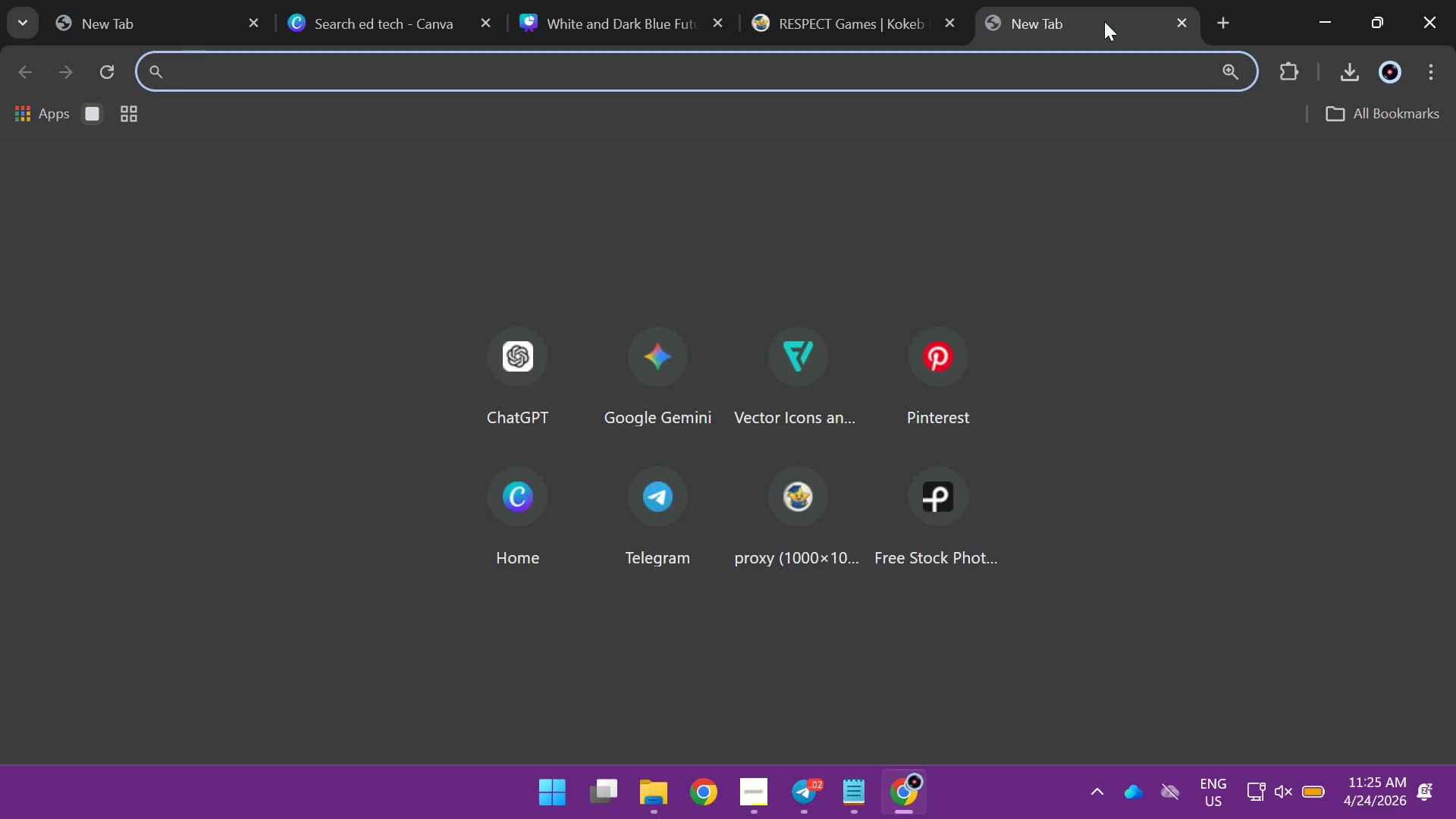 
type(olr)
 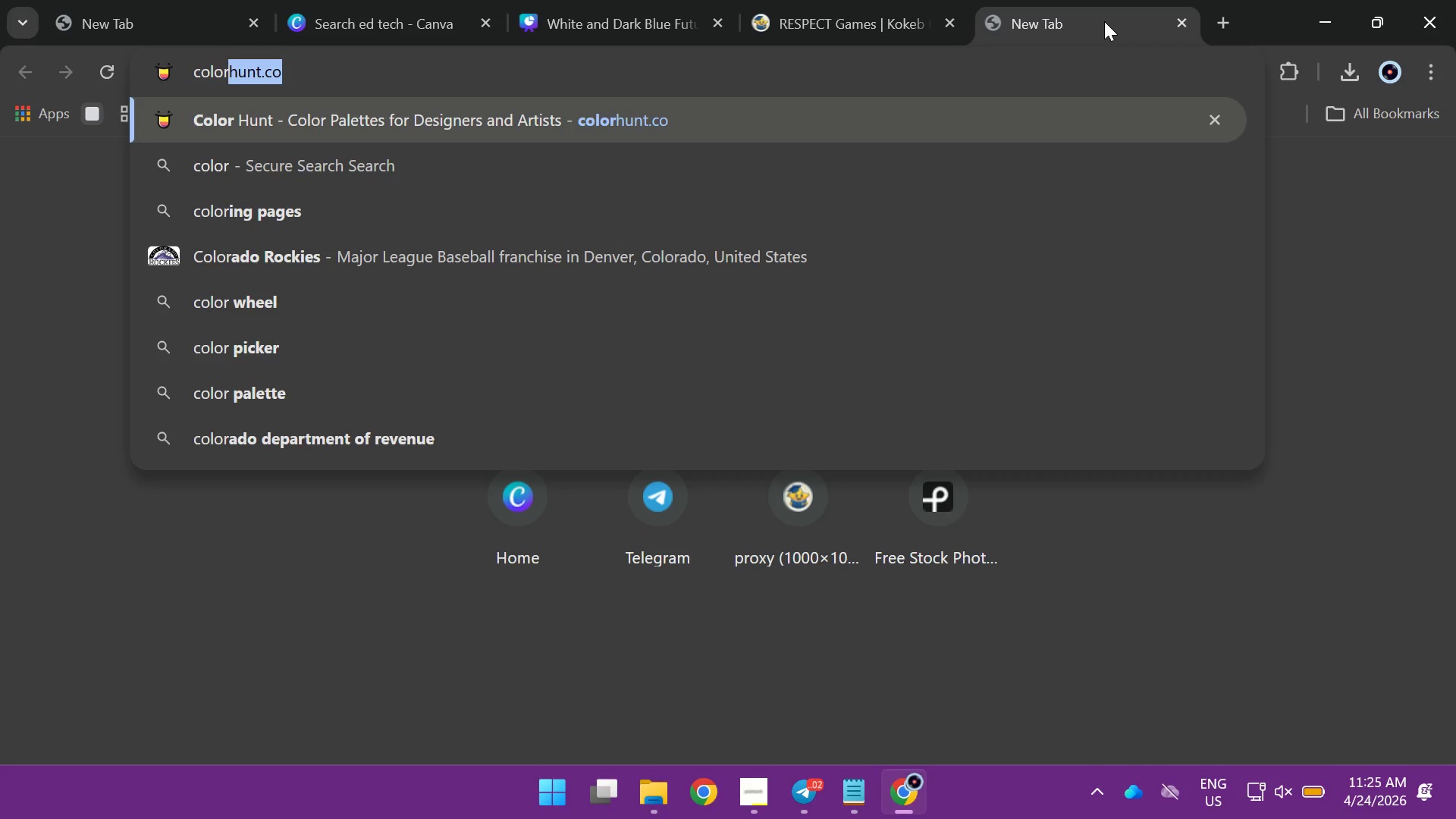 
key(Enter)
 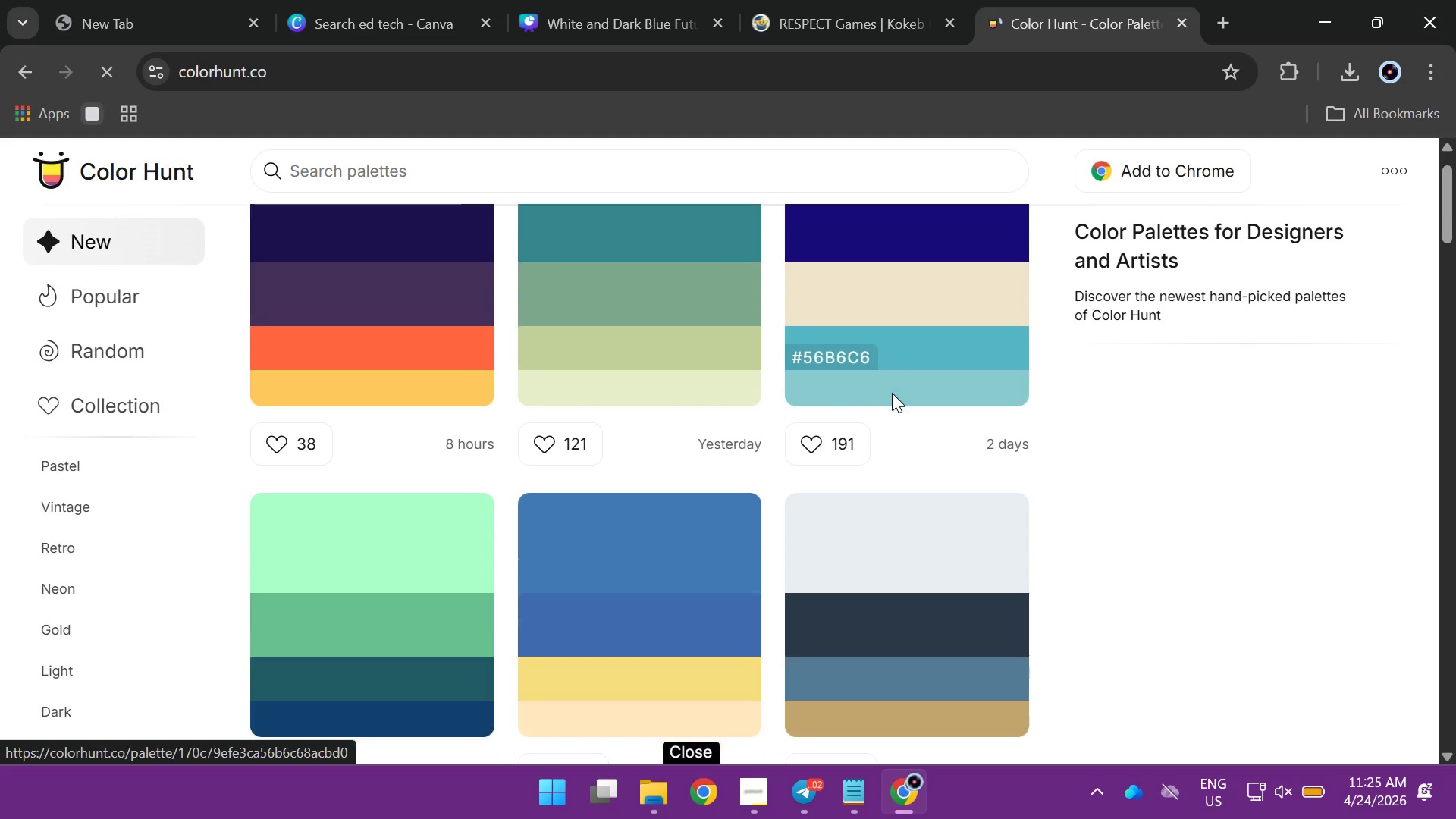 
wait(10.11)
 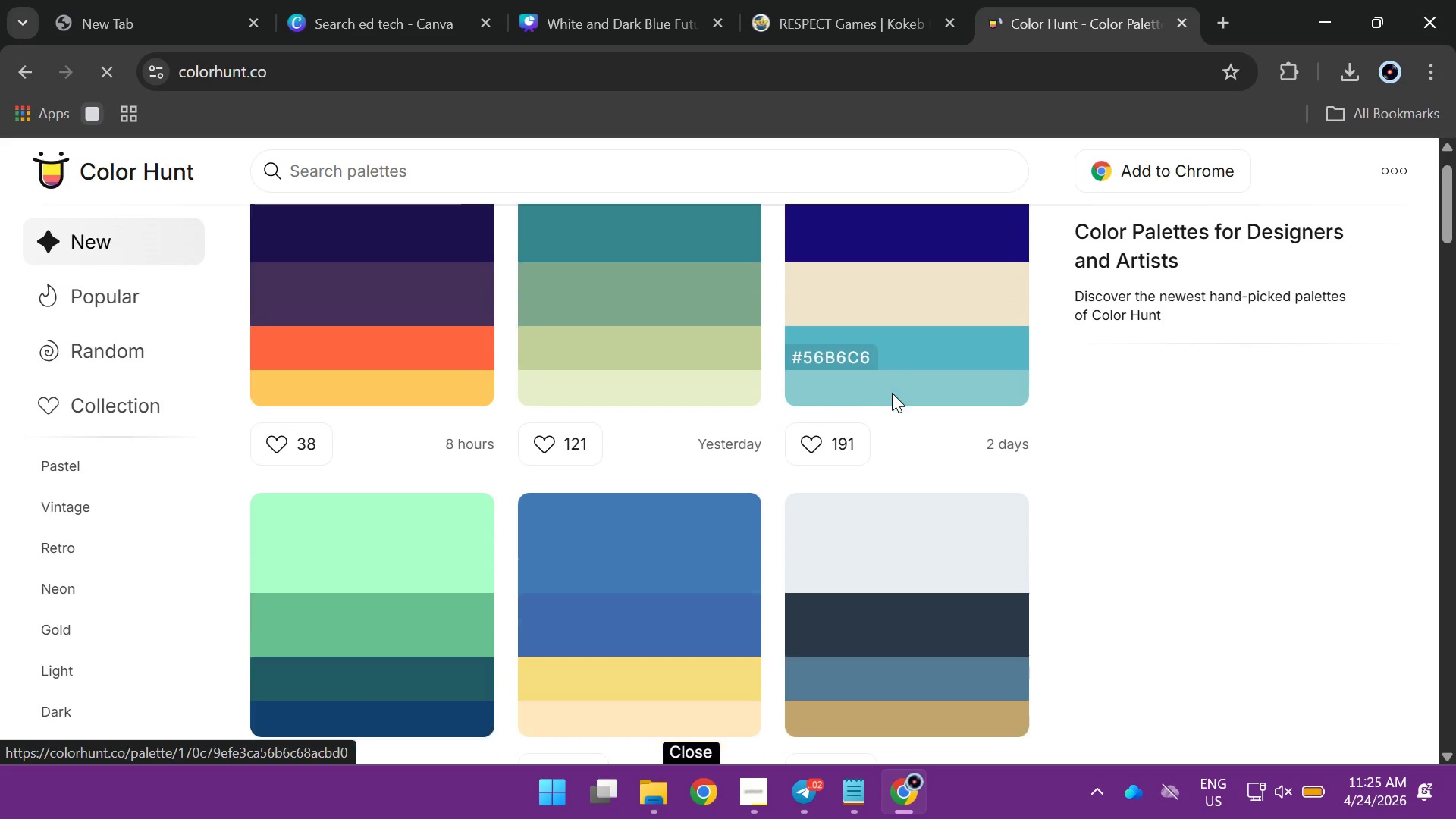 
left_click([568, 516])
 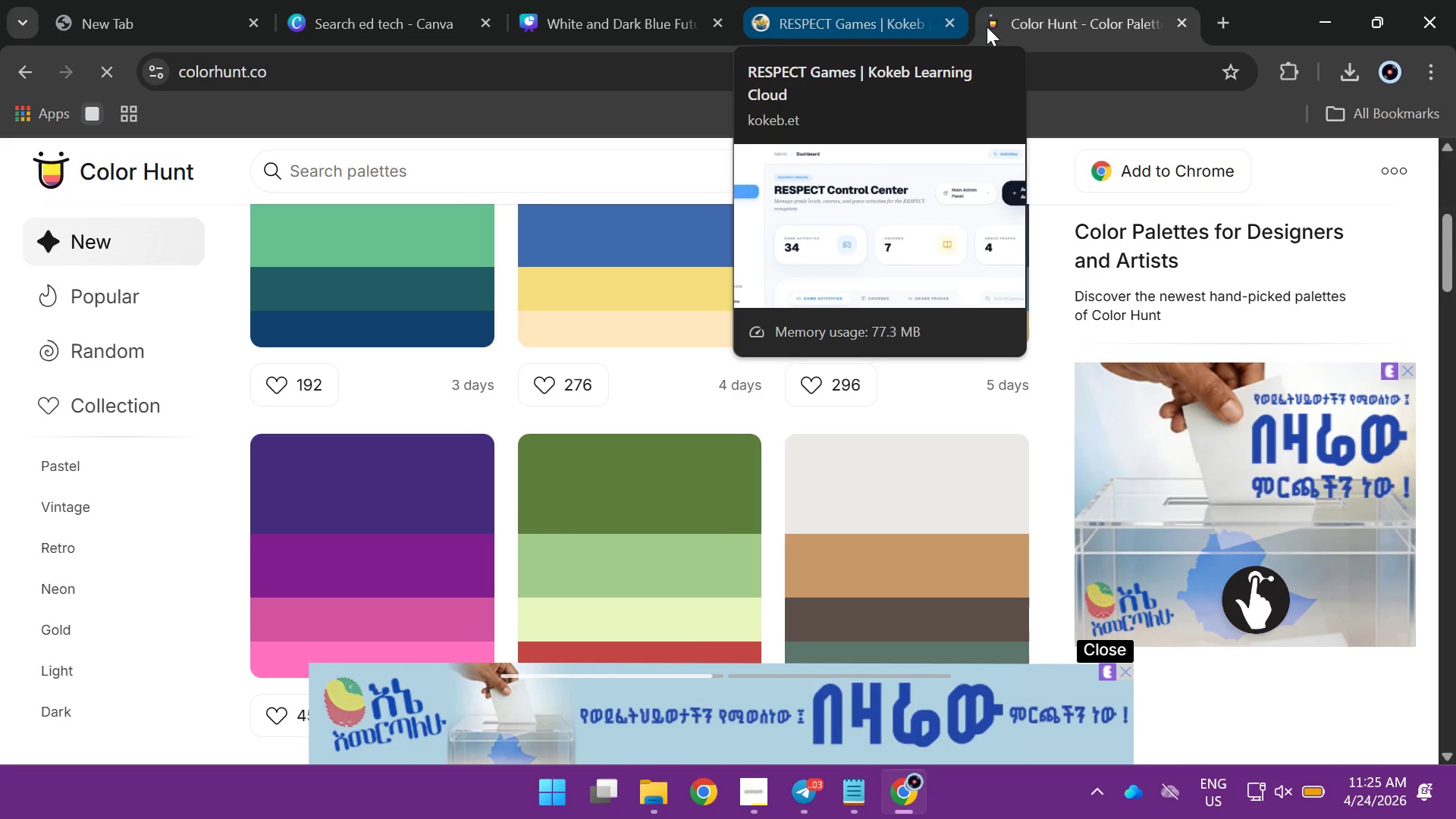 
left_click([829, 10])
 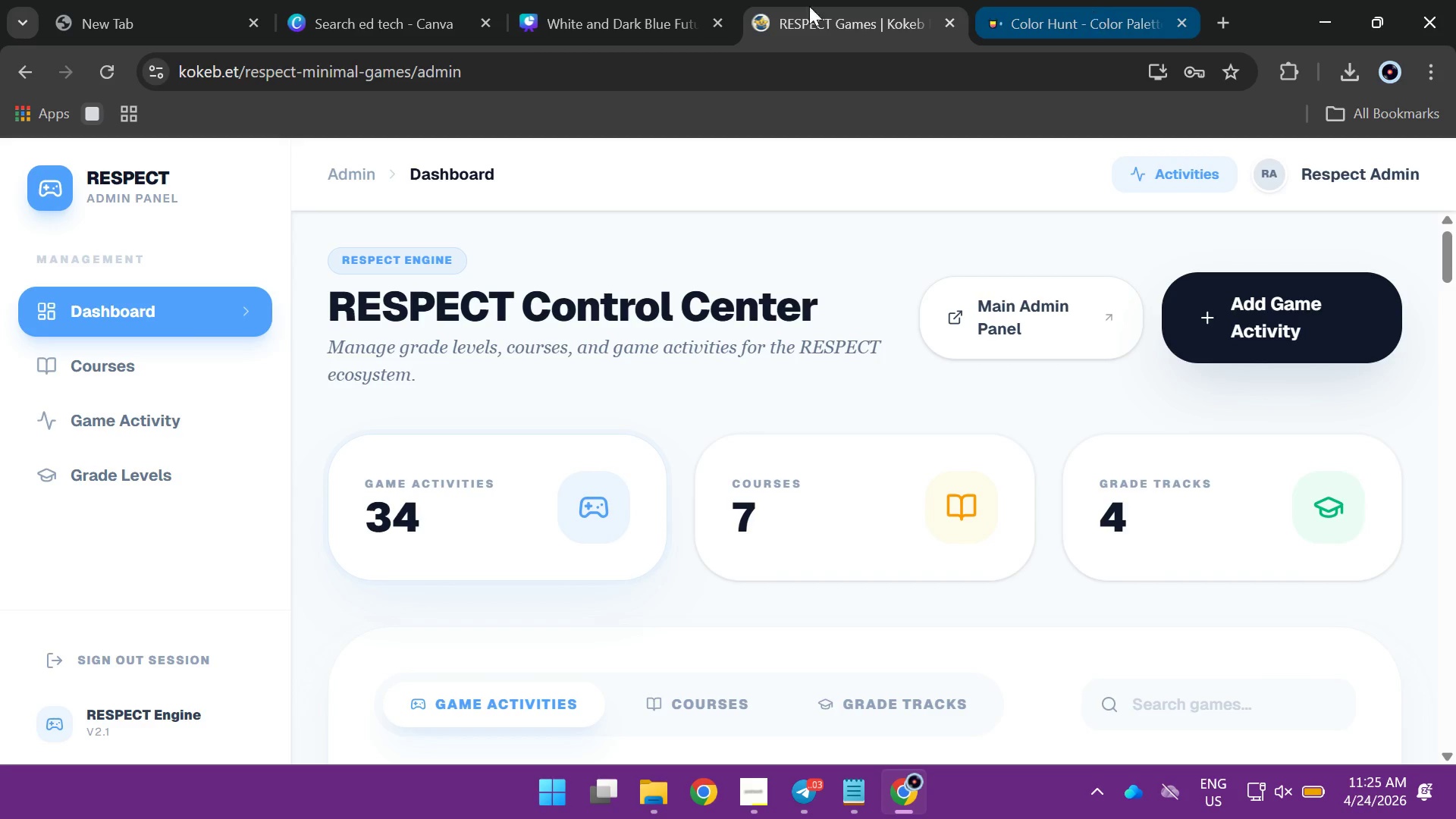 
left_click([604, 17])
 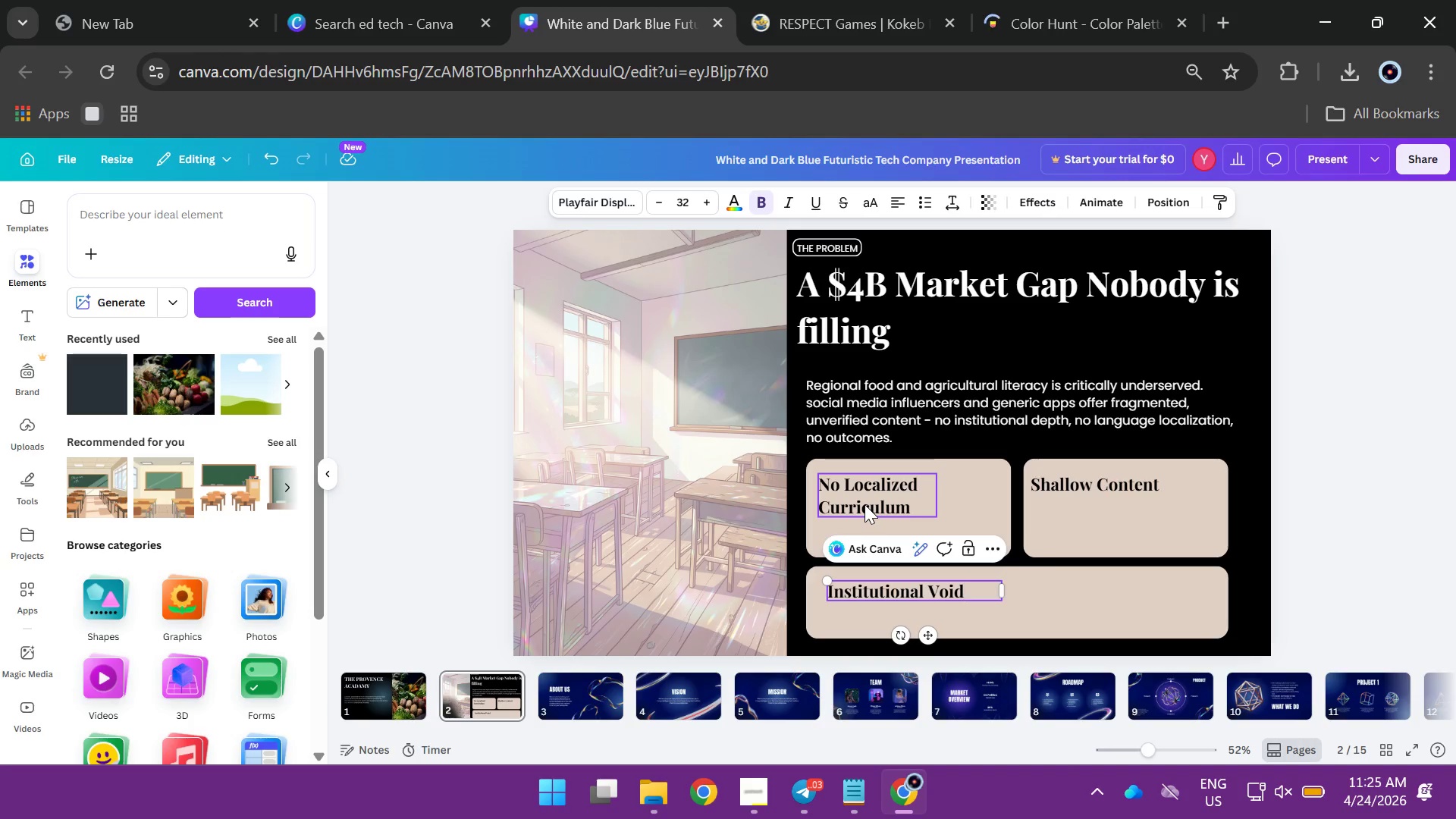 
double_click([864, 504])
 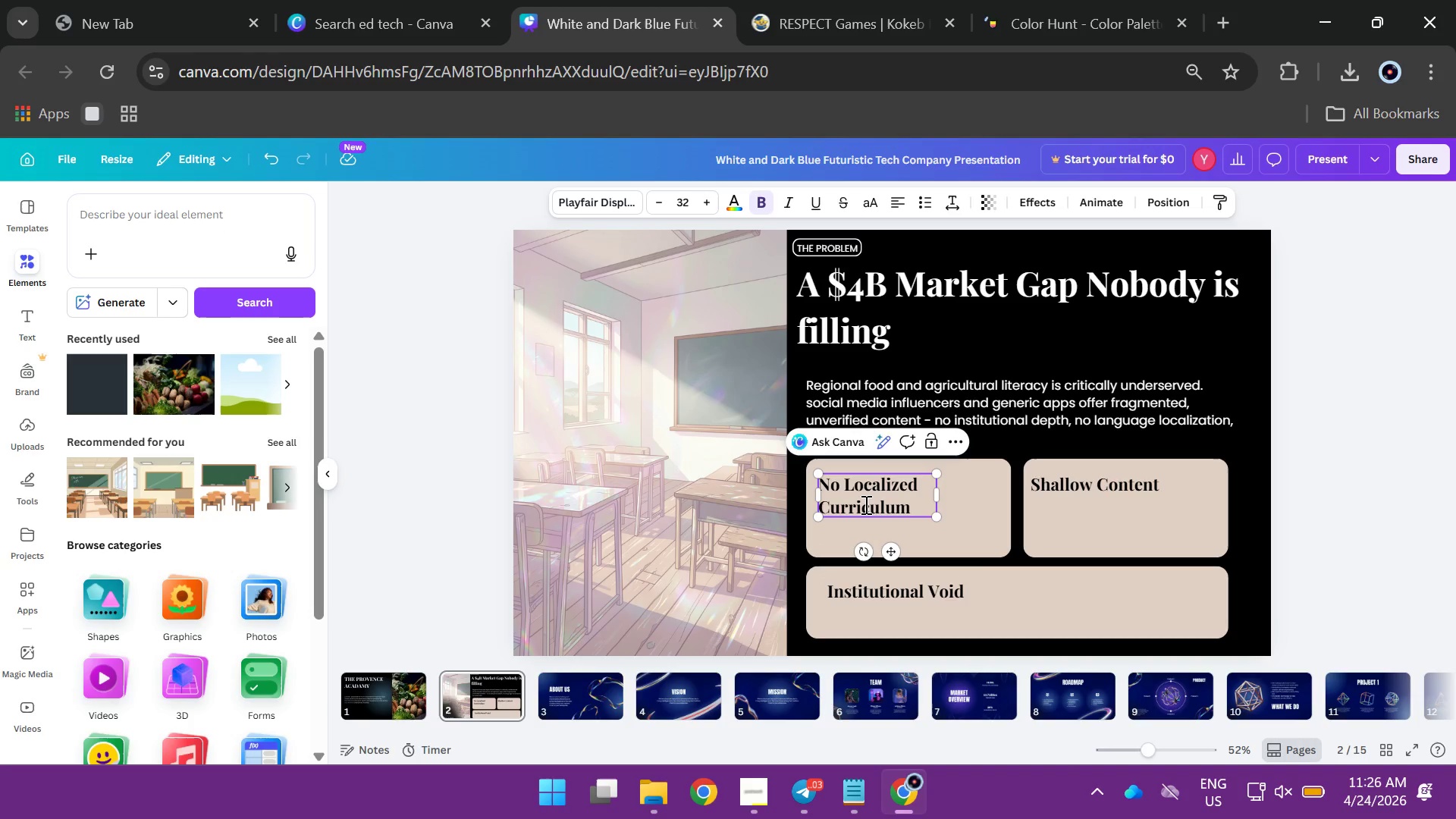 
hold_key(key=ControlLeft, duration=0.36)
 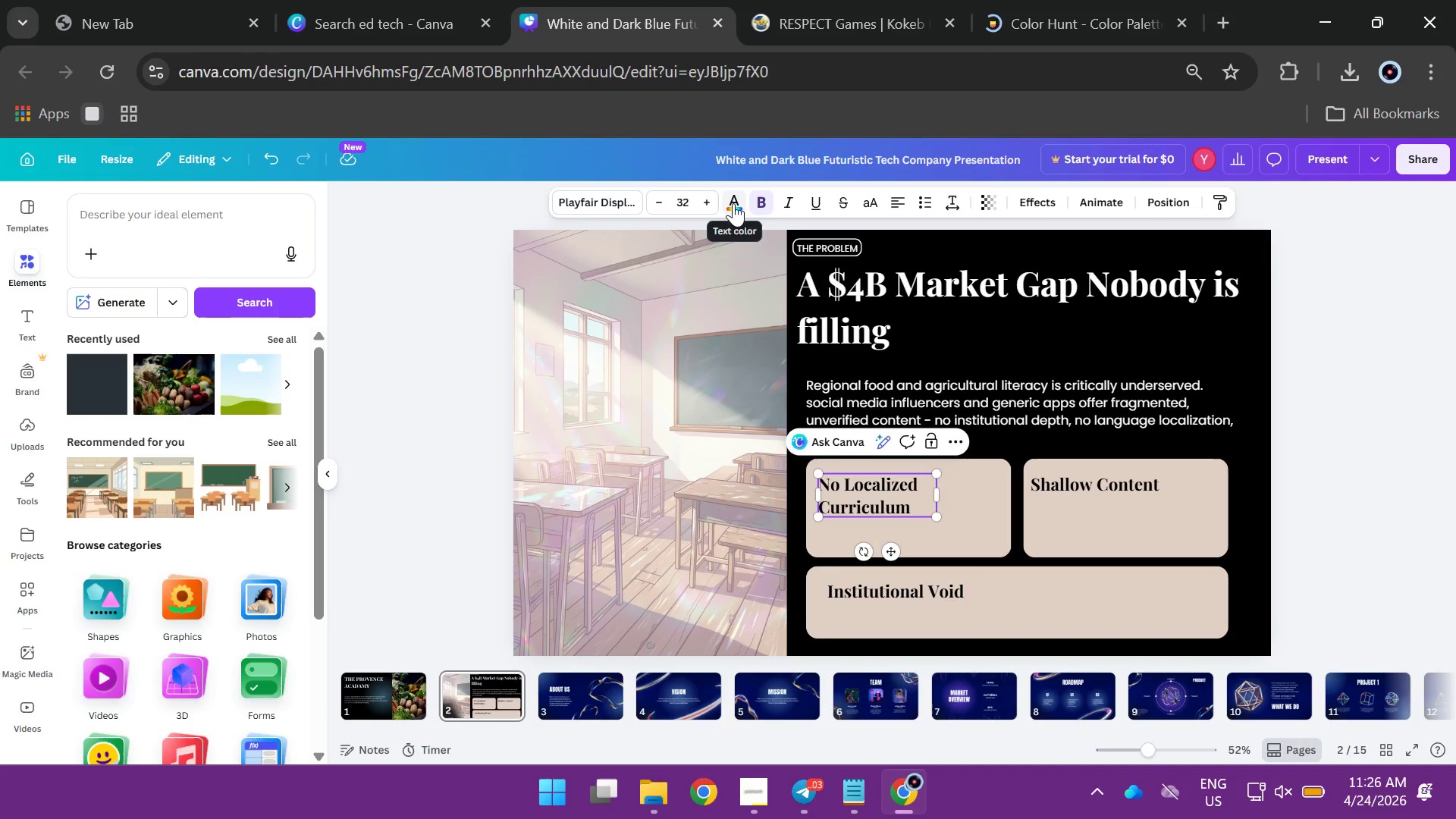 
key(Control+A)
 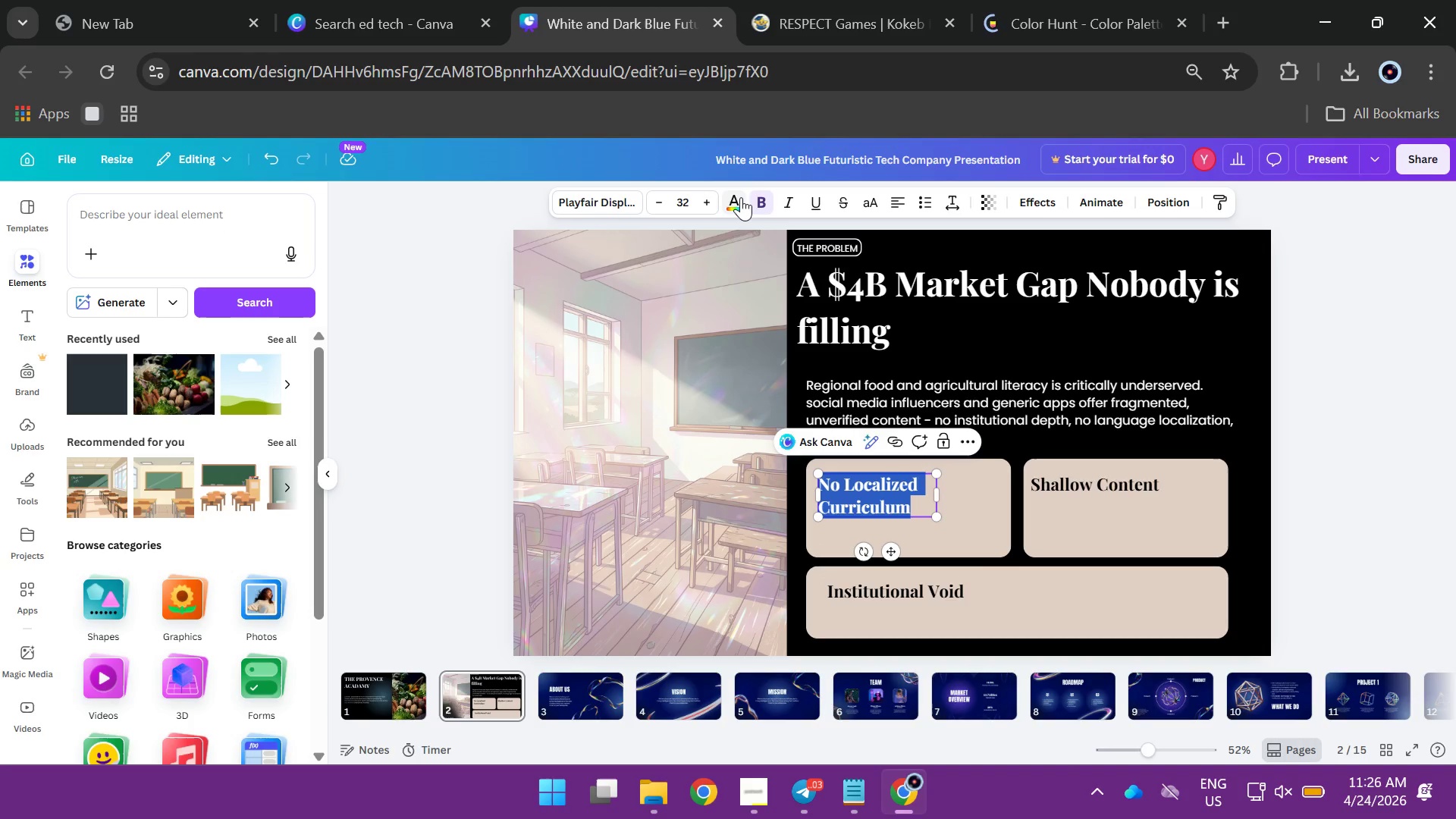 
left_click([741, 197])
 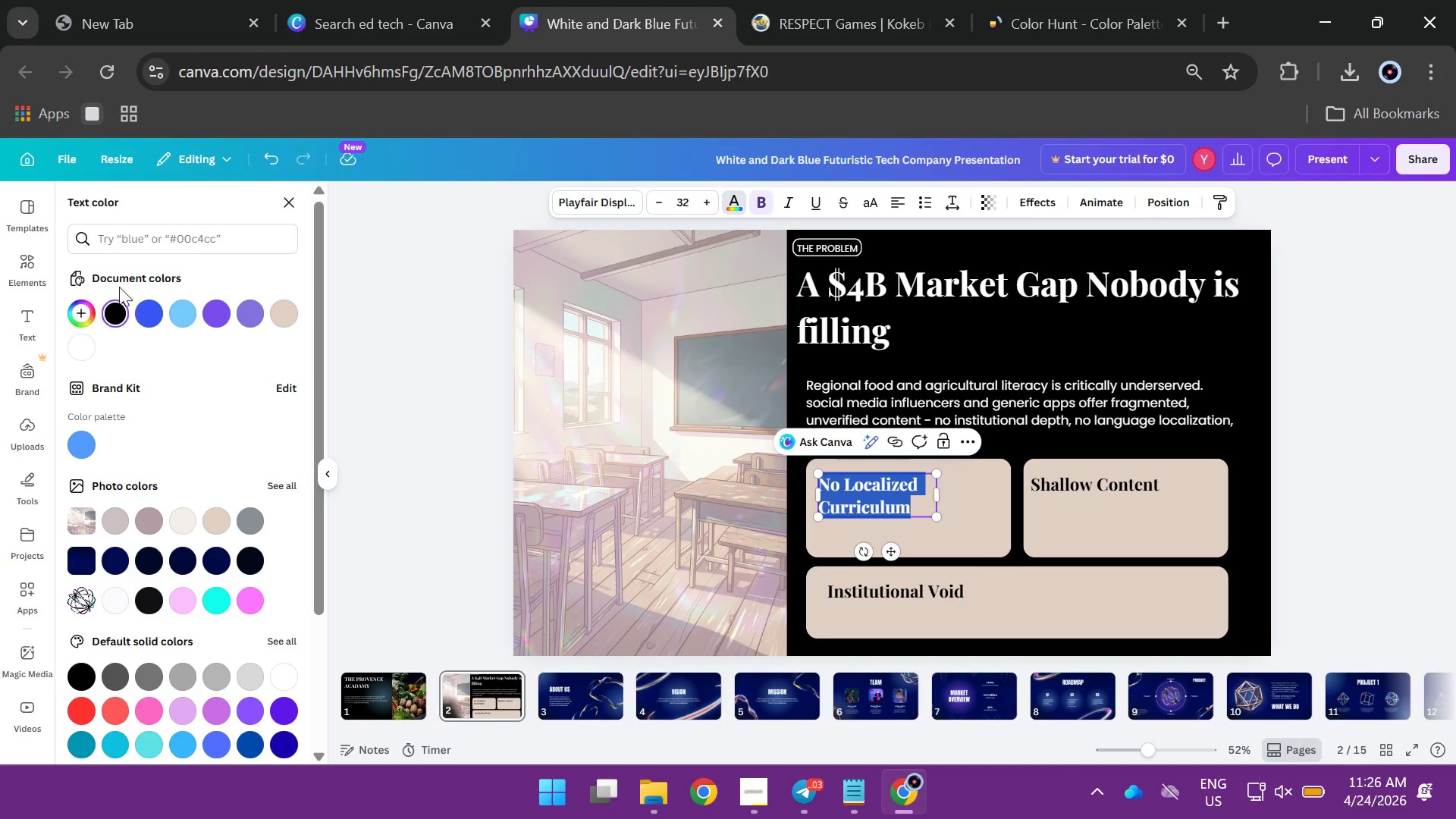 
left_click([83, 312])
 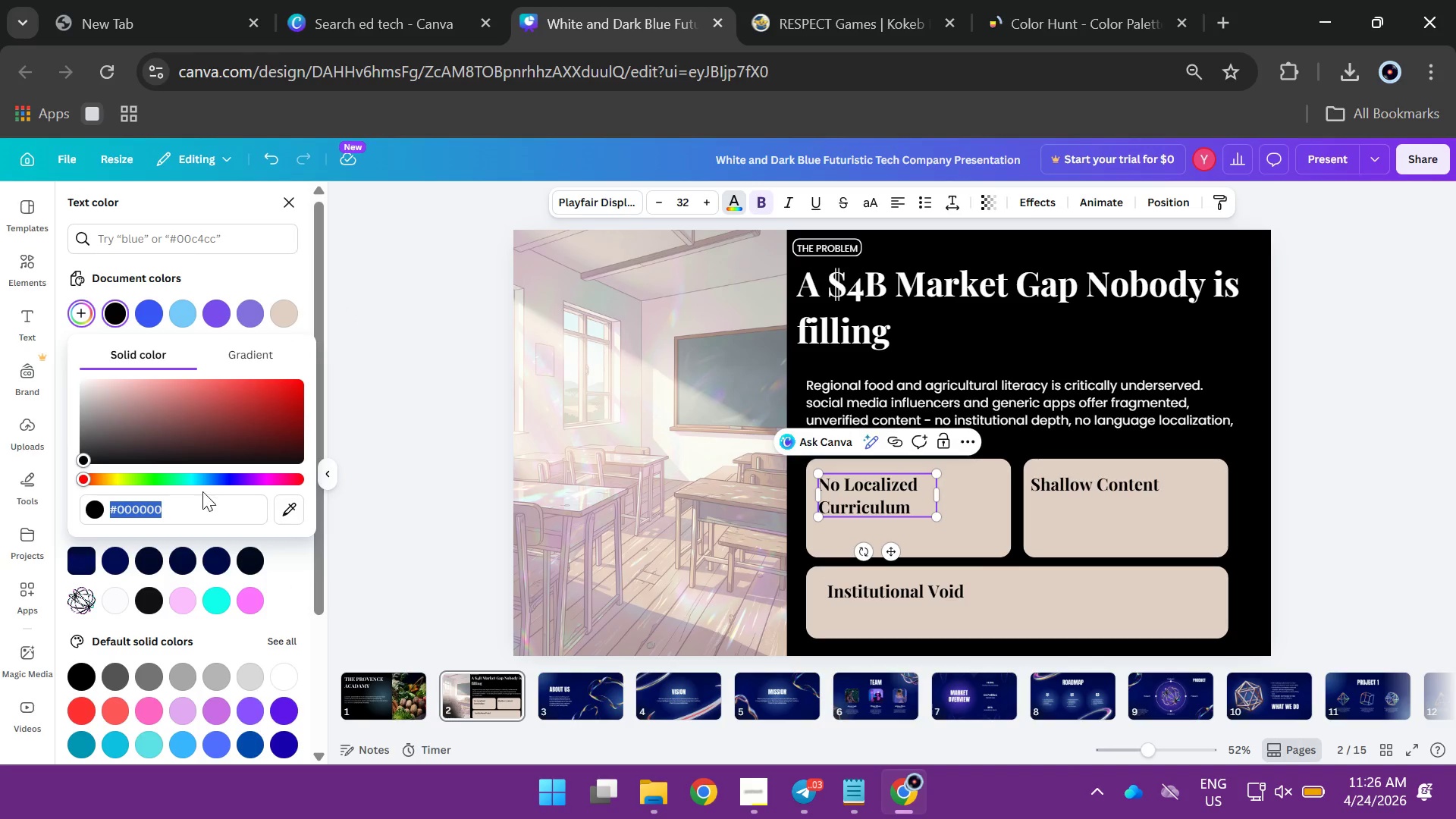 
key(Control+V)
 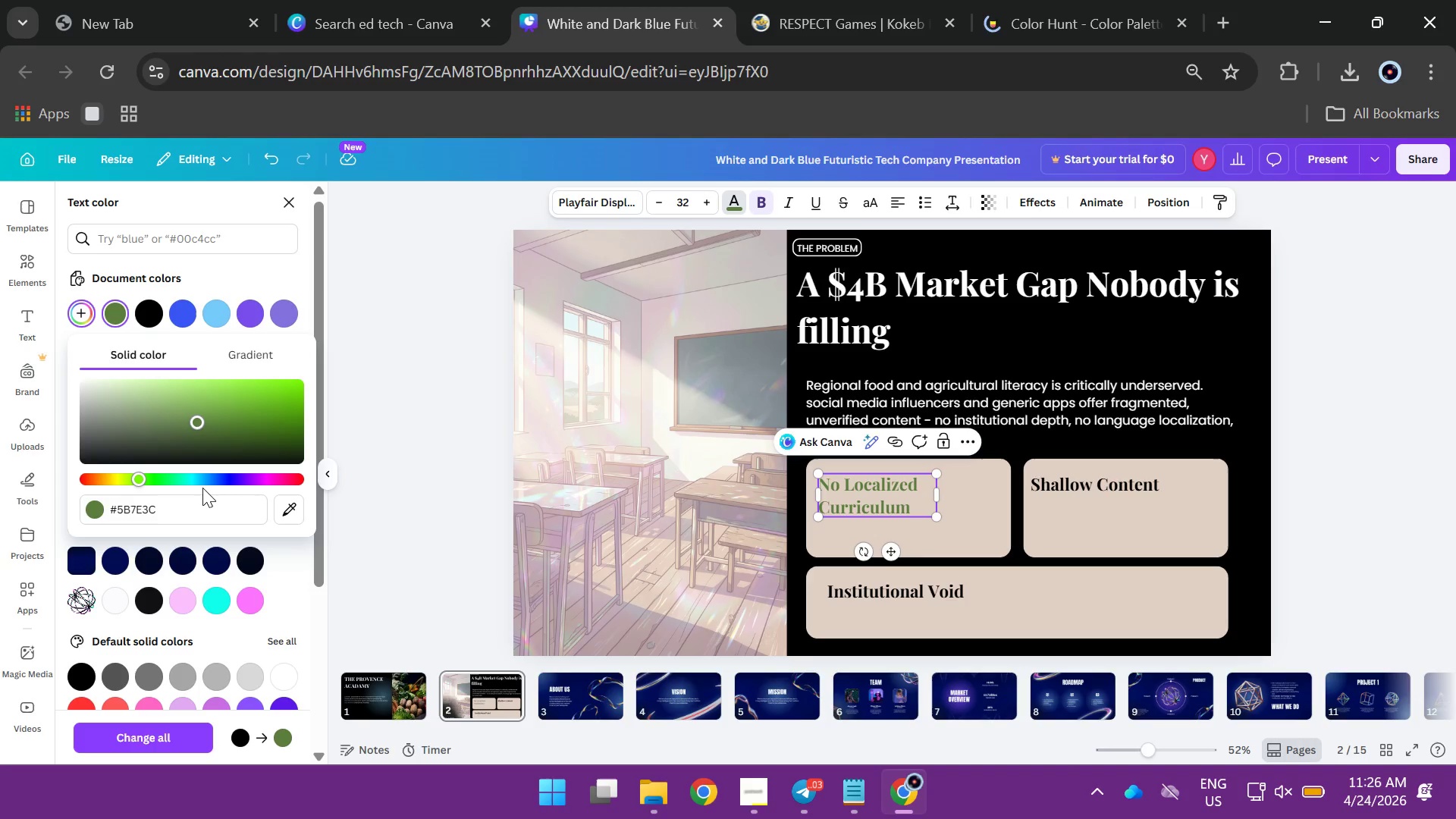 
key(Enter)
 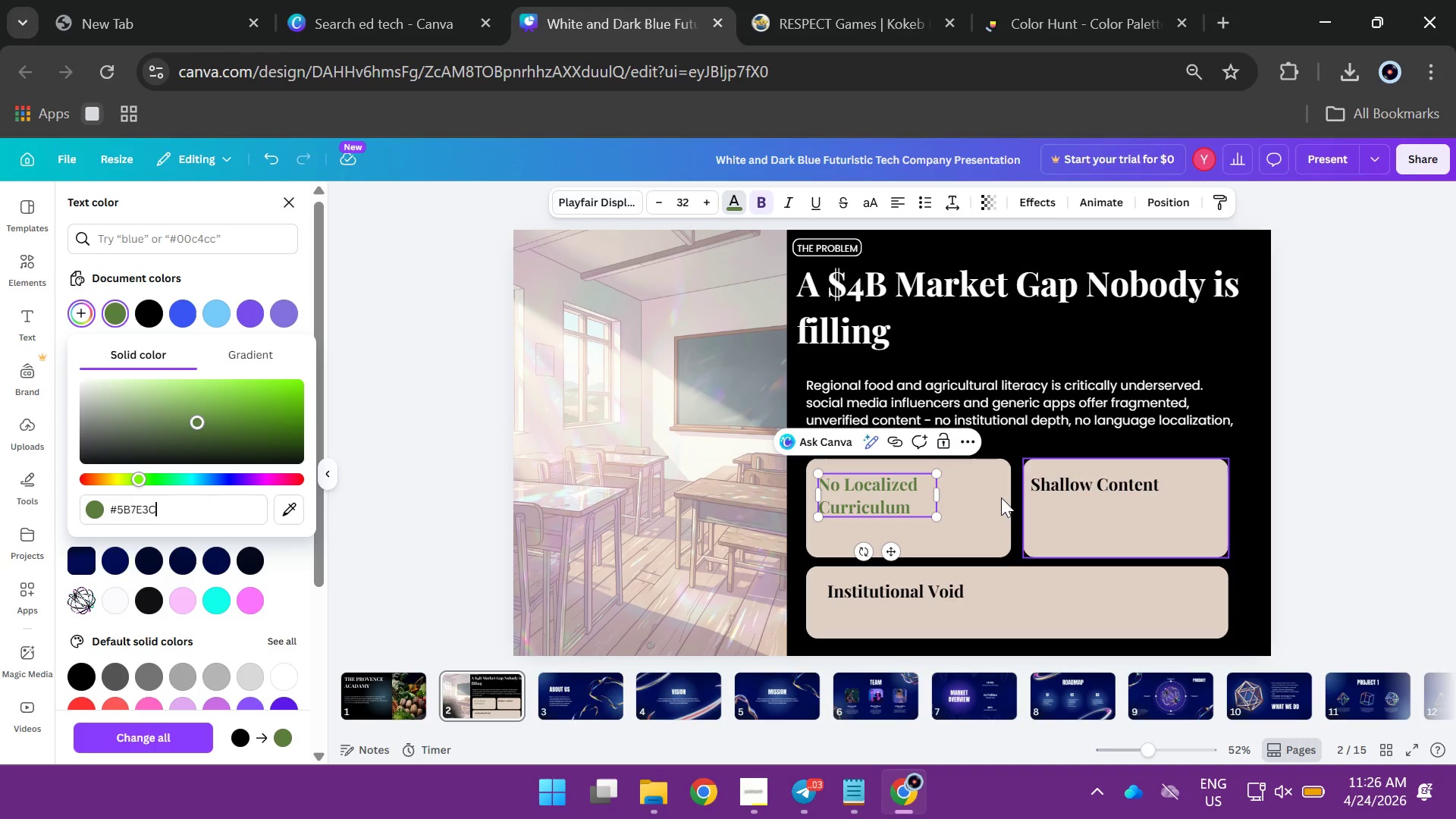 
left_click([985, 500])
 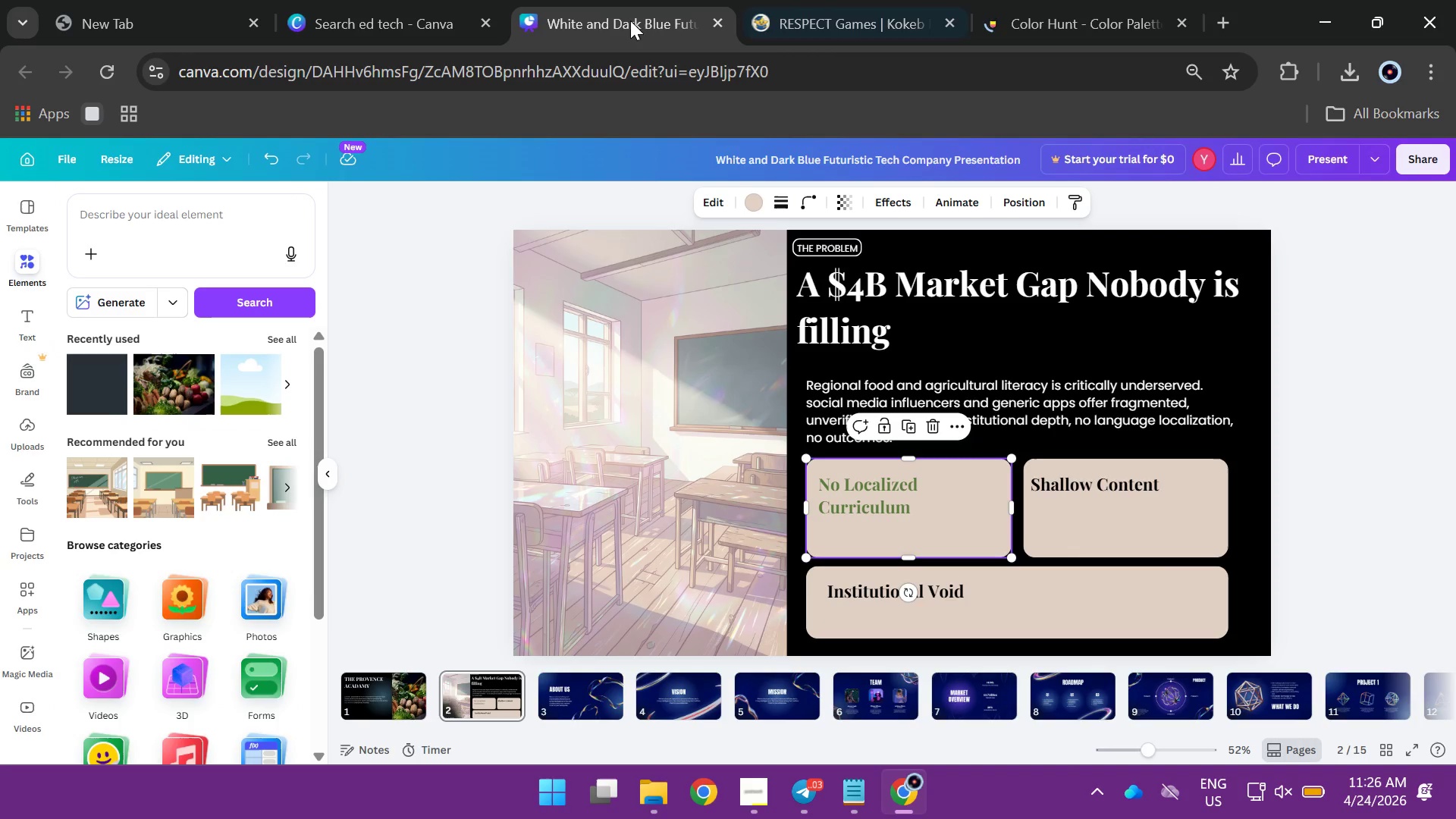 
left_click([570, 20])
 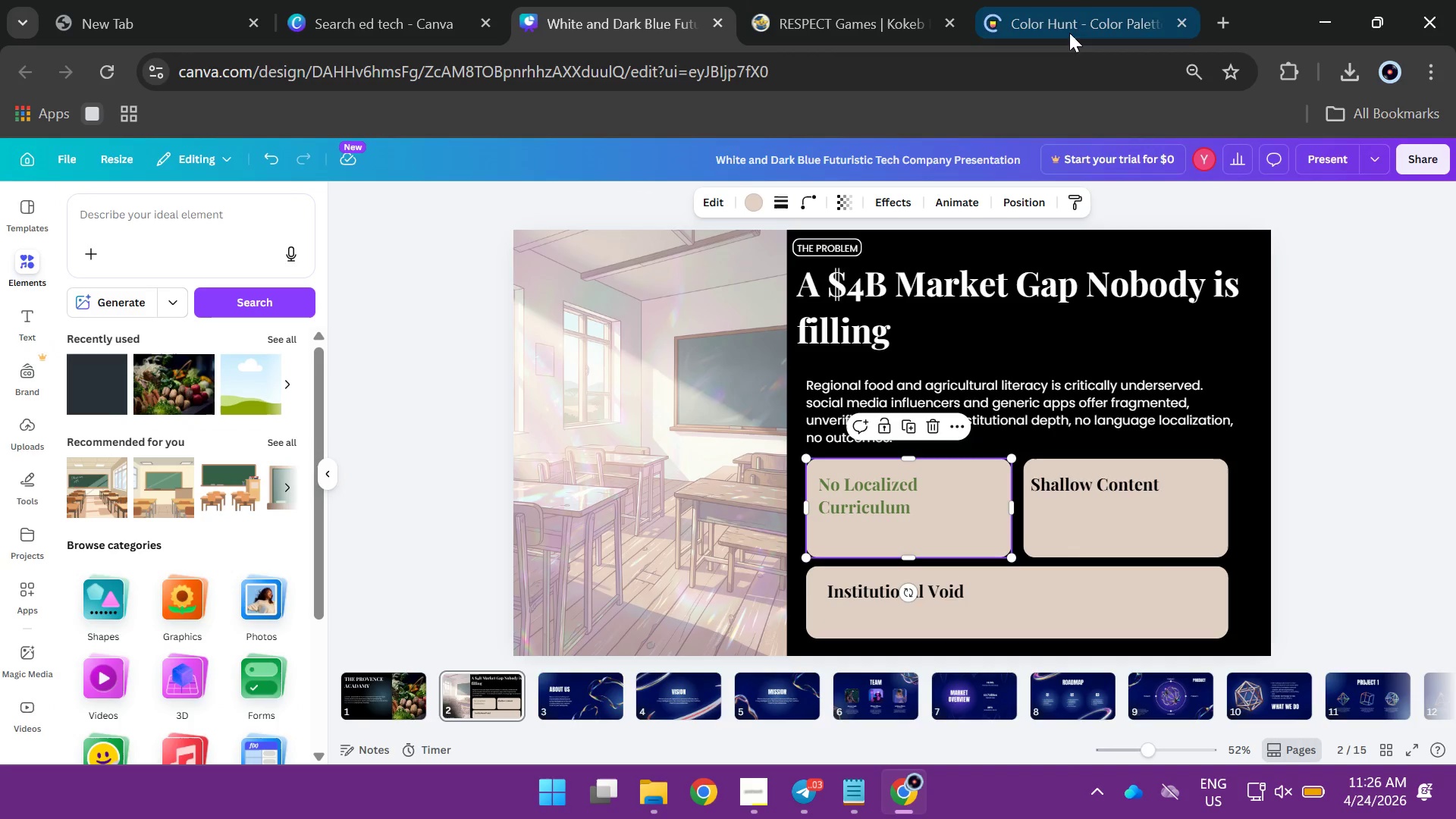 
left_click([1065, 12])
 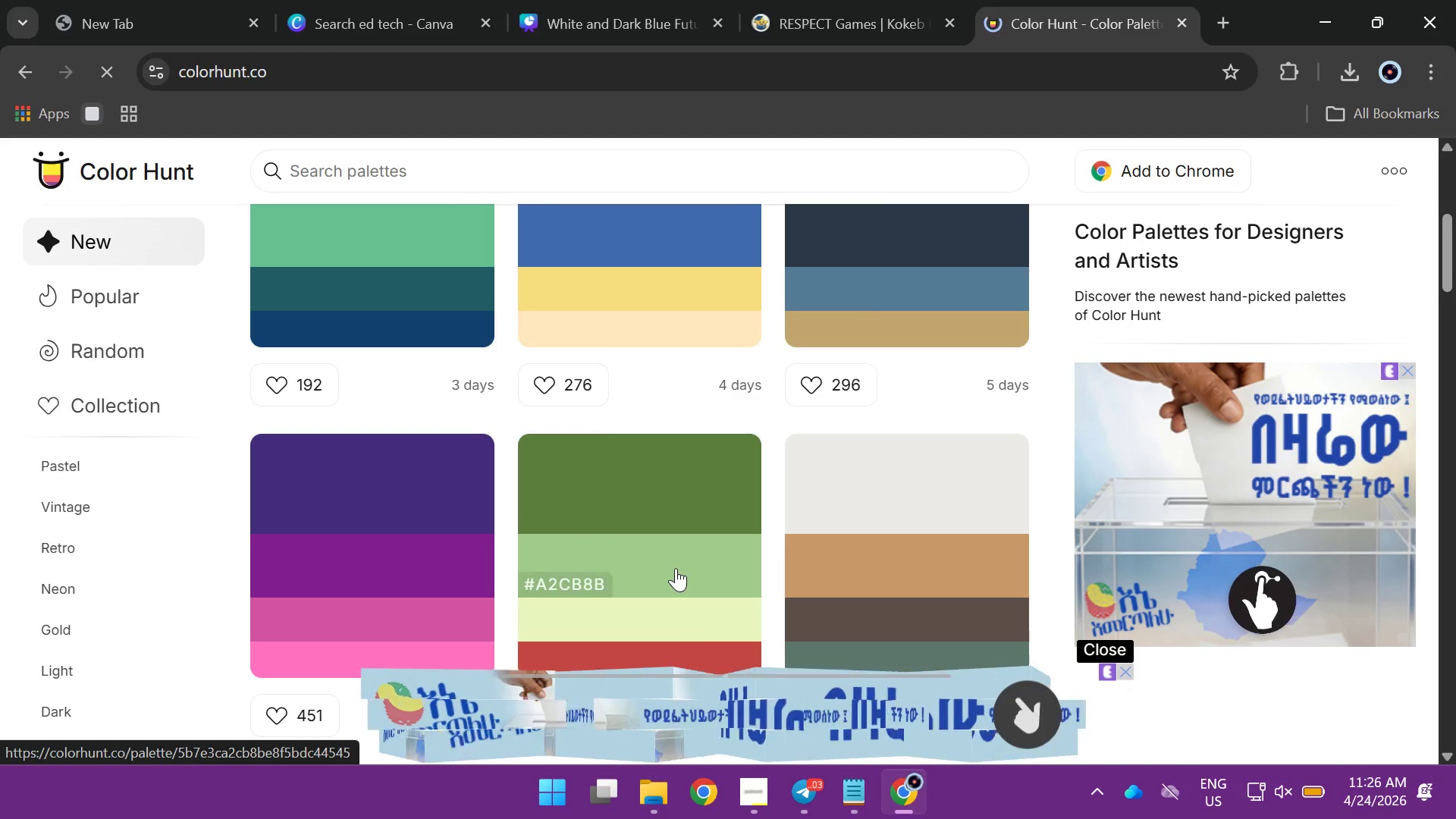 
scroll: coordinate [676, 568], scroll_direction: down, amount: 1.0
 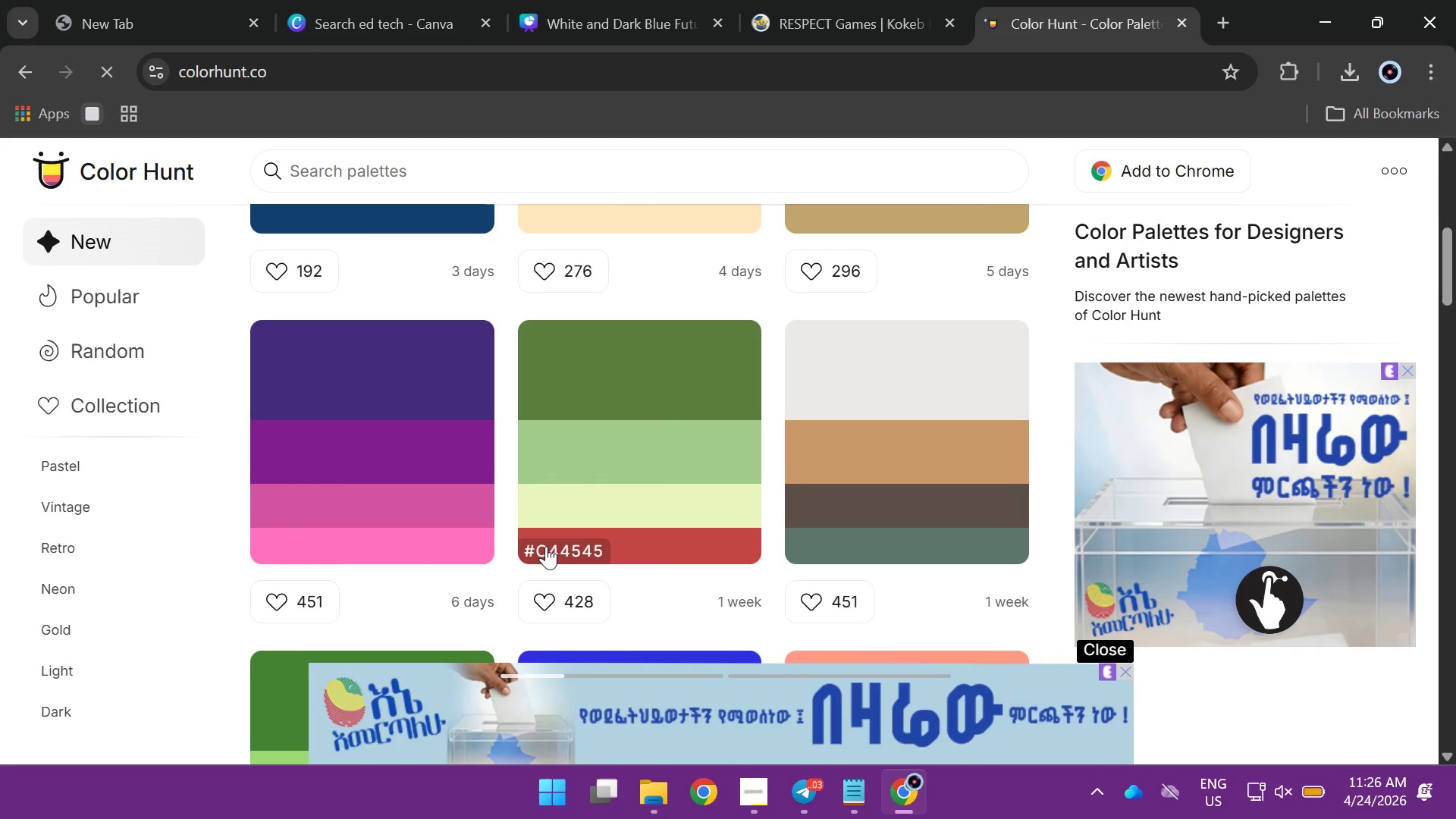 
left_click([543, 549])
 